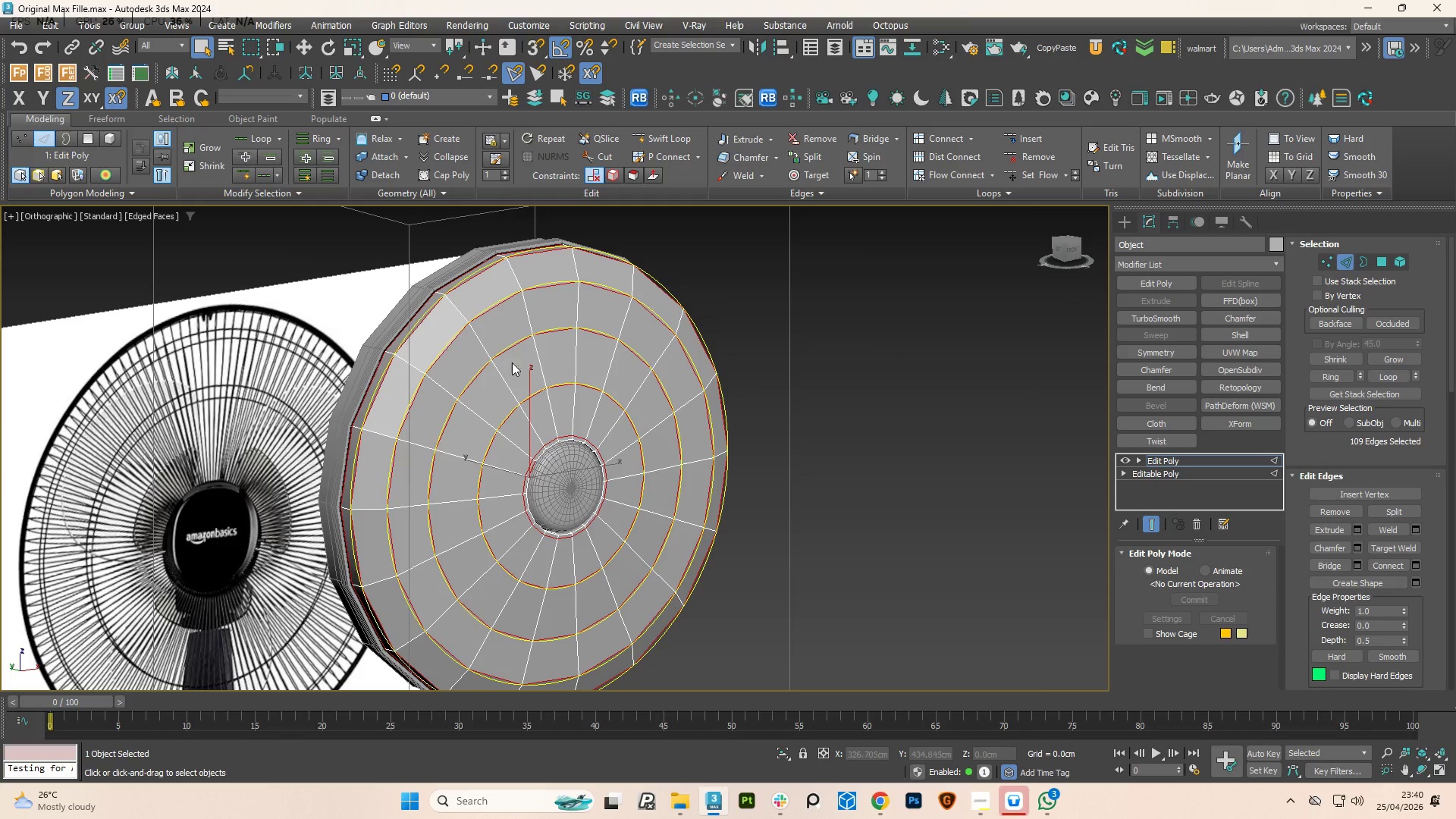 
hold_key(key=ControlLeft, duration=1.08)
 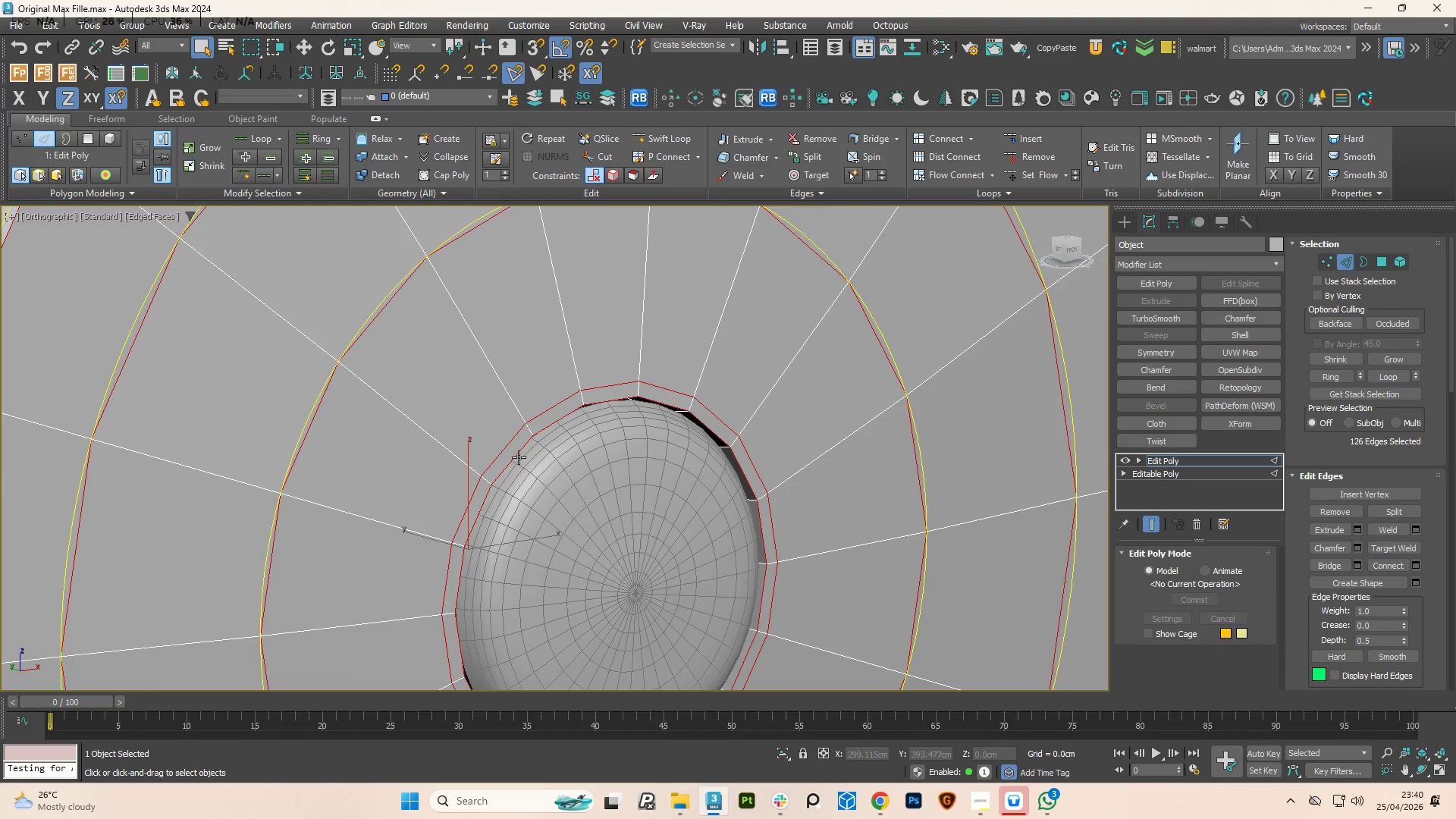 
scroll: coordinate [535, 453], scroll_direction: up, amount: 4.0
 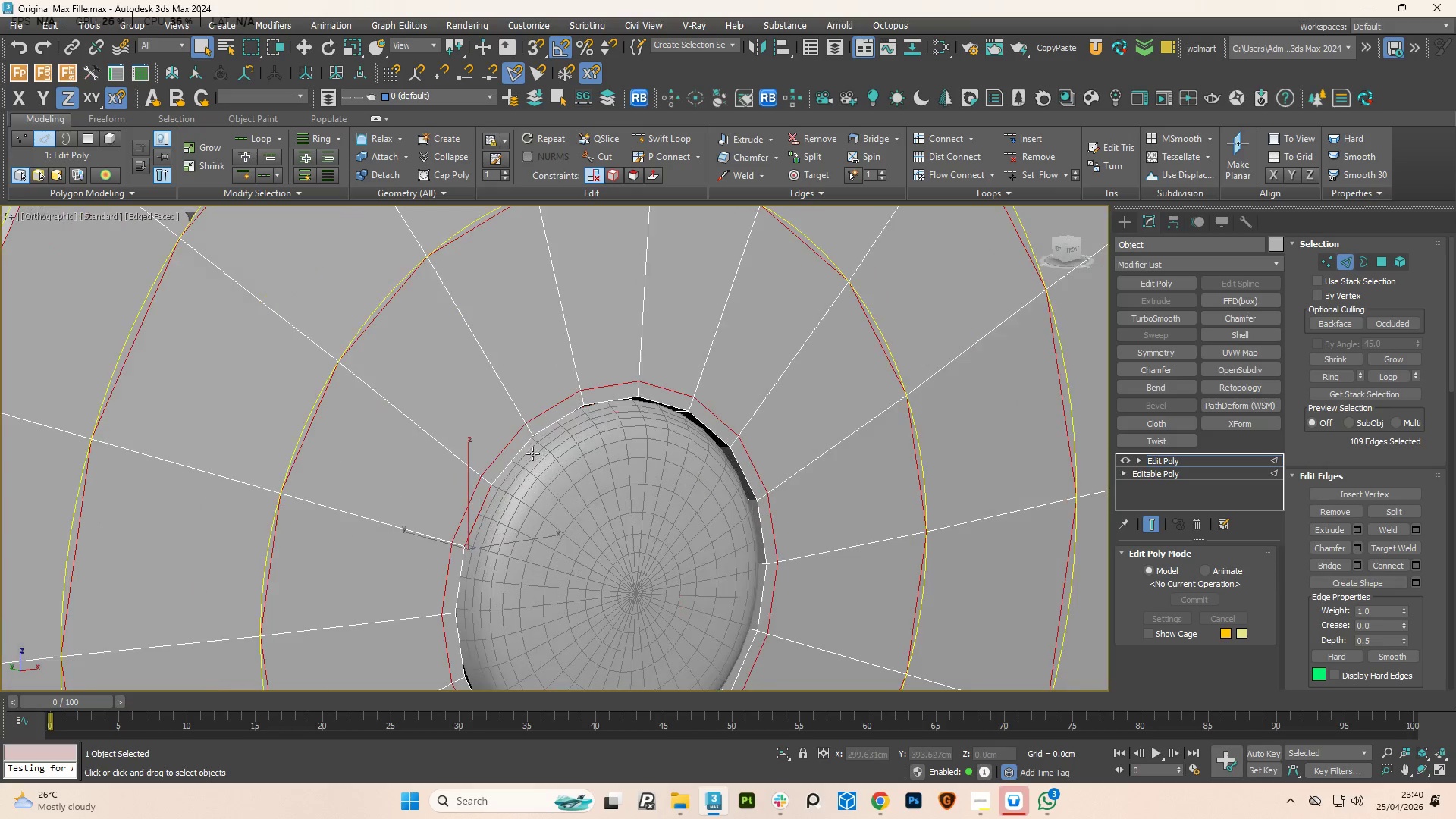 
double_click([520, 448])
 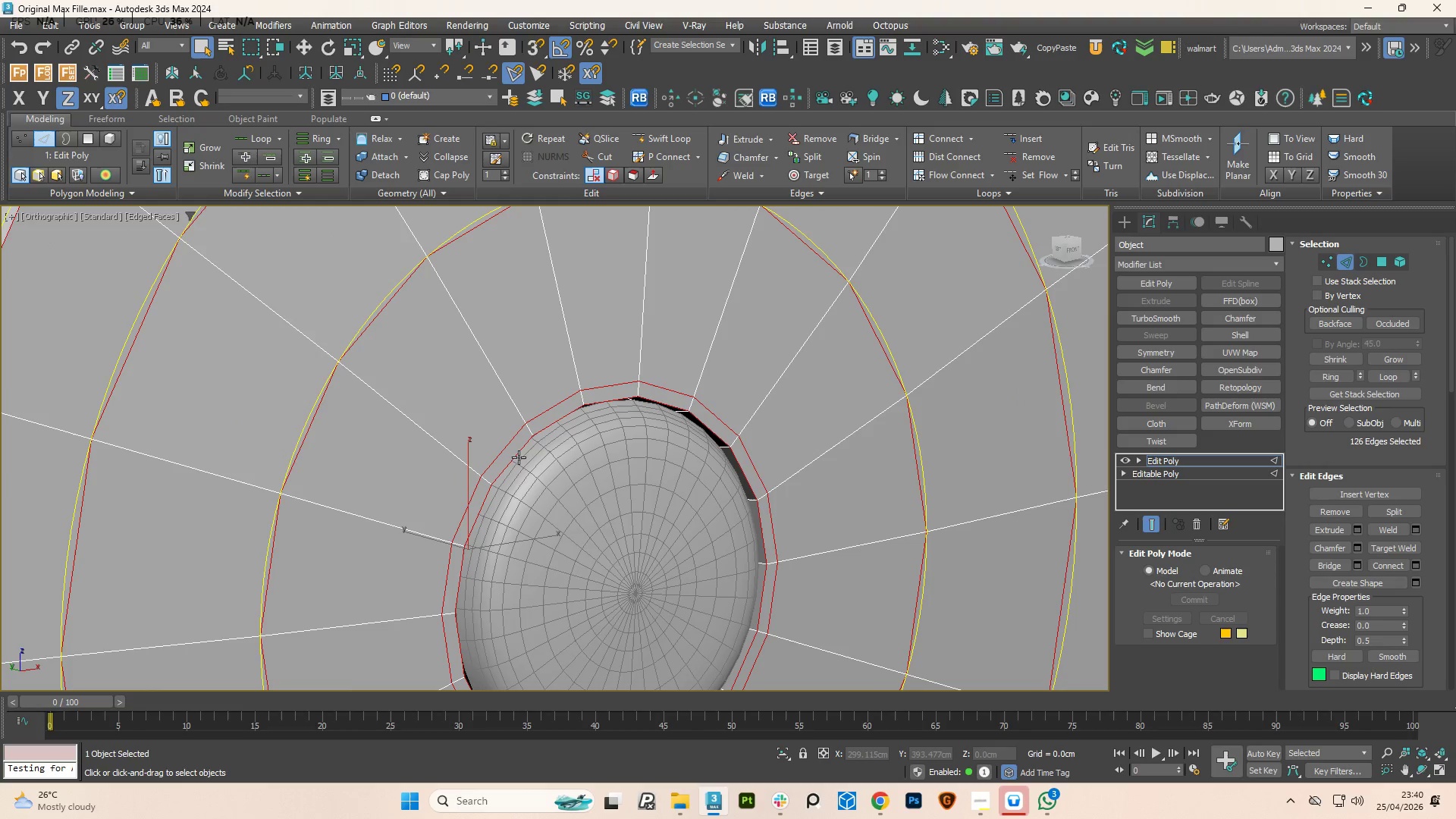 
scroll: coordinate [519, 457], scroll_direction: down, amount: 2.0
 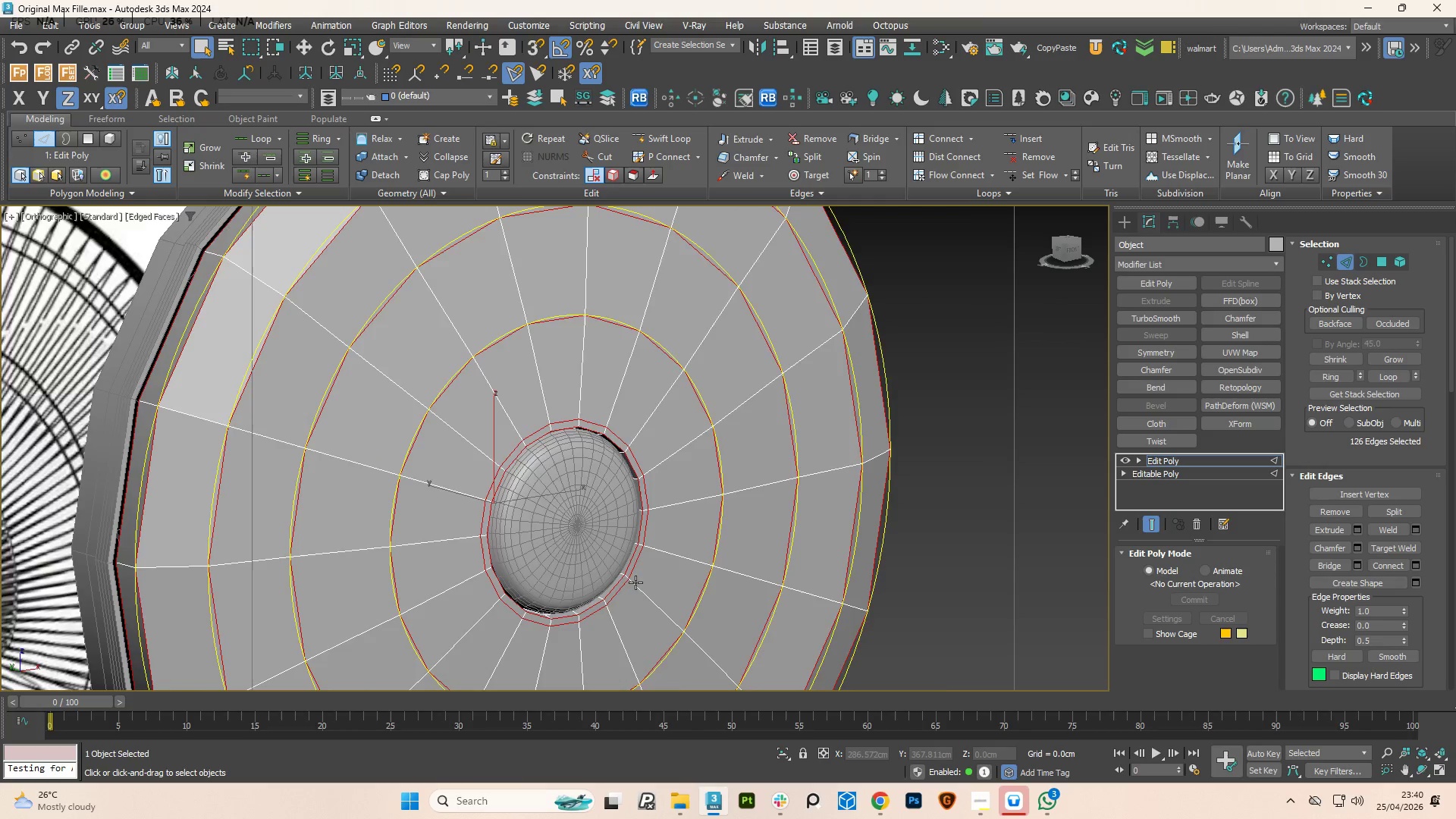 
scroll: coordinate [607, 594], scroll_direction: up, amount: 3.0
 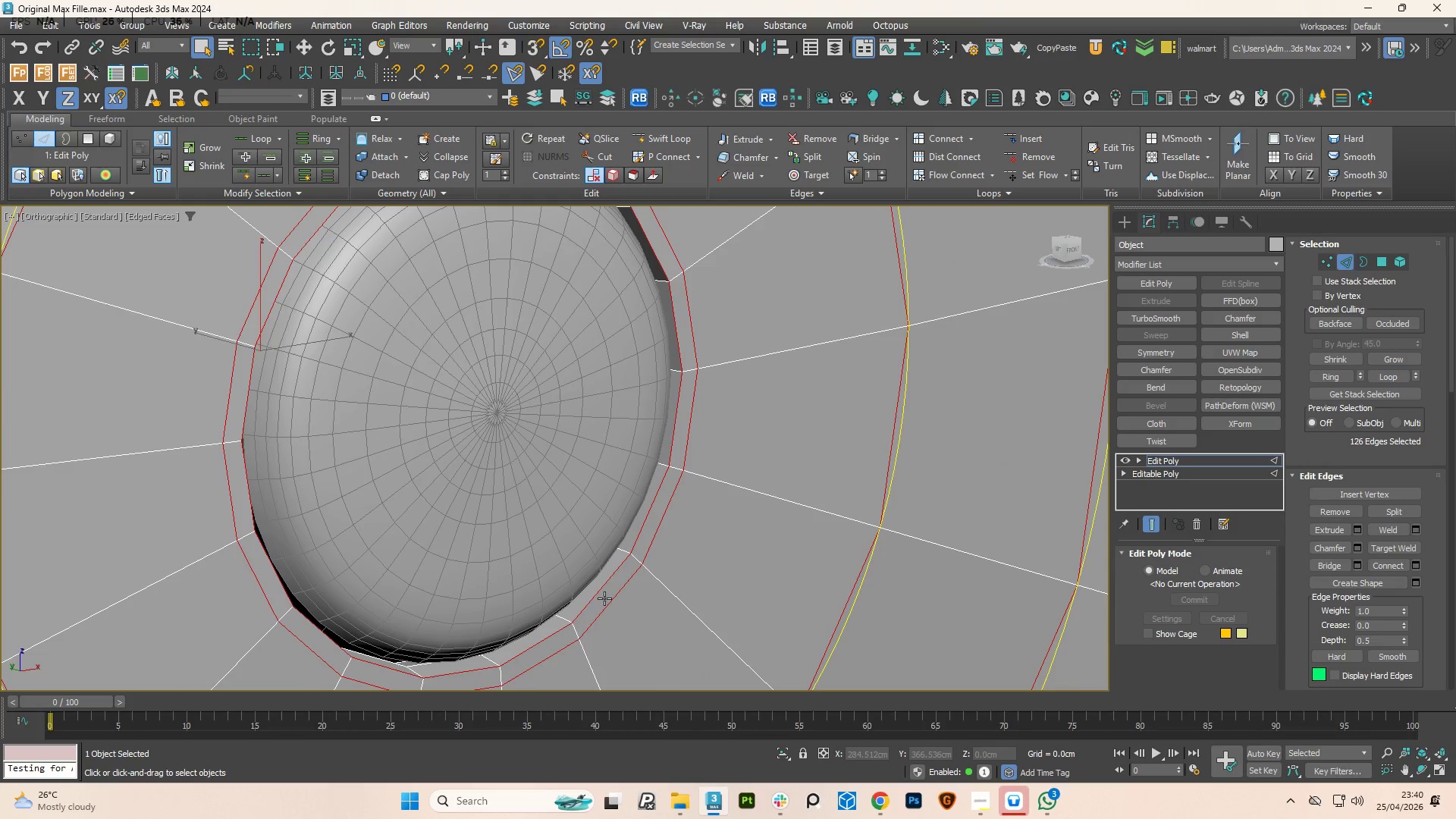 
key(F3)
 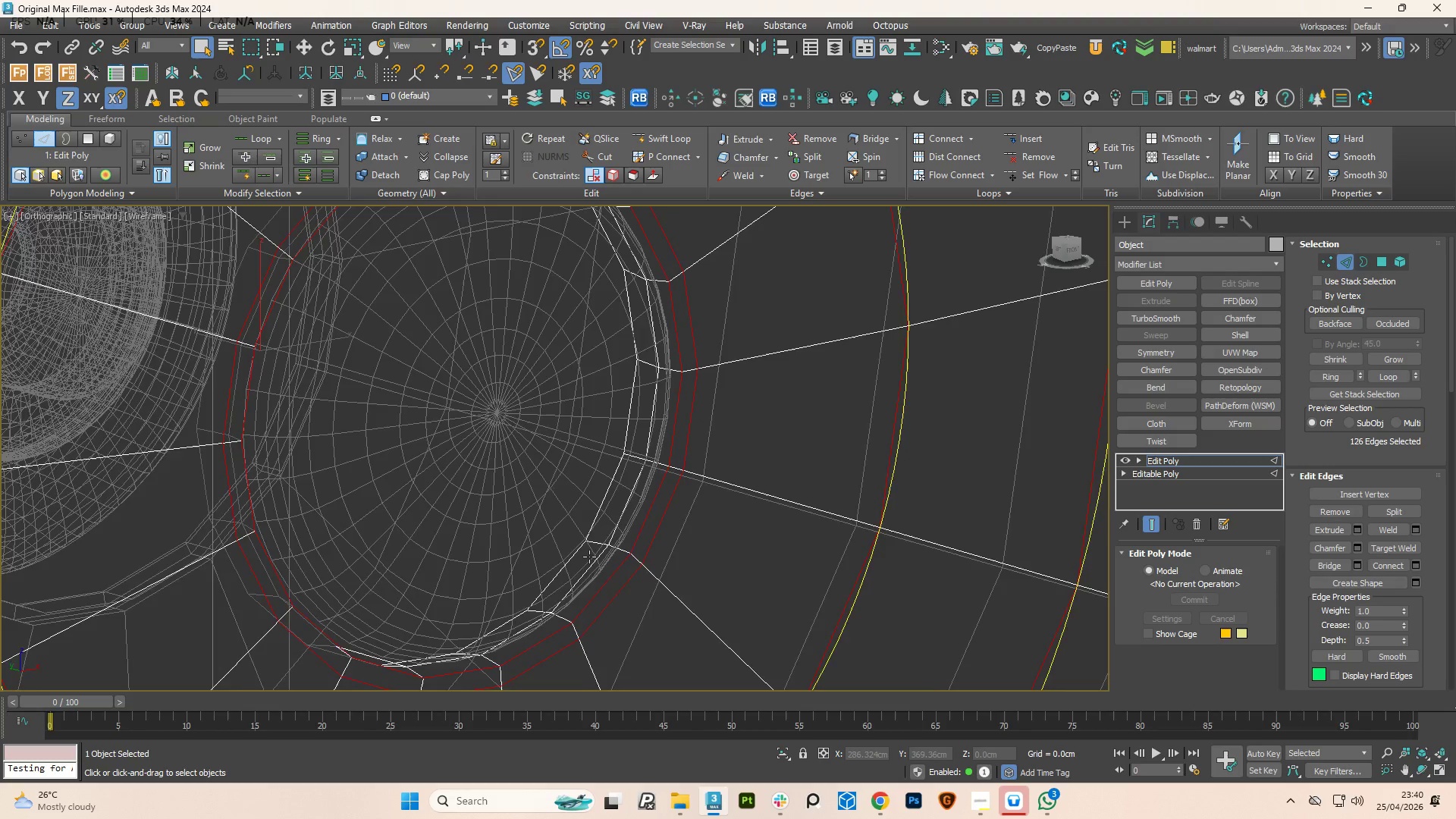 
hold_key(key=ControlLeft, duration=0.89)
 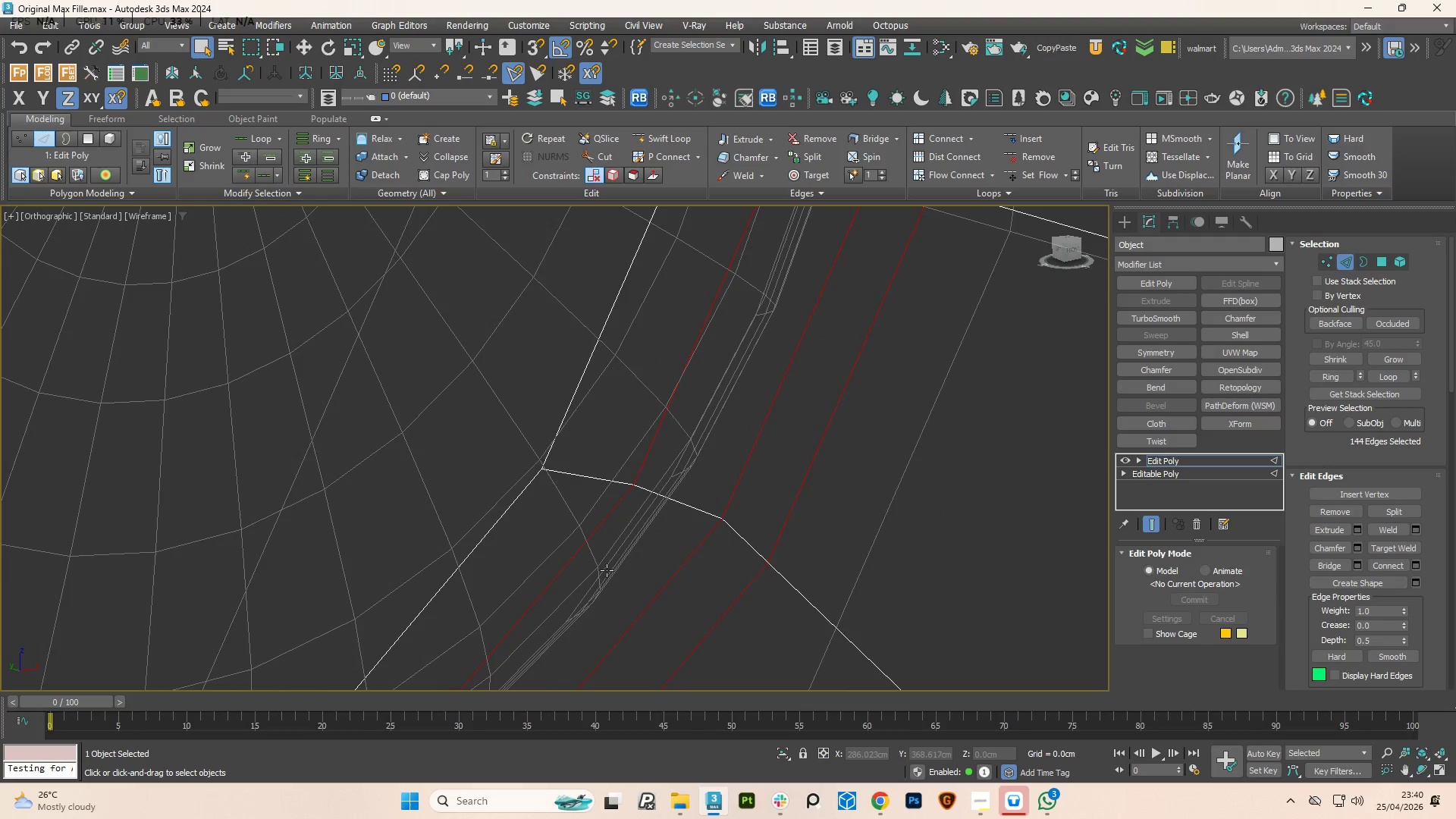 
scroll: coordinate [589, 557], scroll_direction: up, amount: 1.0
 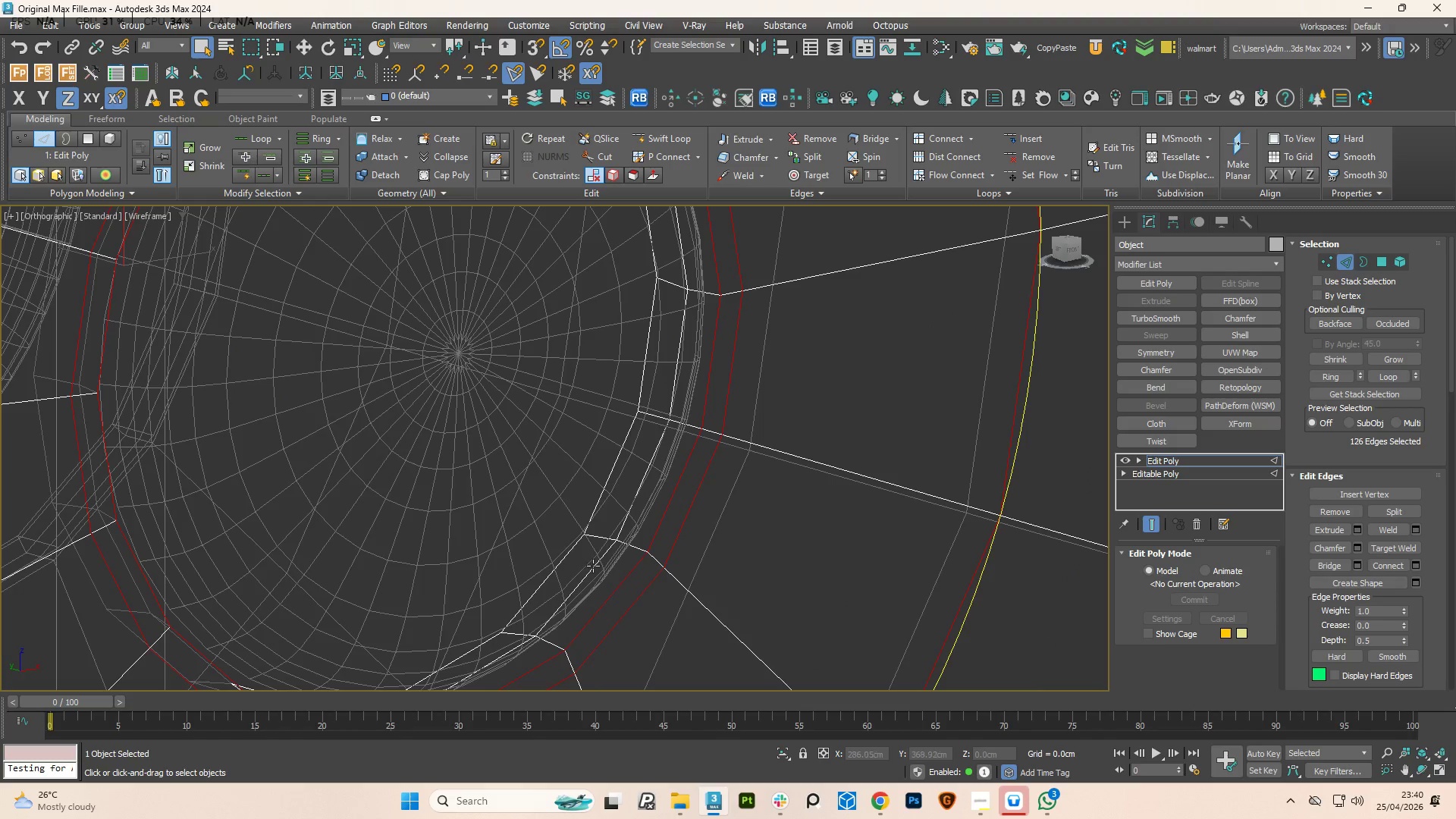 
double_click([593, 566])
 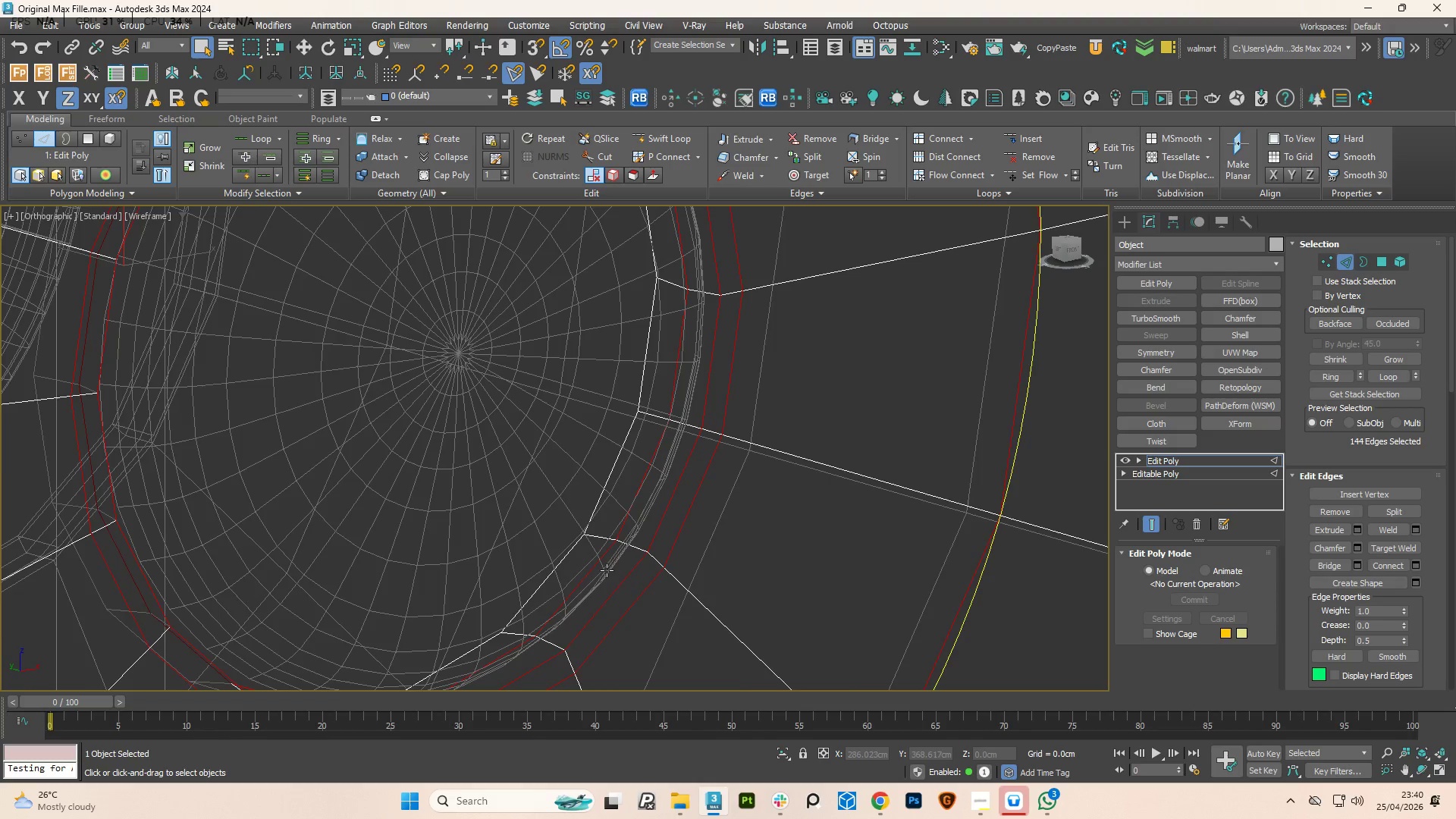 
hold_key(key=ControlLeft, duration=1.97)
left_click([607, 570])
 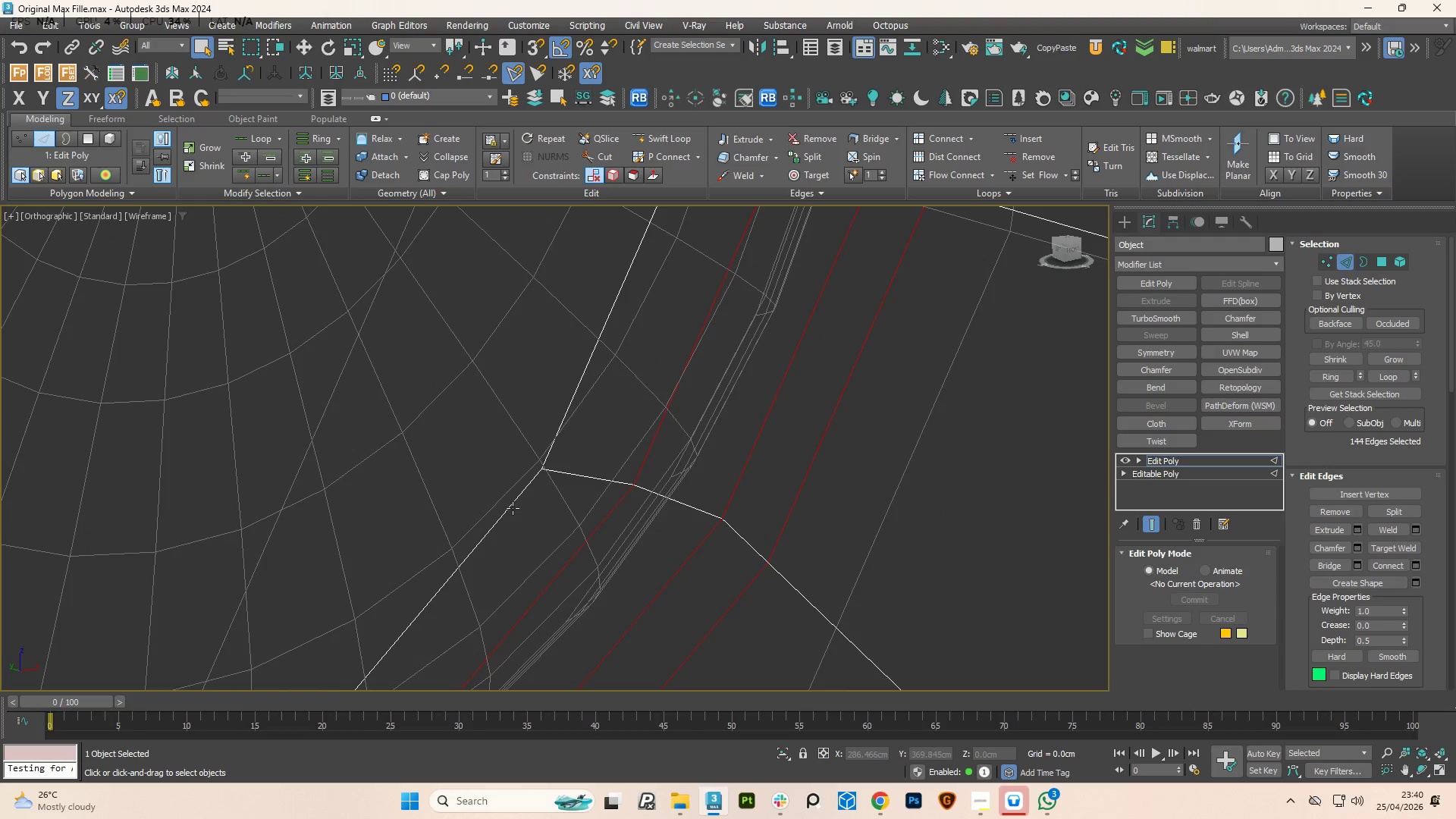 
scroll: coordinate [607, 570], scroll_direction: up, amount: 3.0
 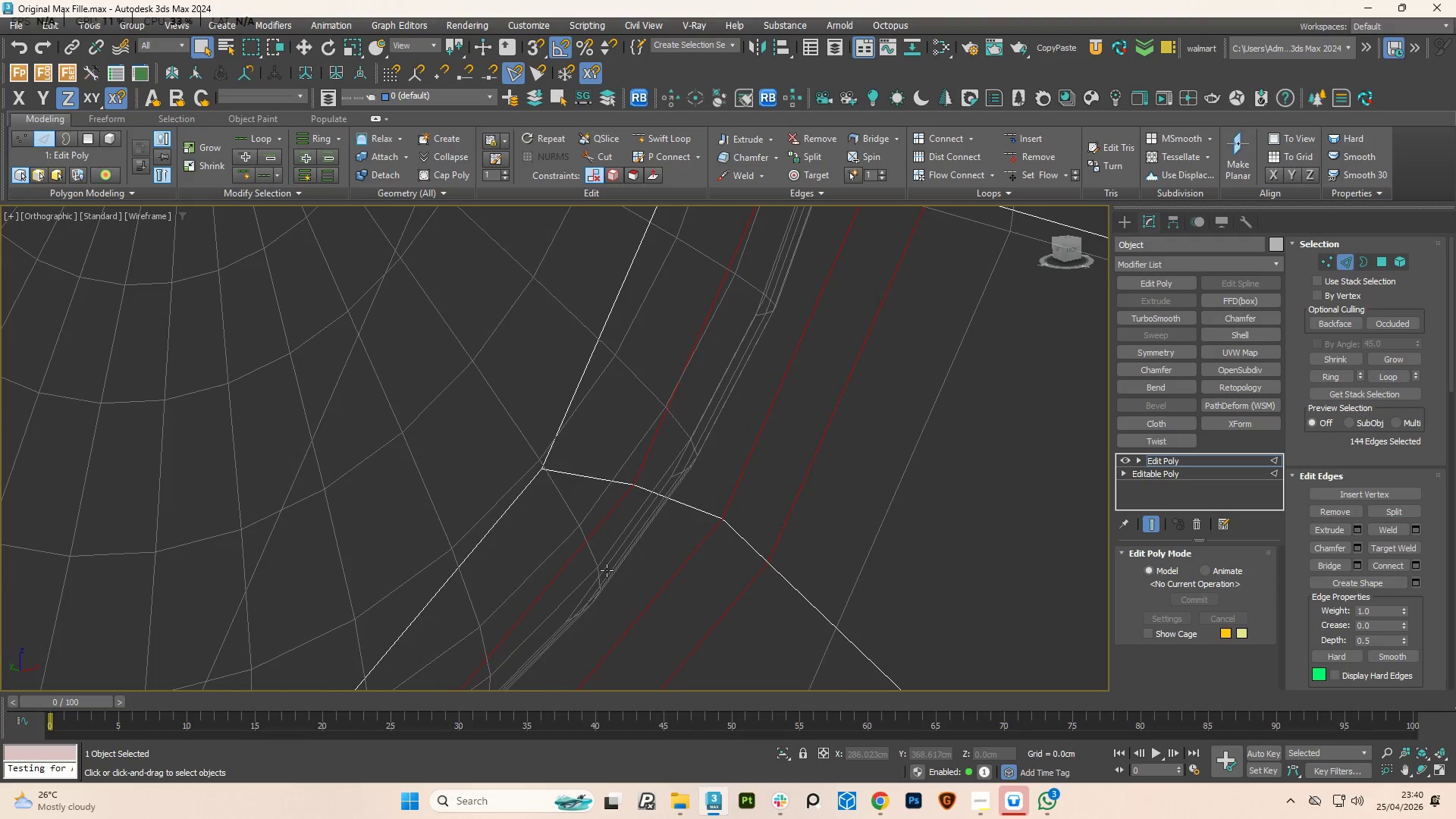 
double_click([513, 508])
 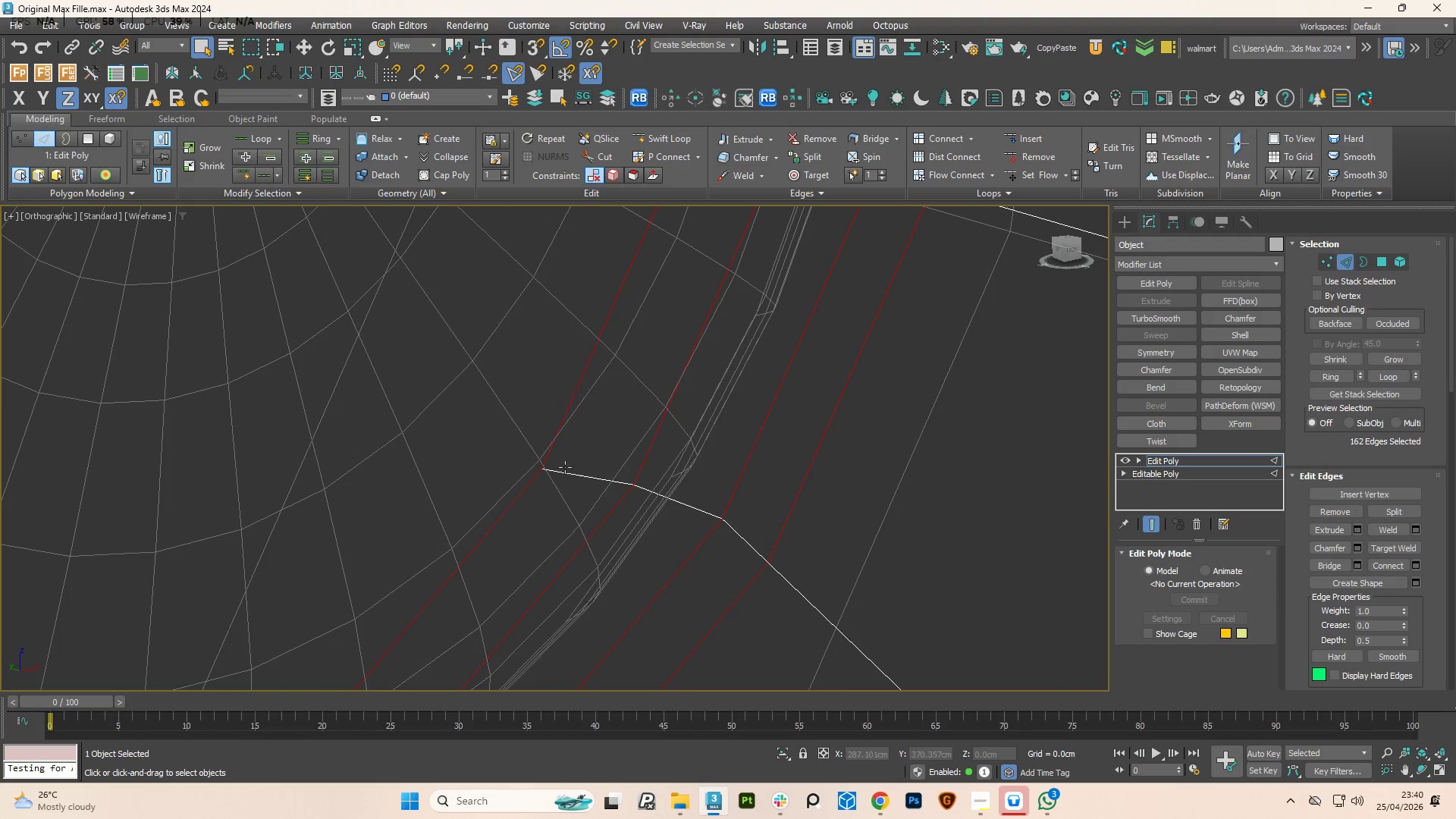 
scroll: coordinate [599, 481], scroll_direction: down, amount: 7.0
 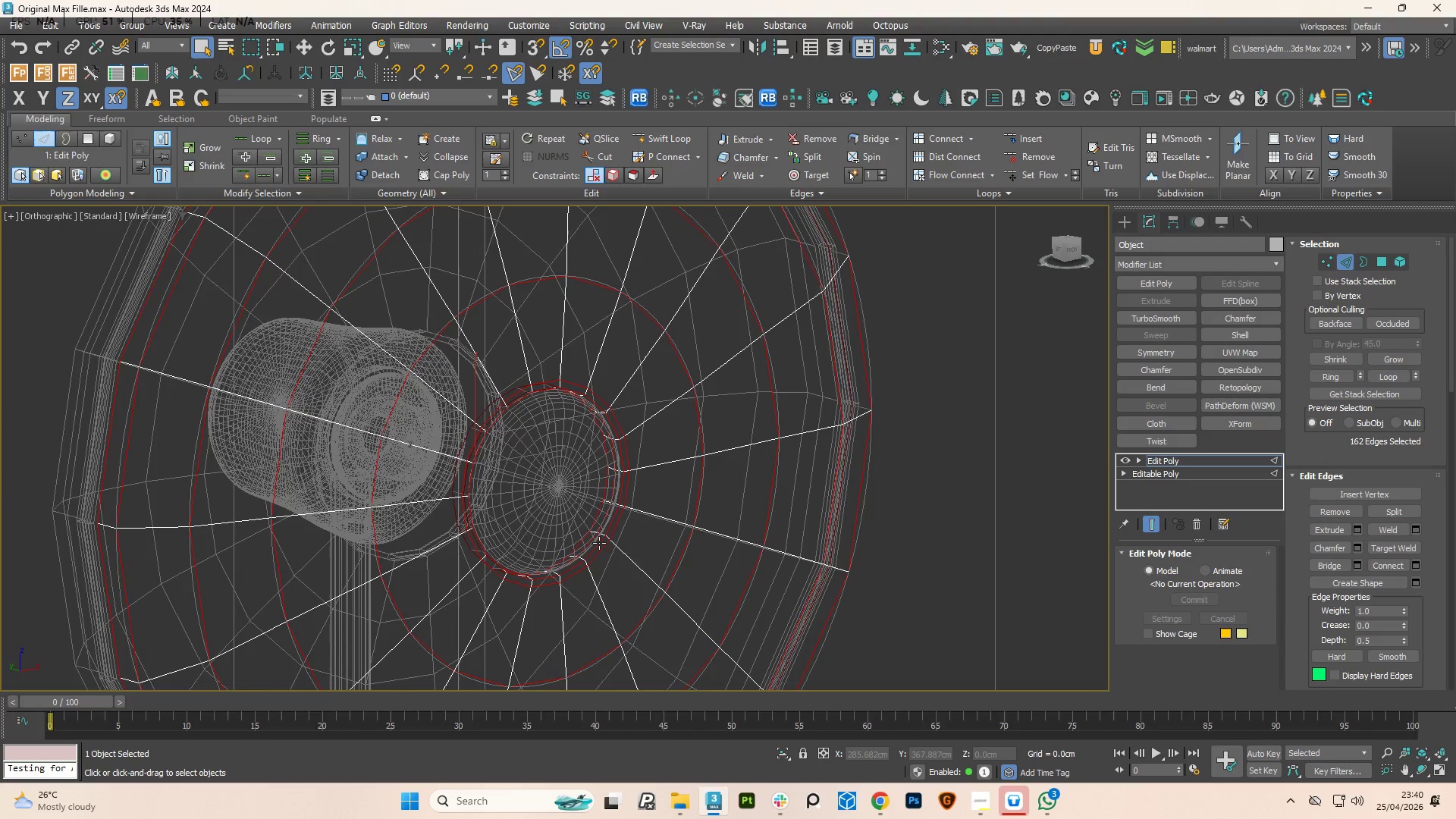 
key(F3)
 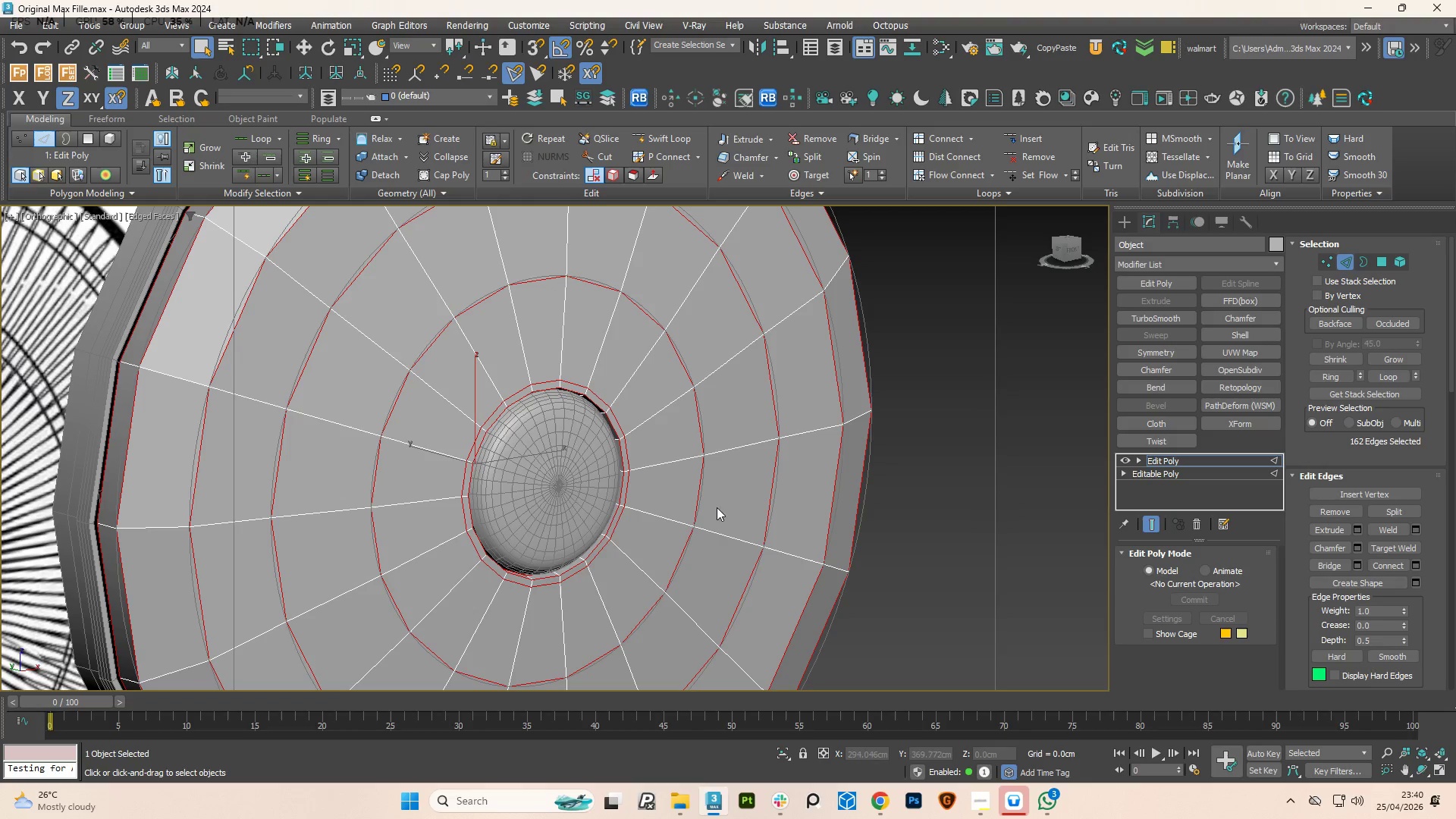 
scroll: coordinate [698, 475], scroll_direction: down, amount: 1.0
 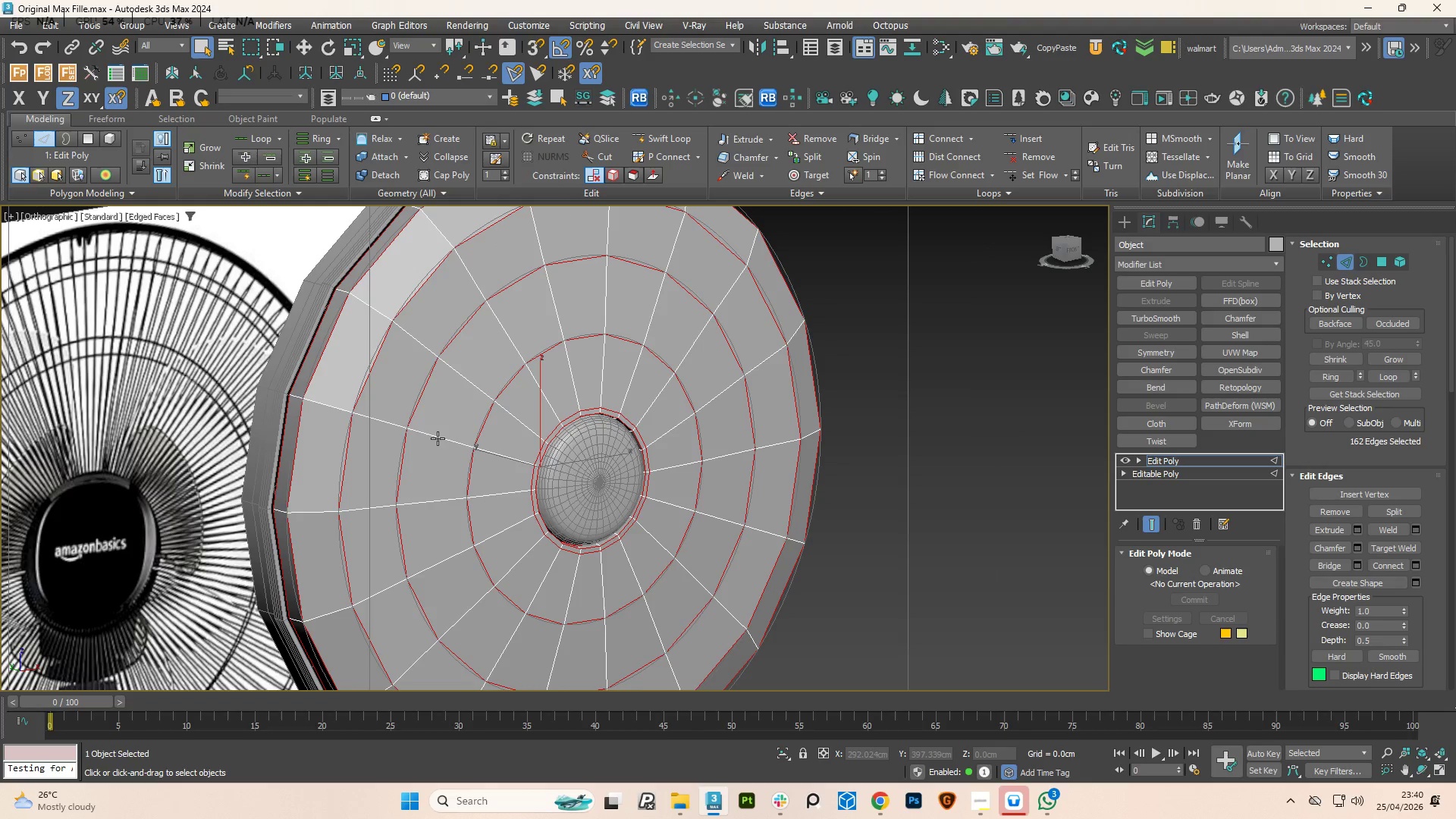 
hold_key(key=AltLeft, duration=1.39)
 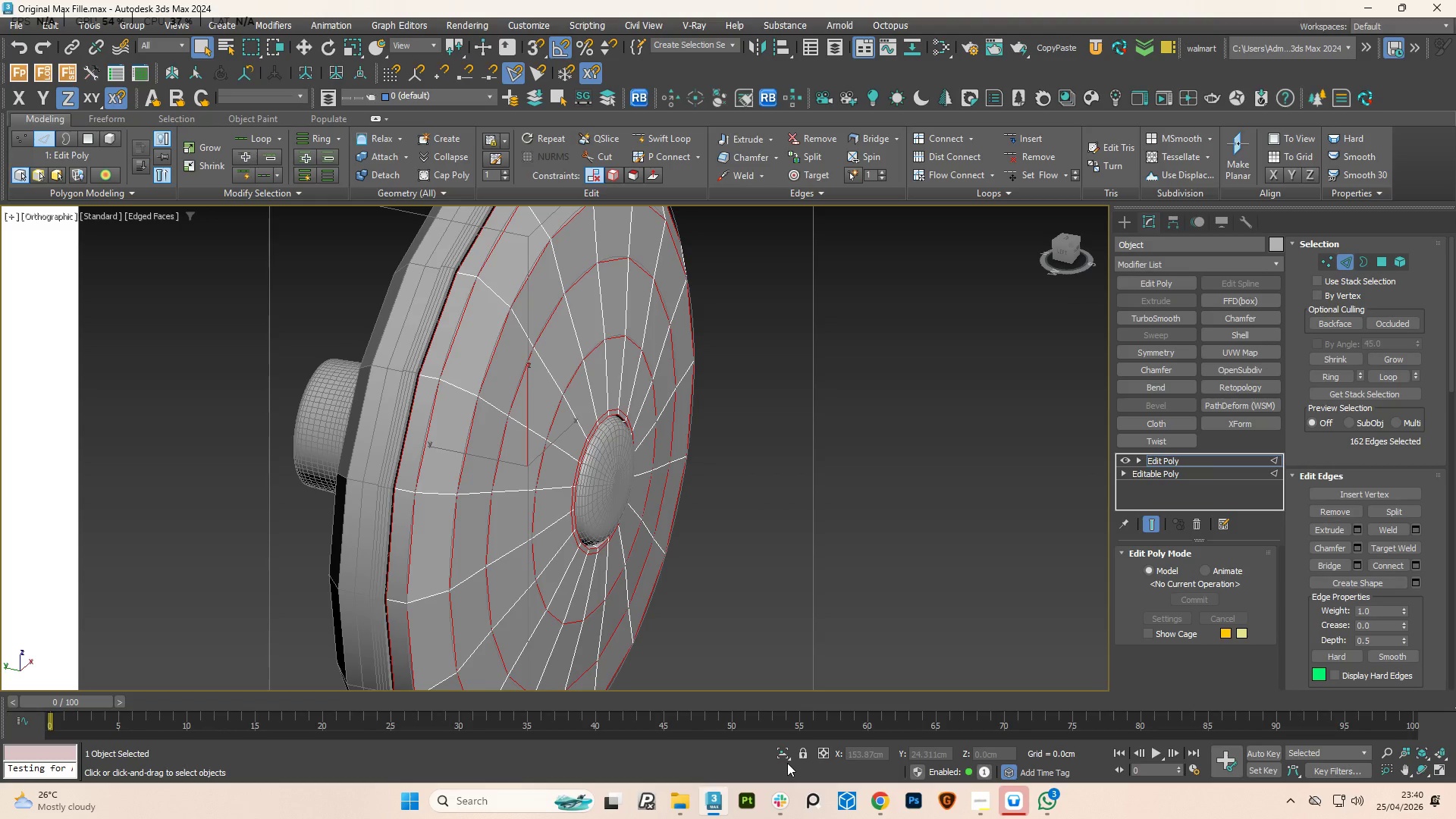 
left_click([780, 756])
 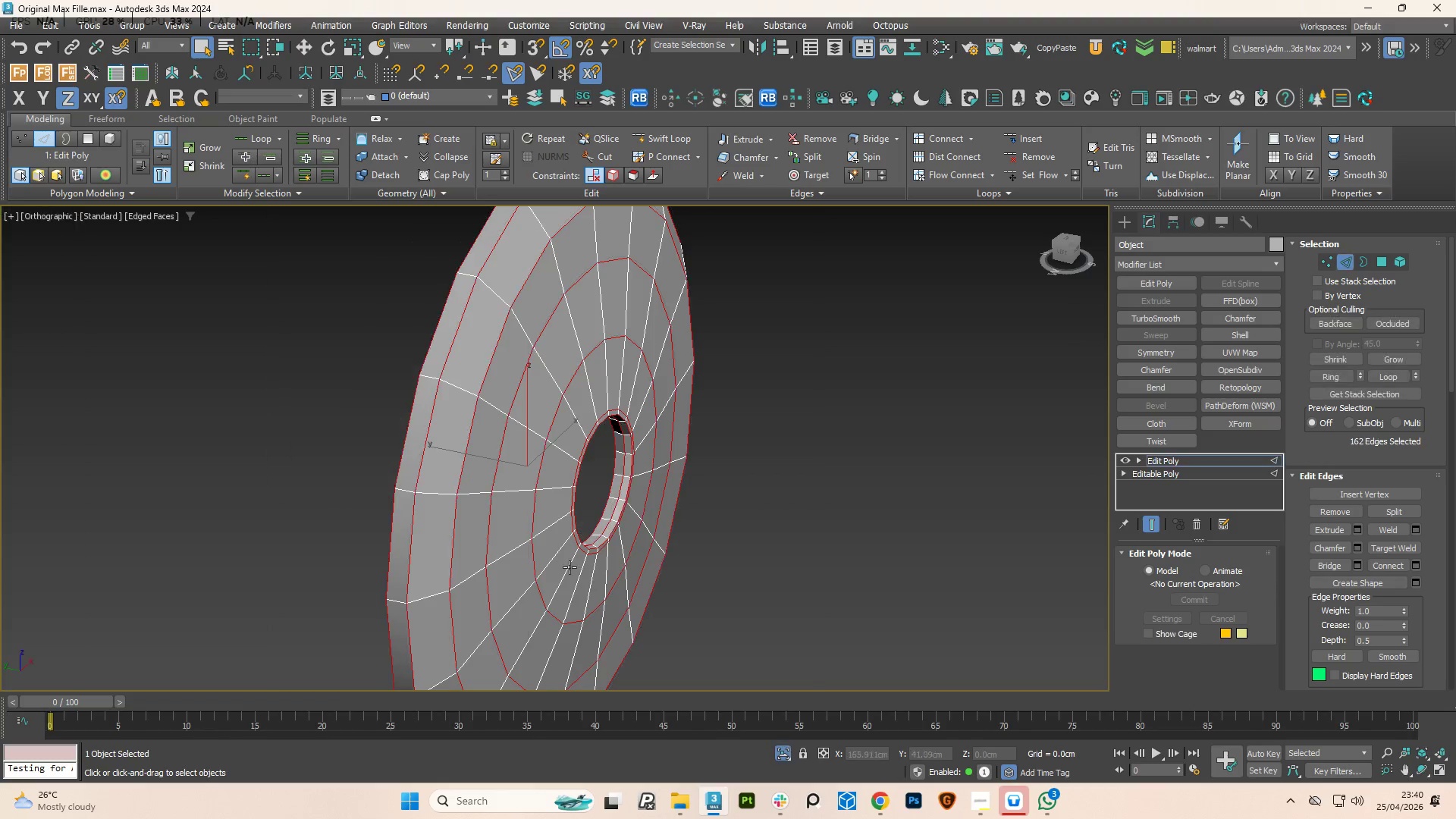 
hold_key(key=AltLeft, duration=1.5)
 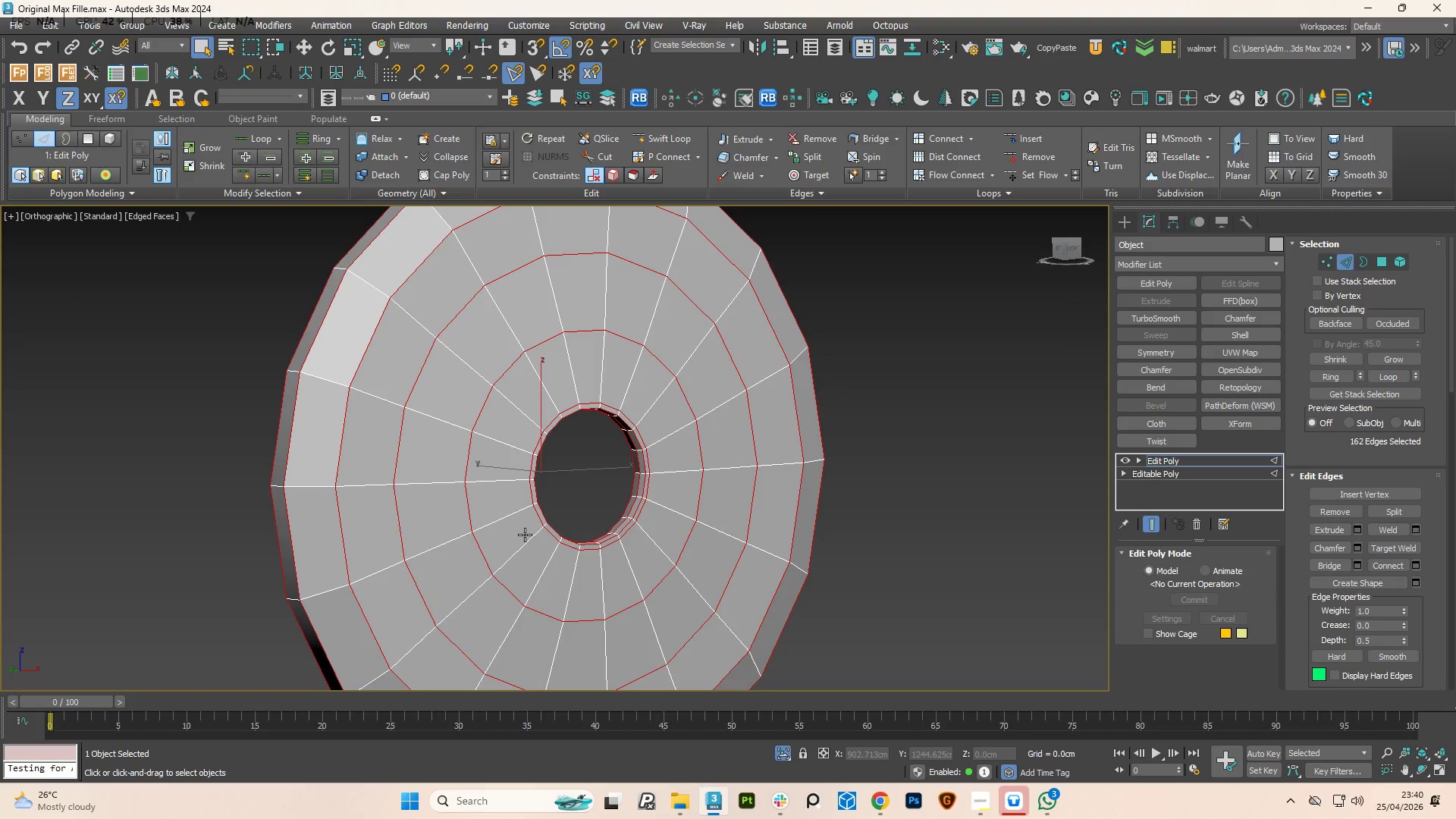 
key(Alt+Z)
 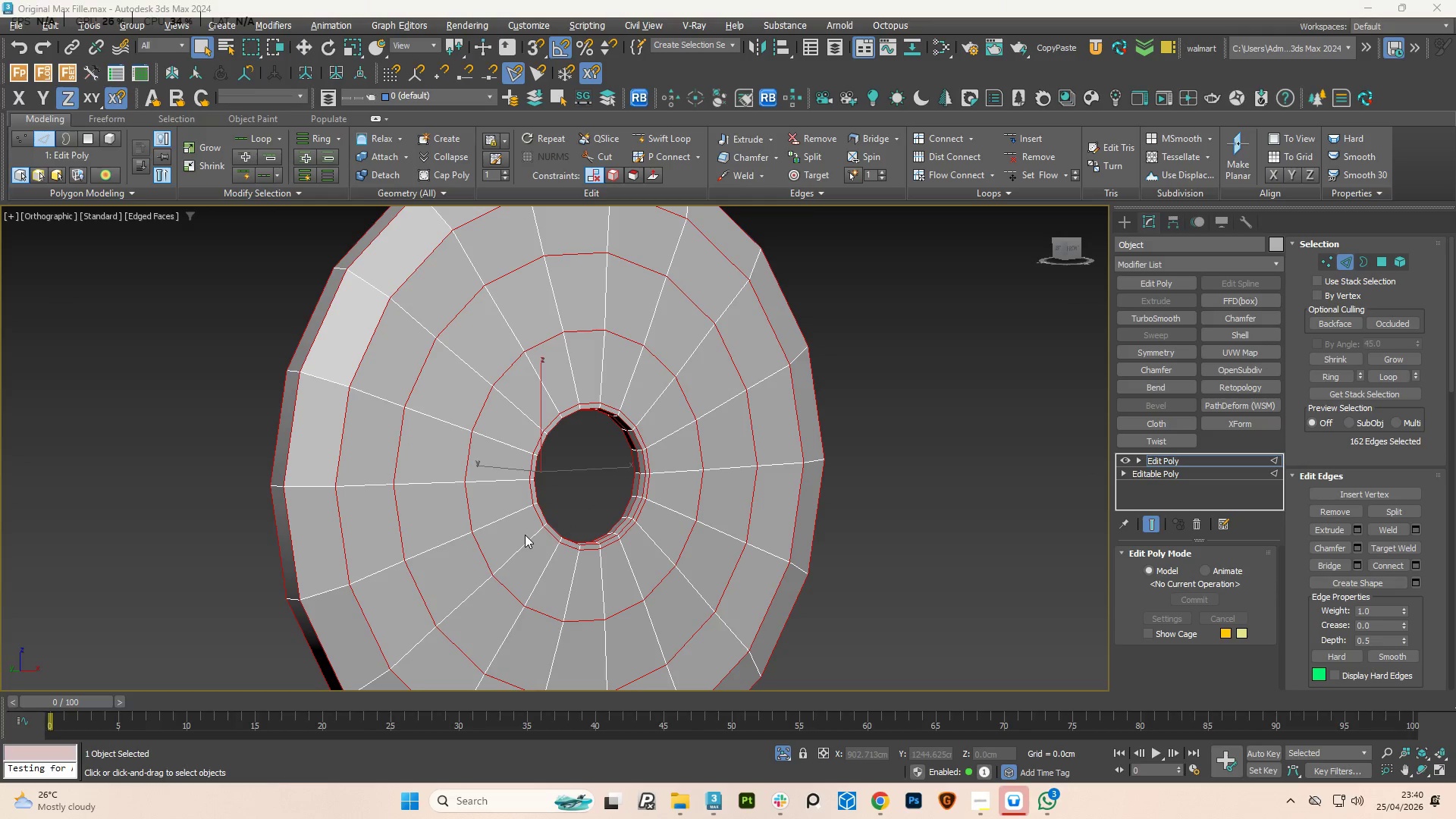 
scroll: coordinate [525, 535], scroll_direction: down, amount: 2.0
 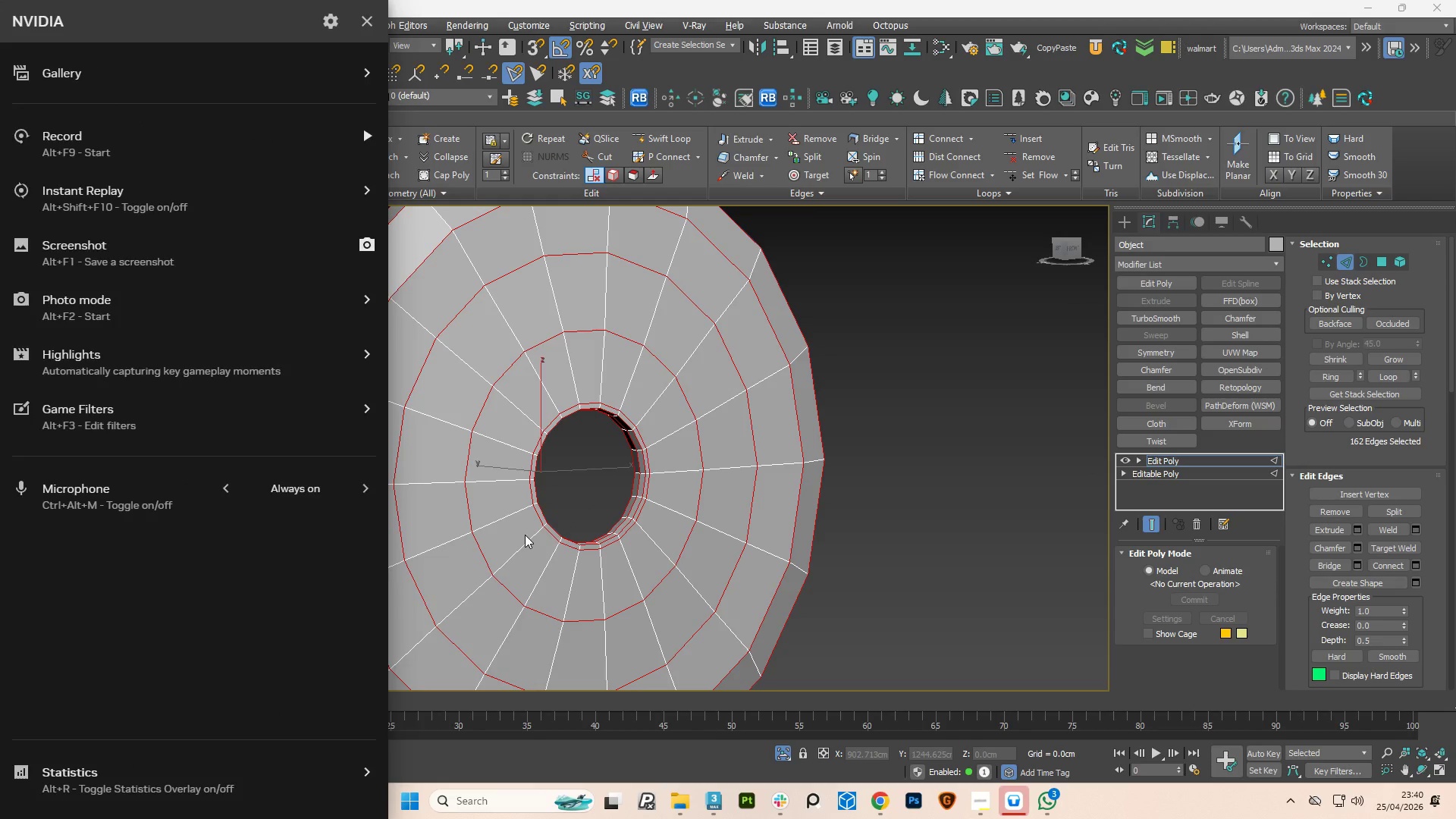 
left_click([525, 535])
 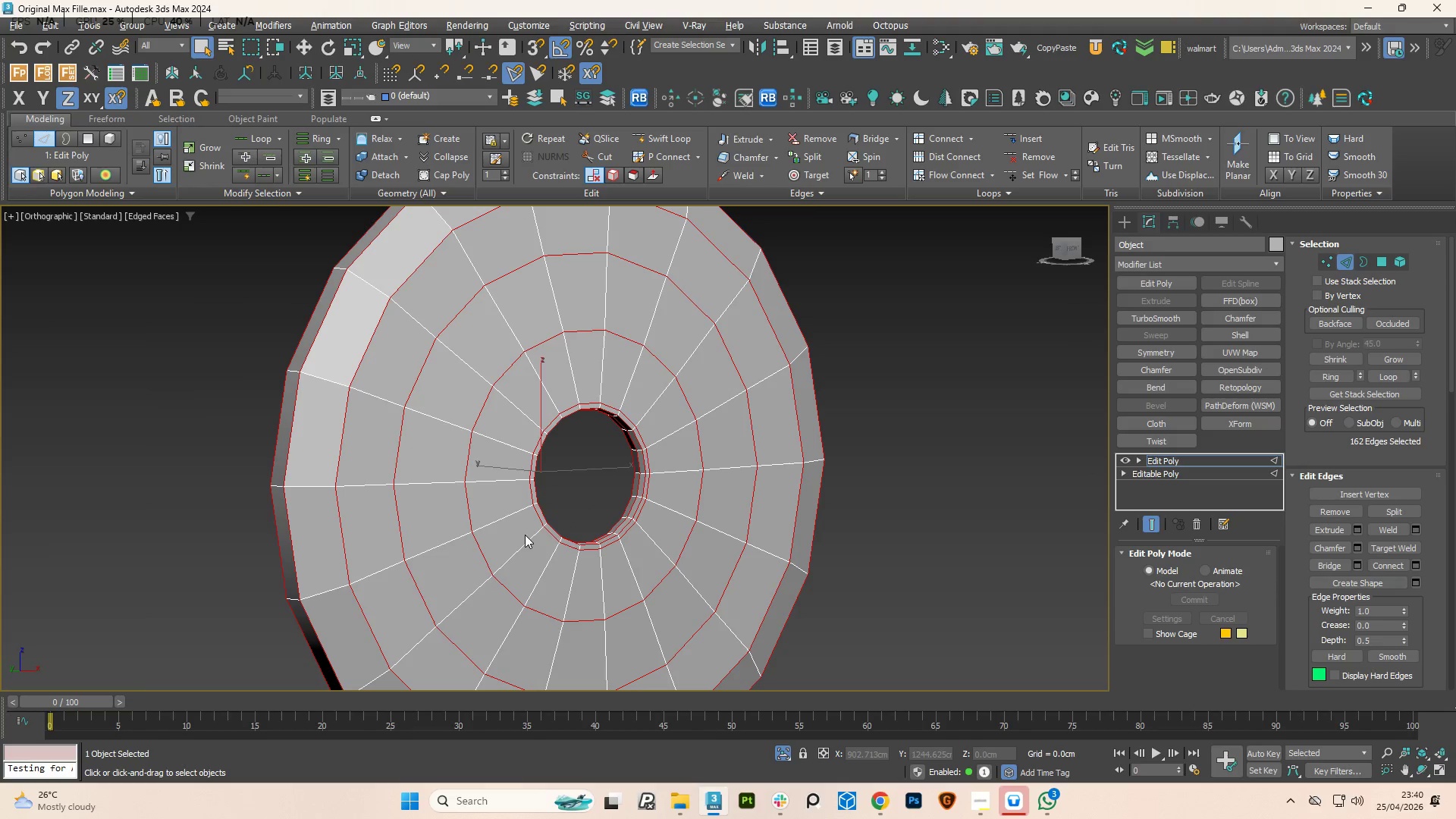 
hold_key(key=AltLeft, duration=0.52)
 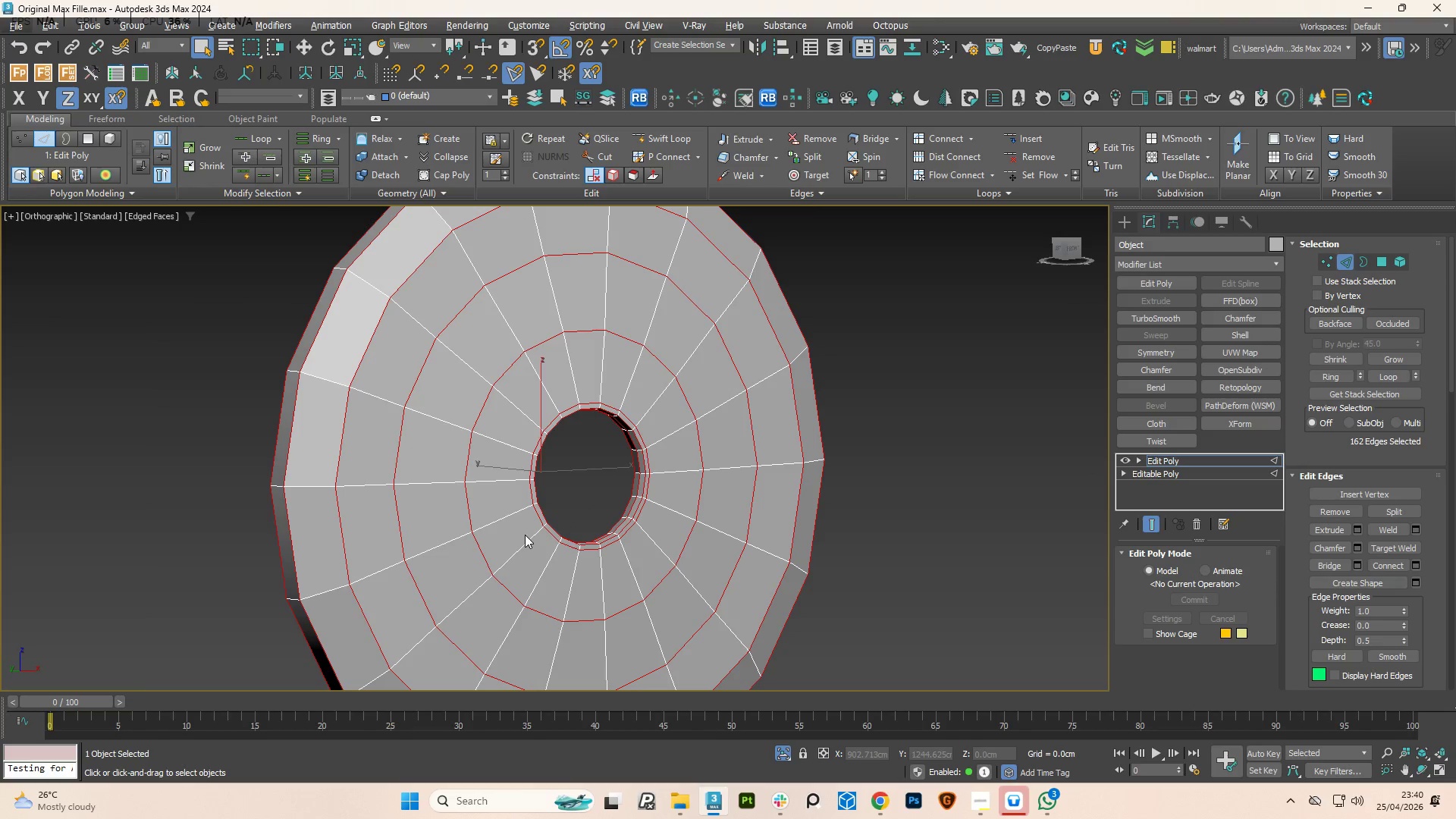 
key(Control+Z)
 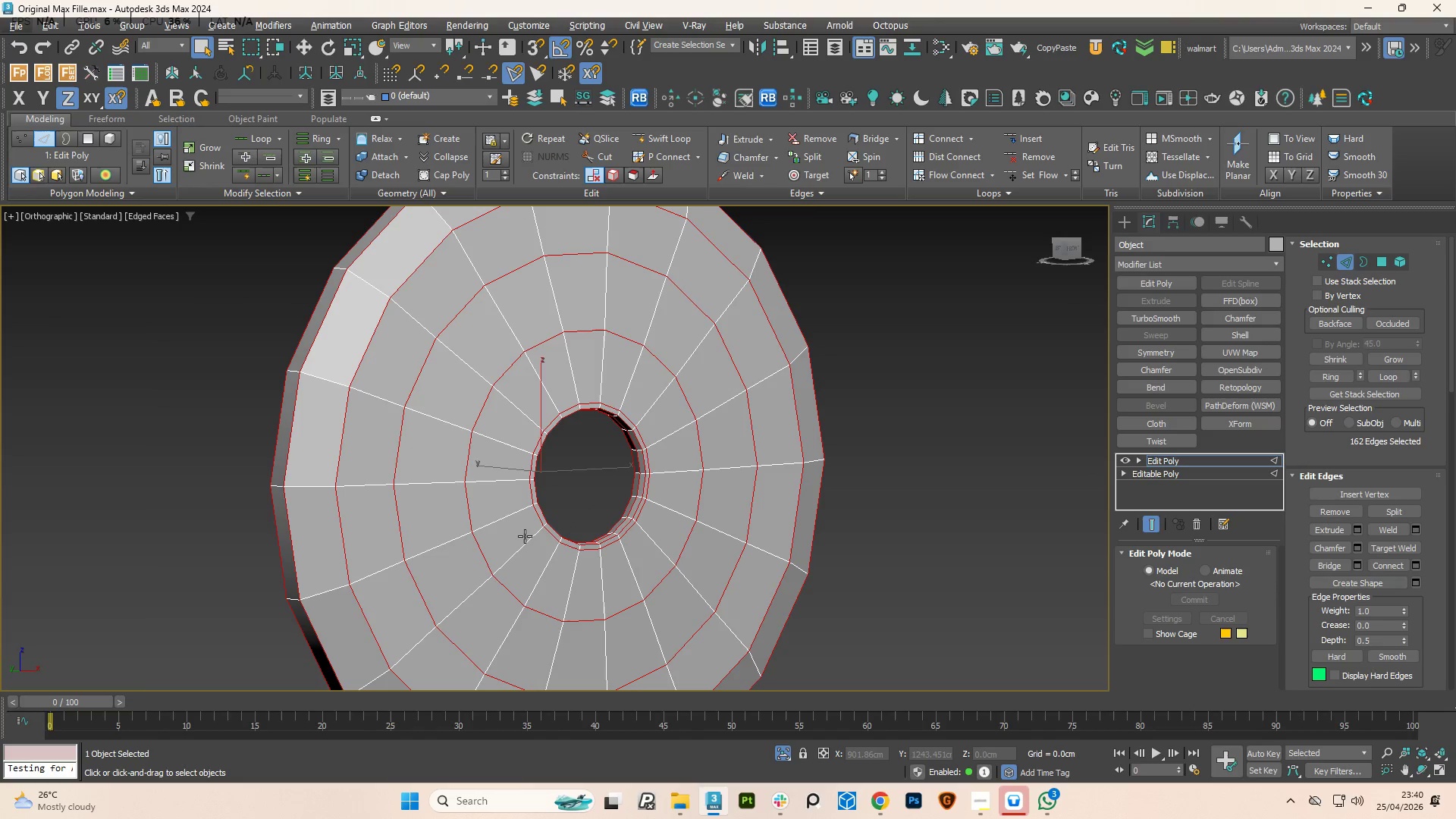 
key(Control+Z)
 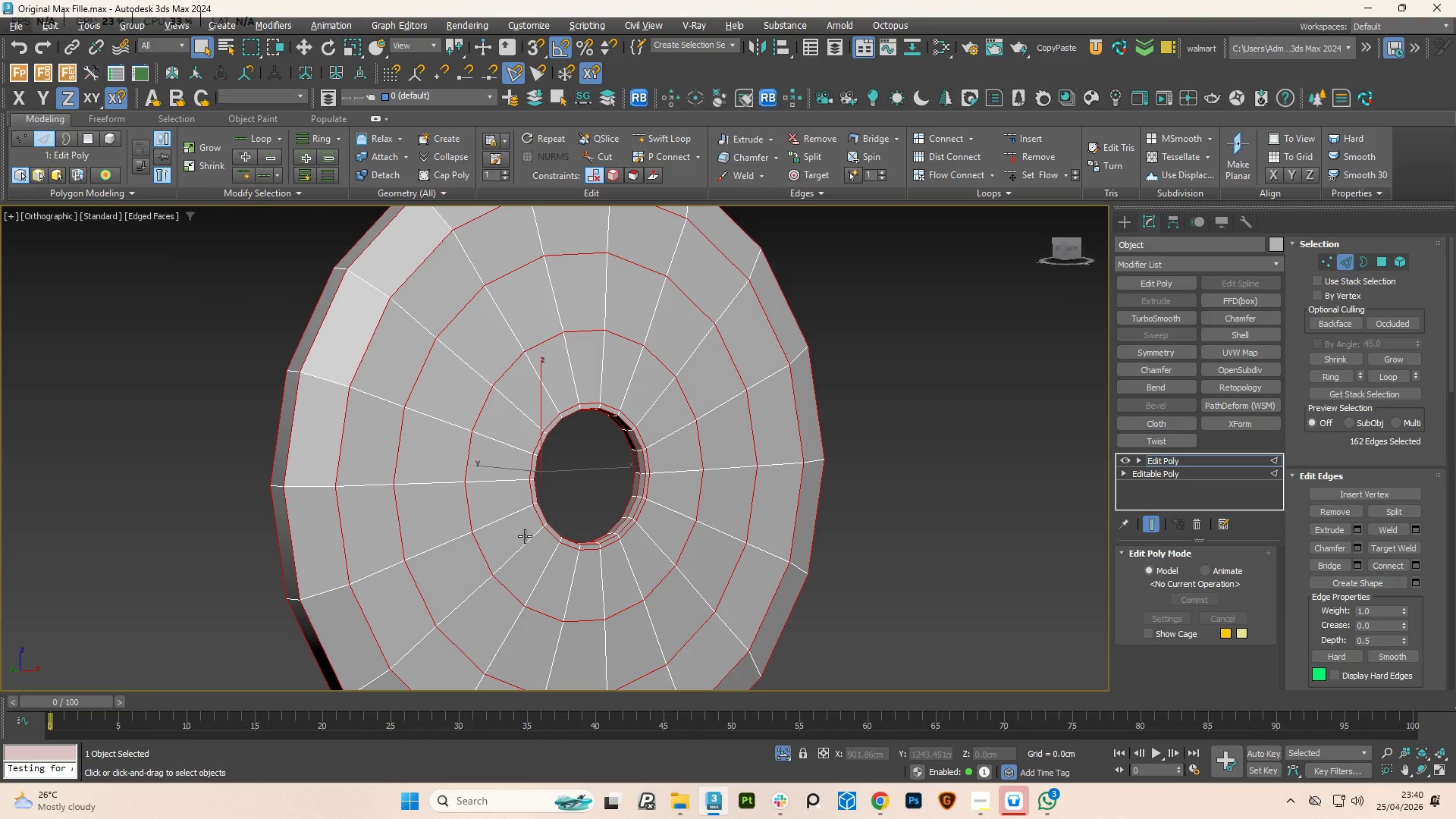 
left_click([525, 536])
 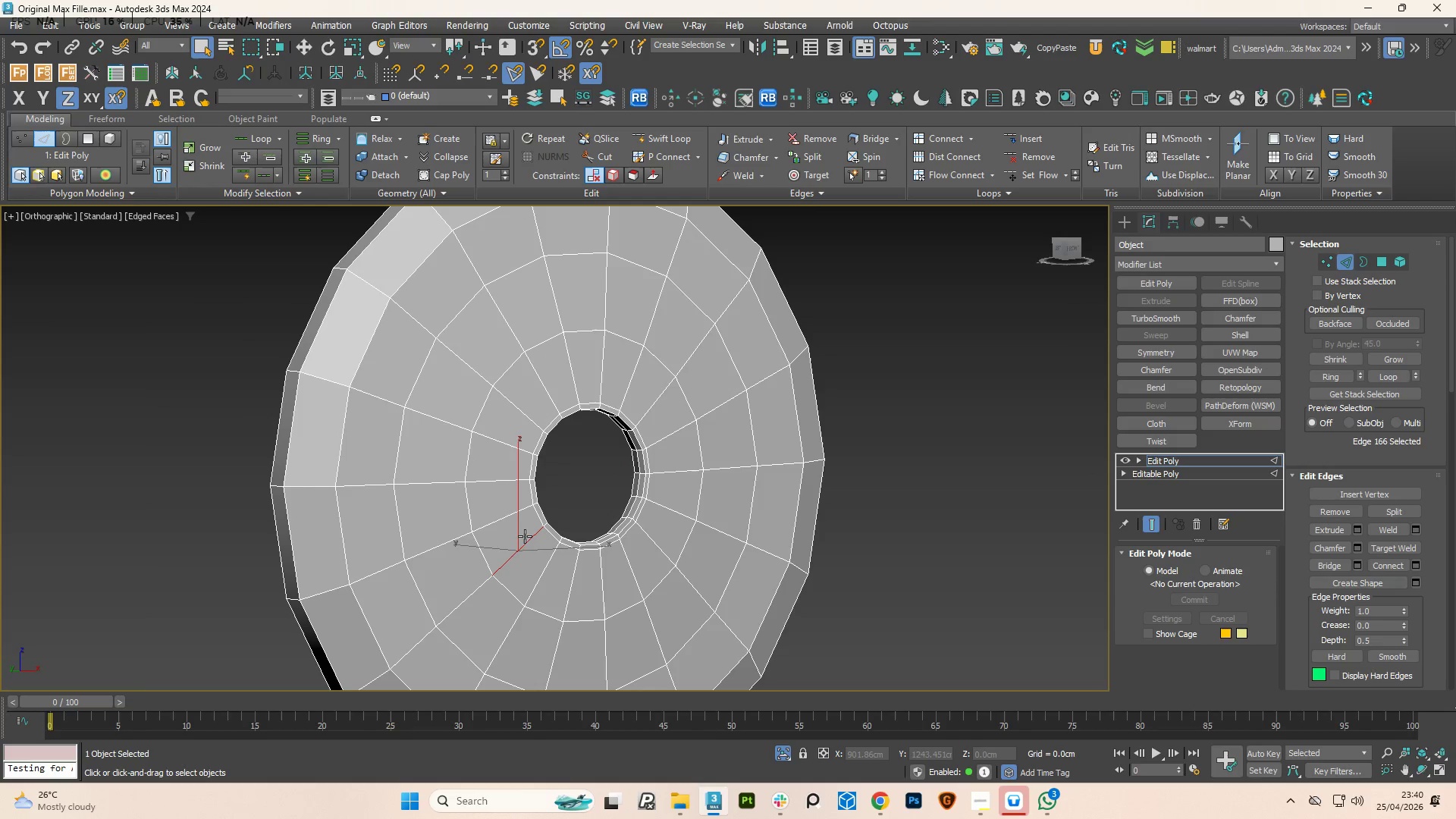 
key(Control+Z)
 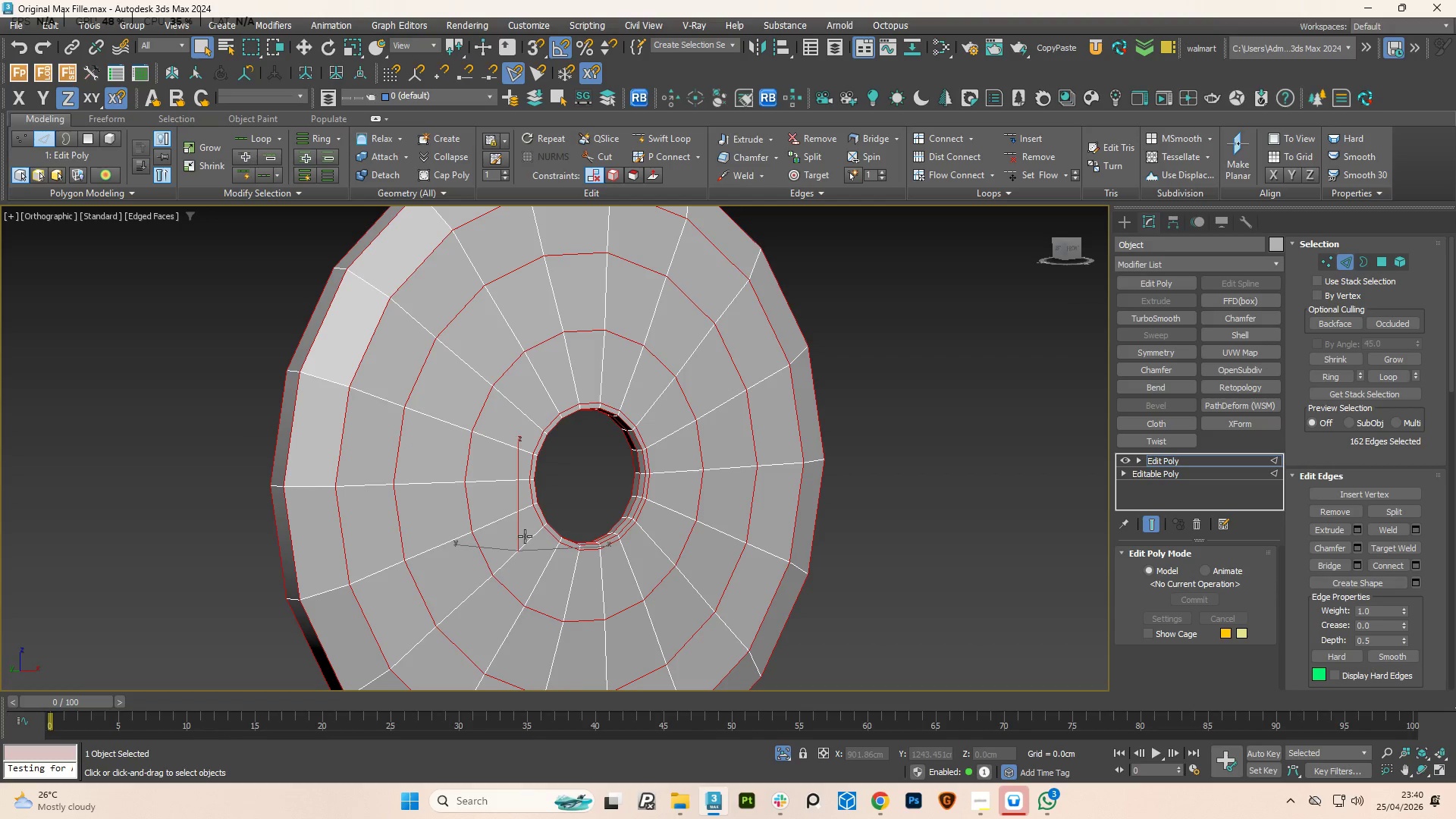 
hold_key(key=ControlLeft, duration=0.62)
 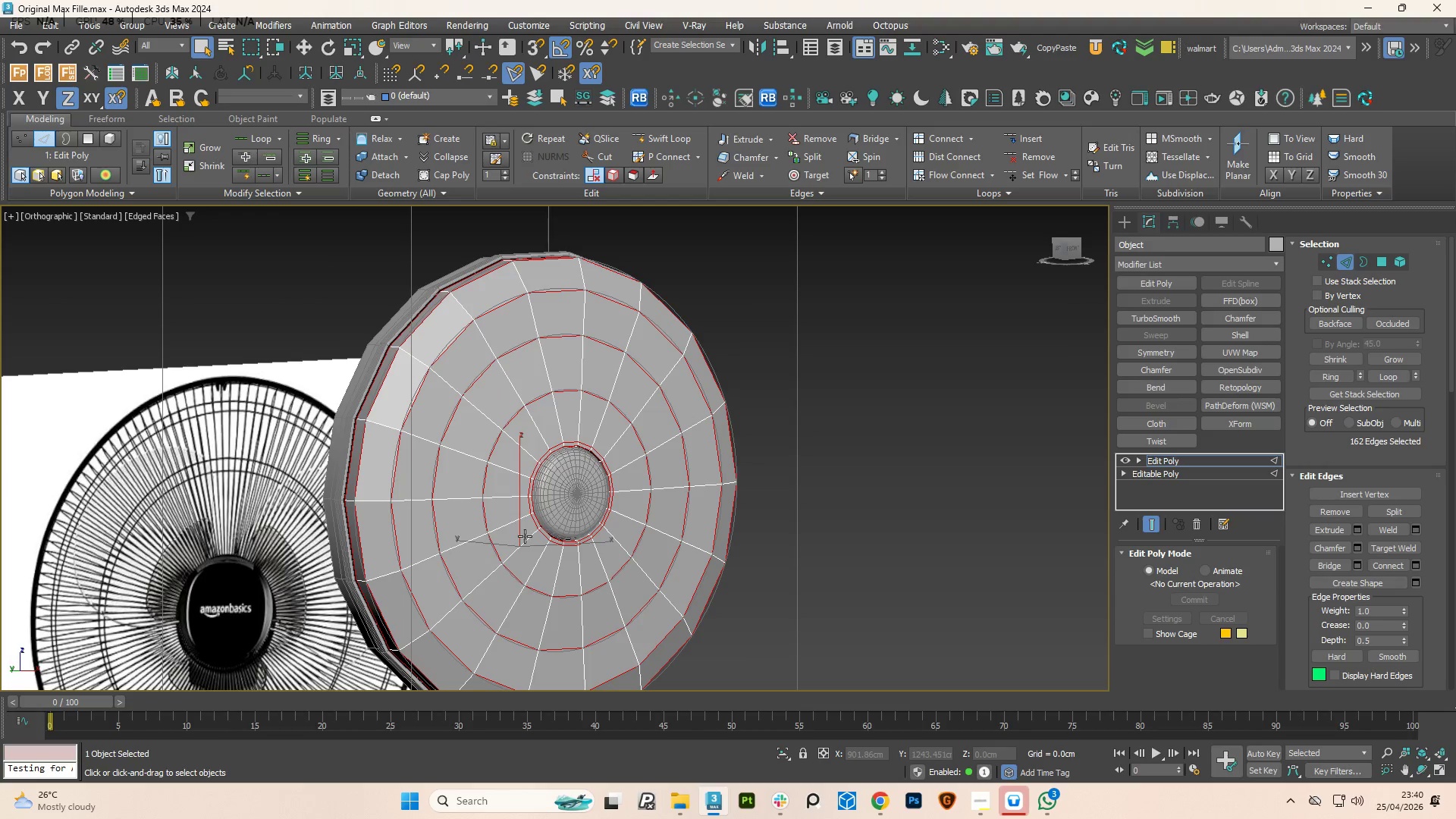 
scroll: coordinate [525, 536], scroll_direction: down, amount: 1.0
 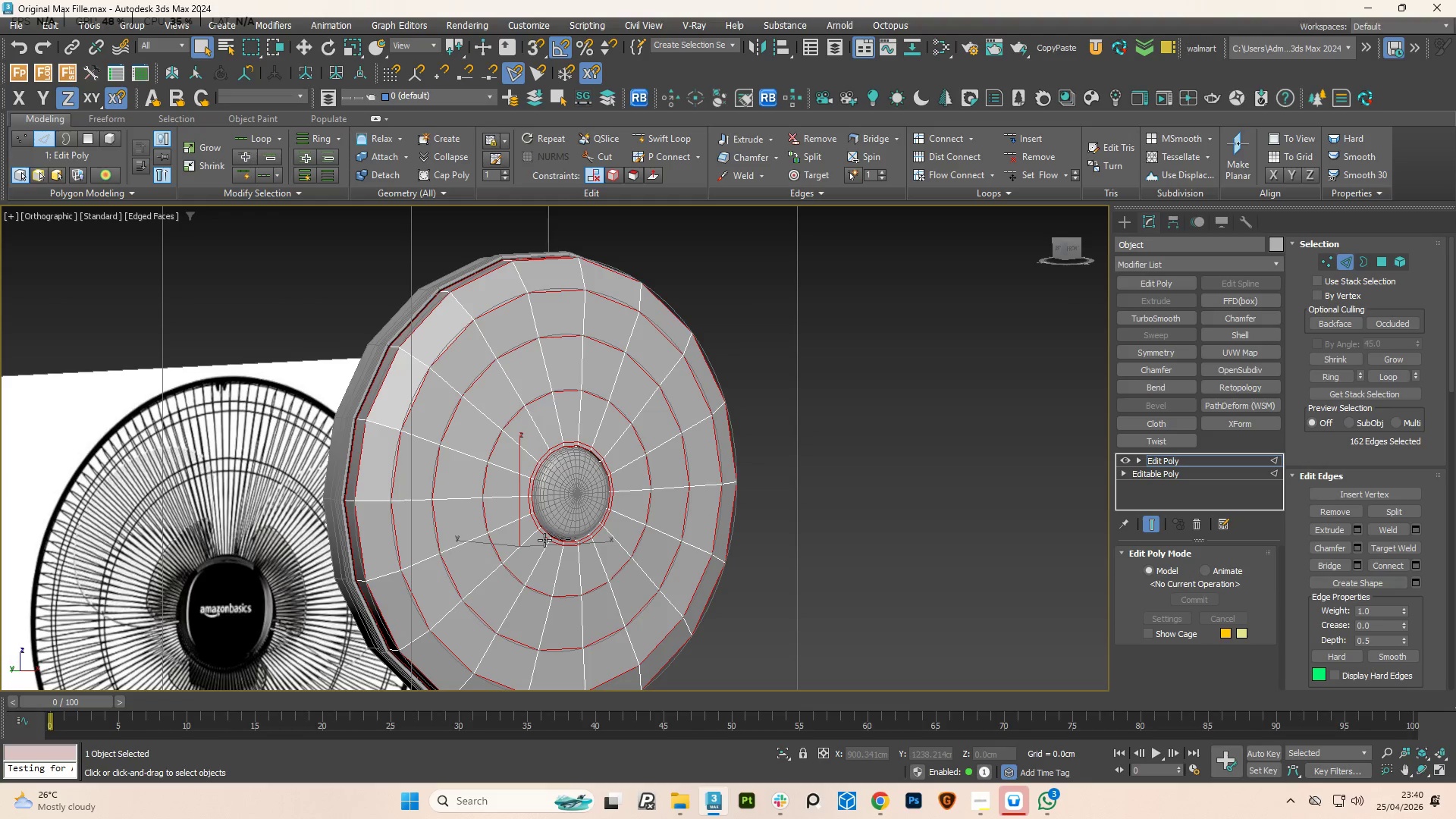 
hold_key(key=AltLeft, duration=0.8)
 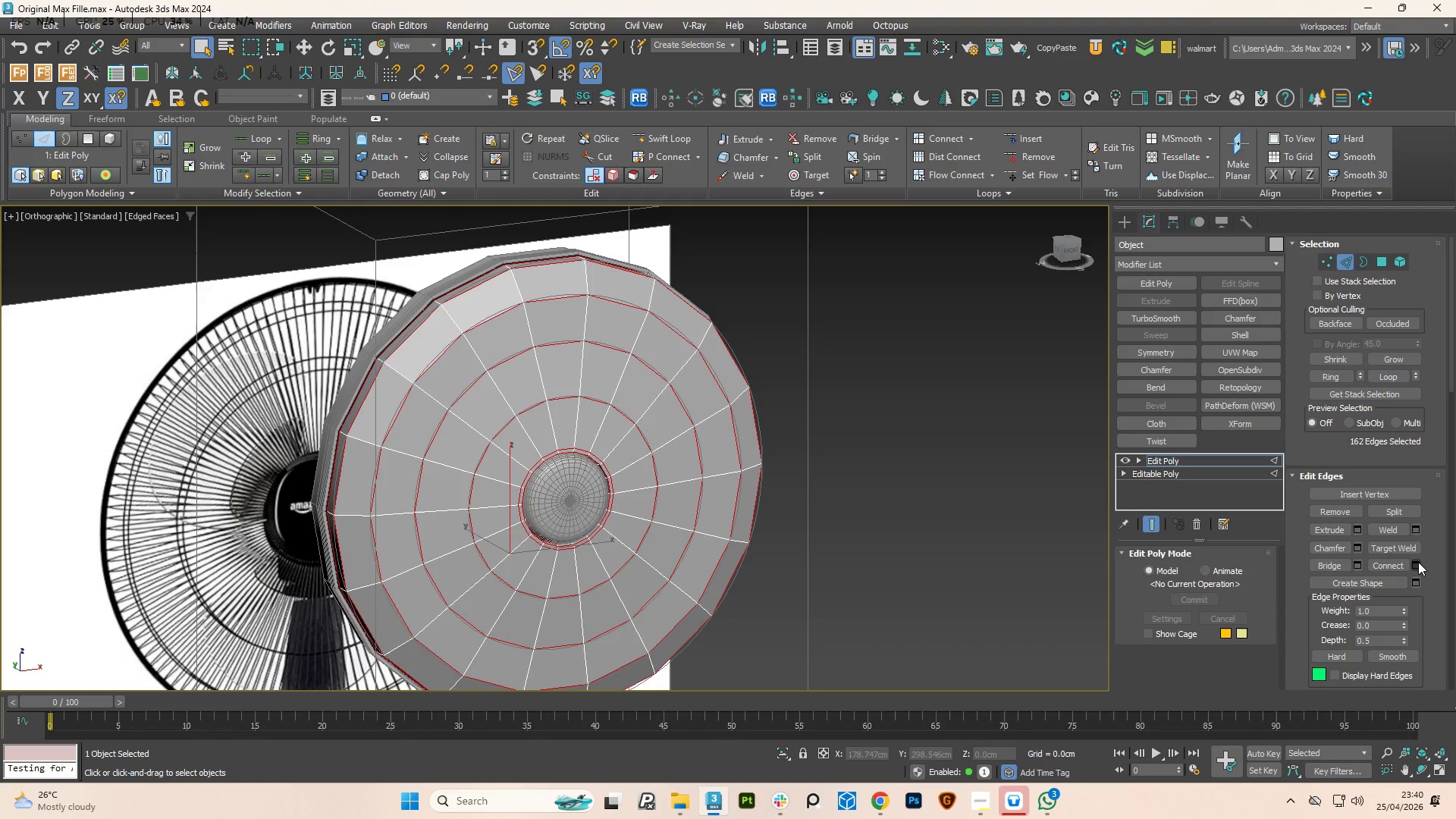 
left_click([1419, 564])
 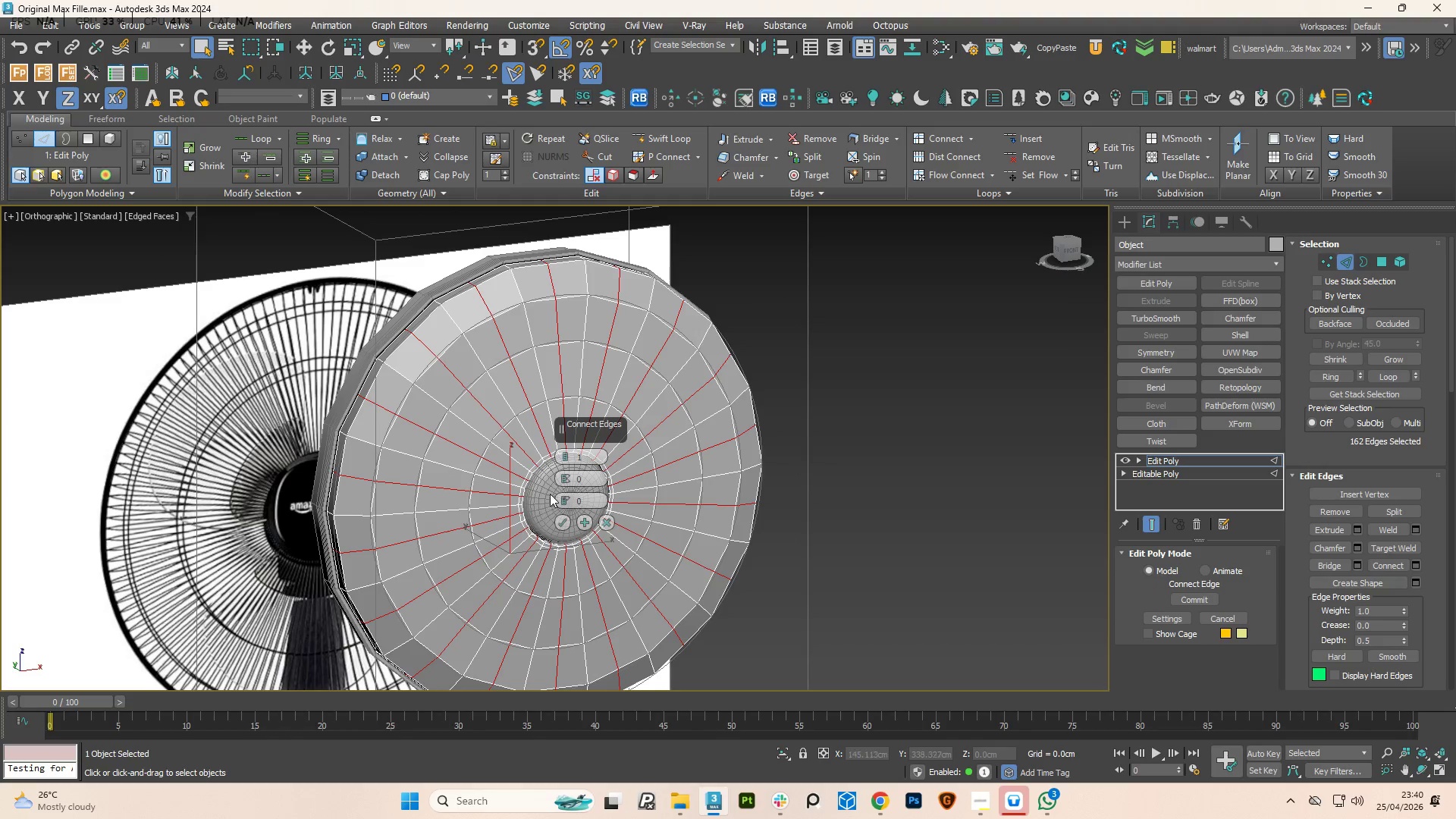 
left_click([567, 451])
 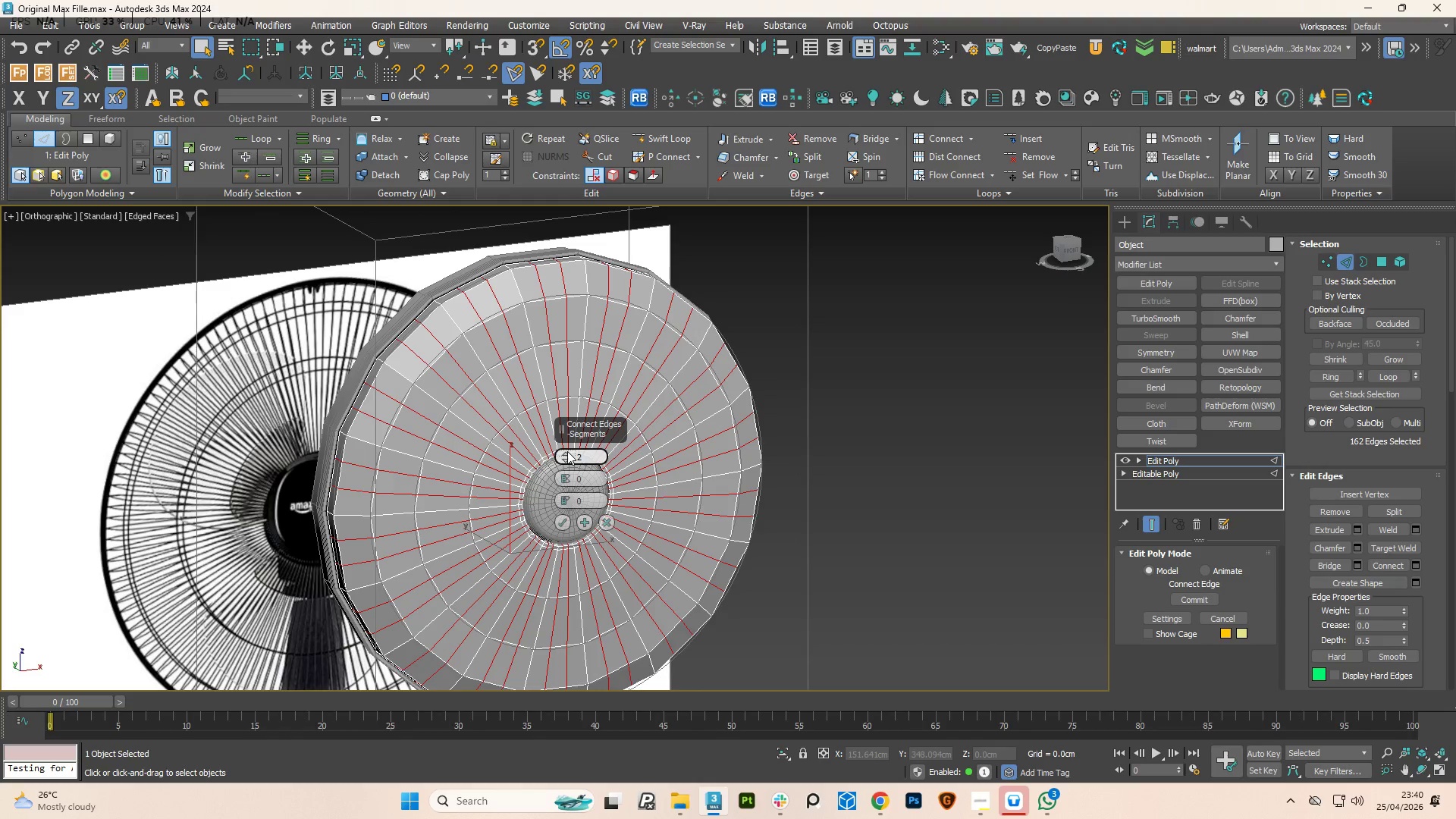 
left_click([567, 451])
 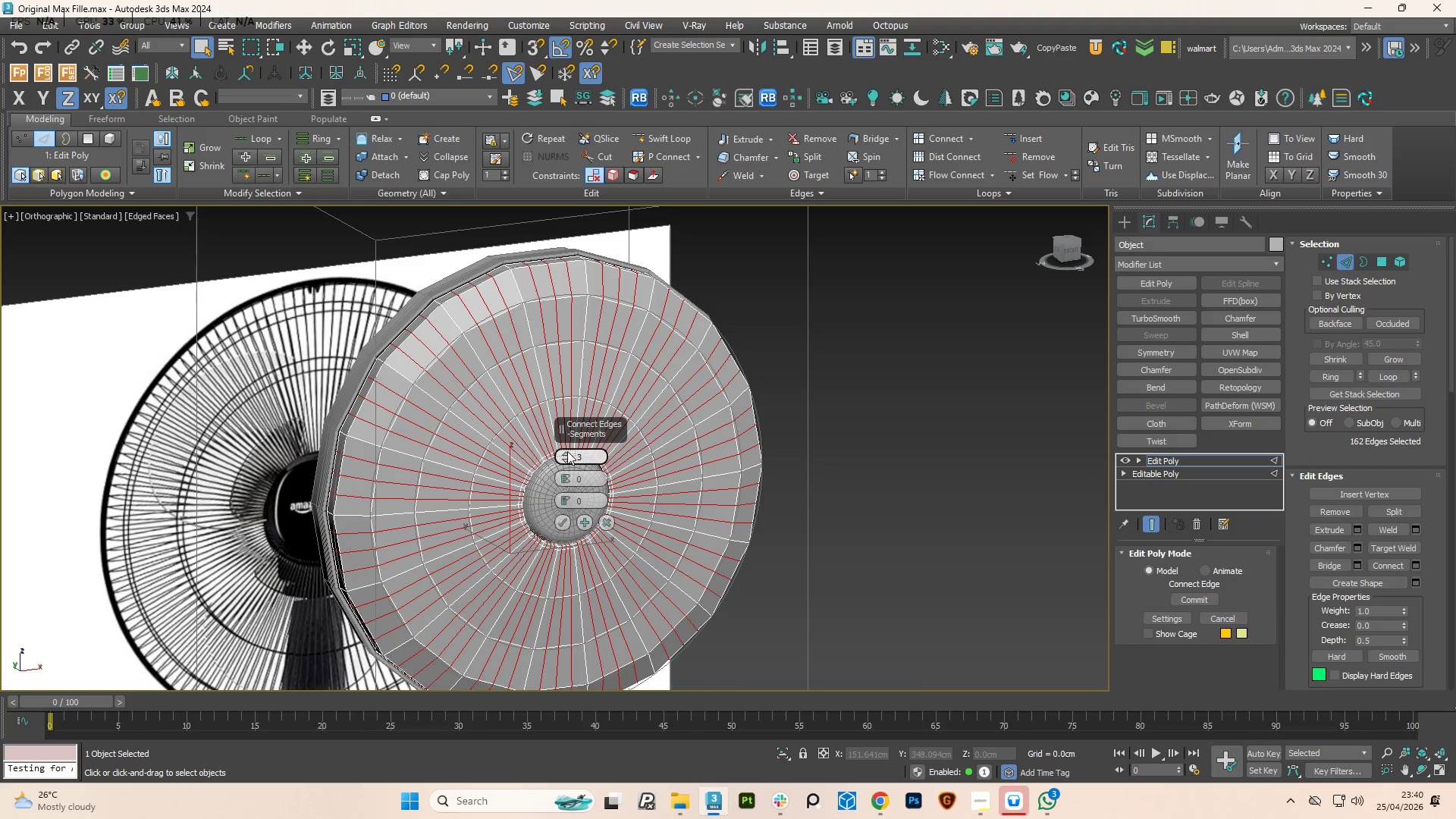 
left_click([567, 451])
 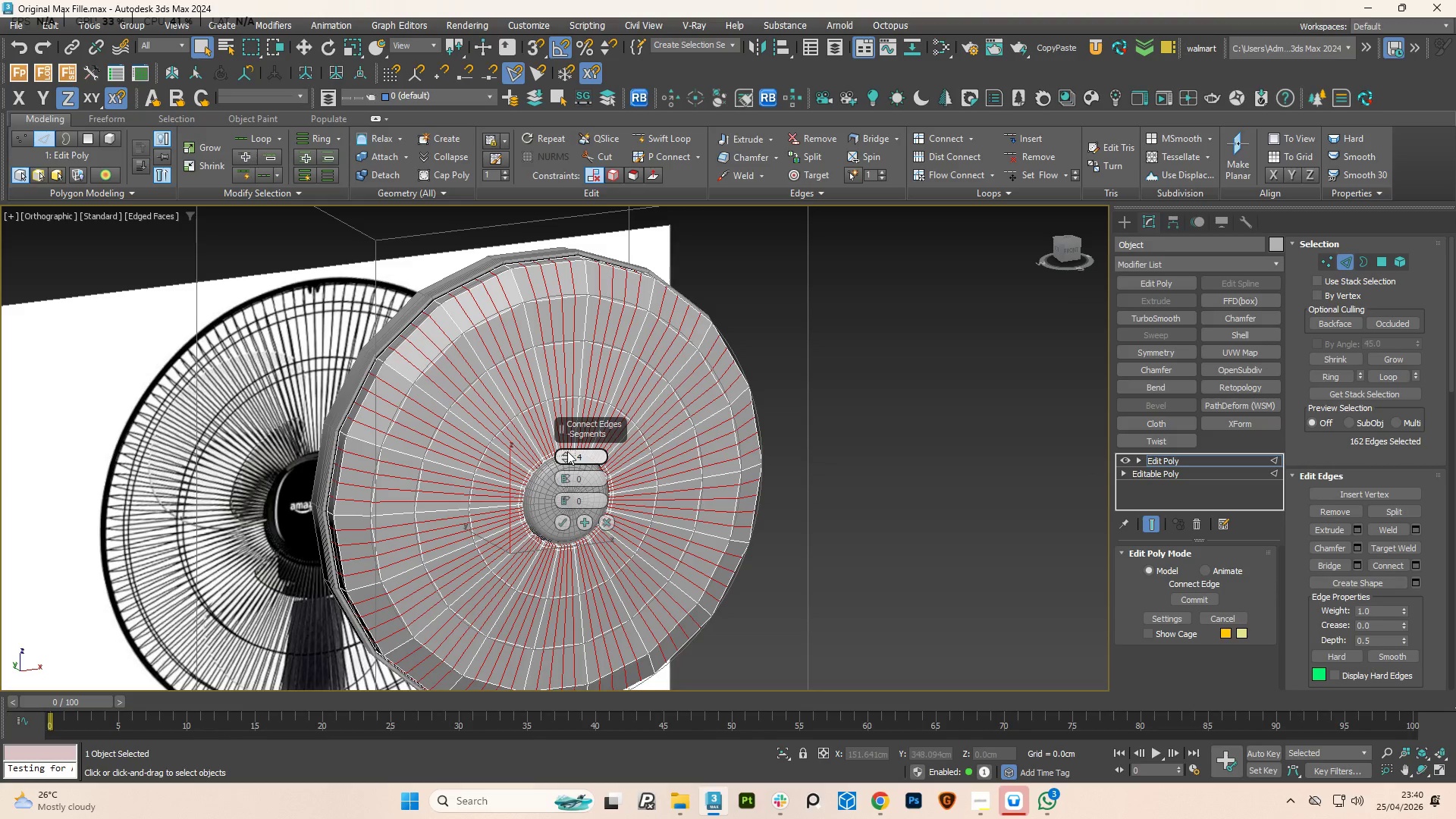 
left_click([567, 451])
 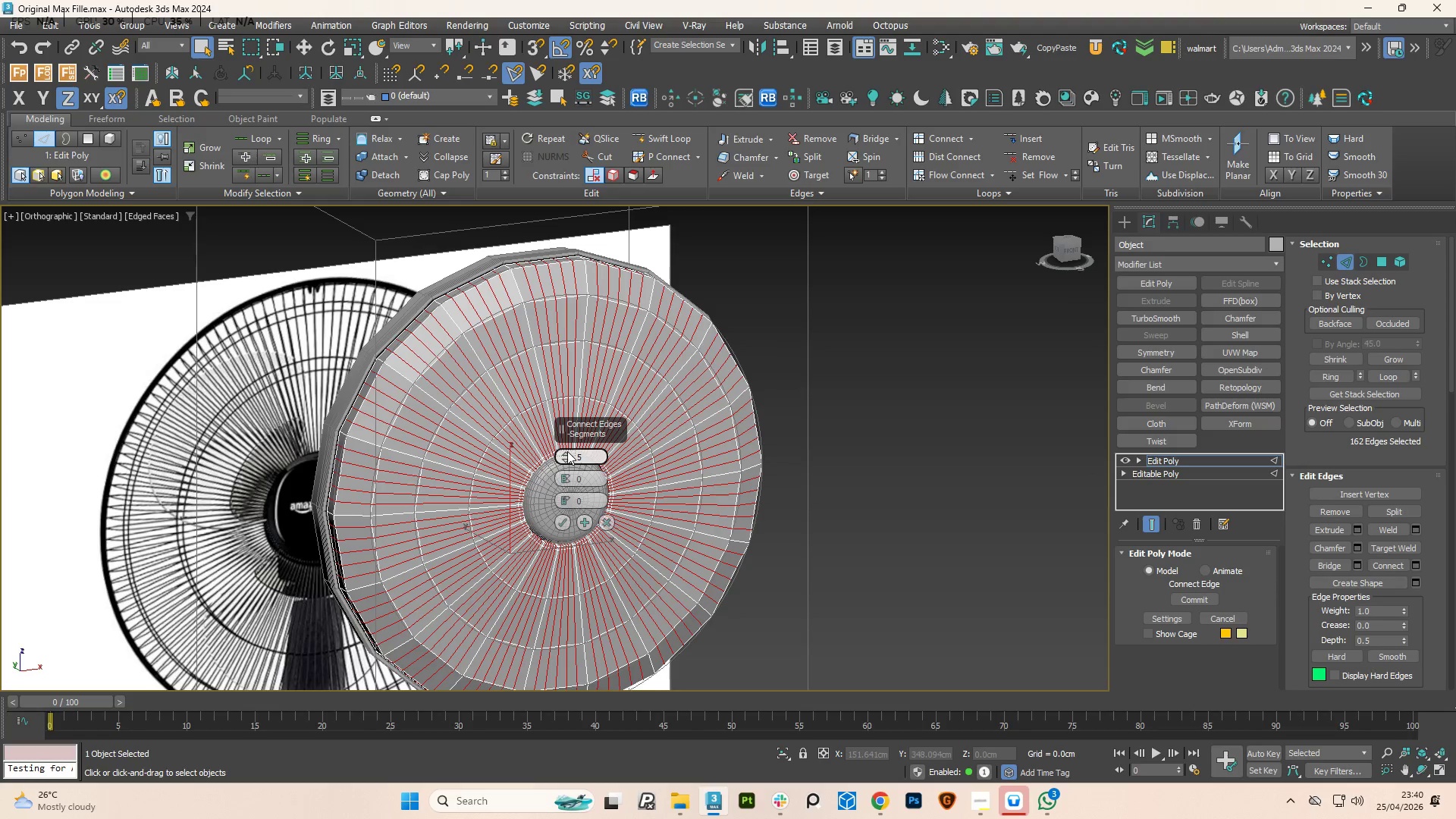 
hold_key(key=ControlLeft, duration=6.33)
 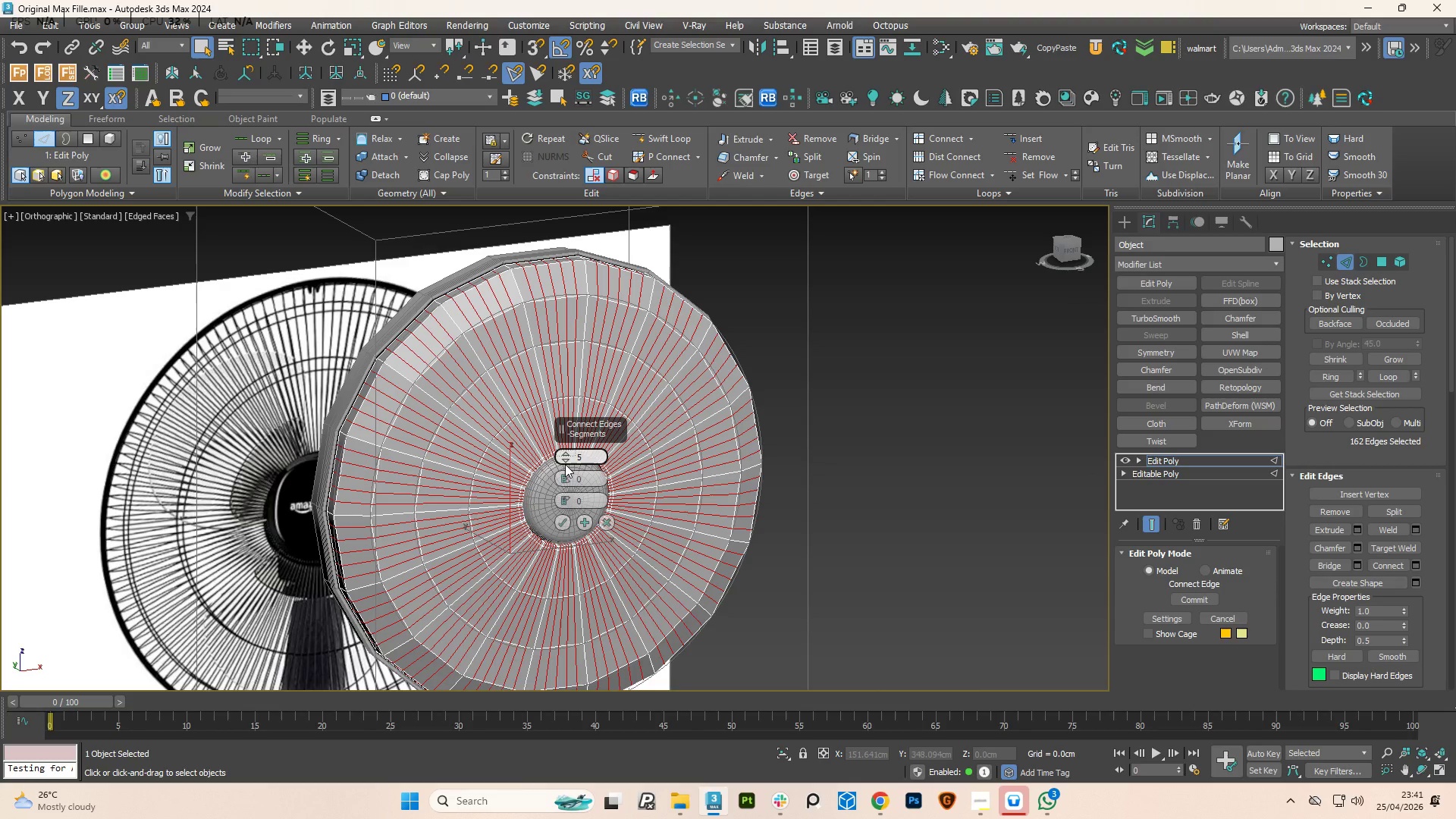 
left_click([565, 464])
 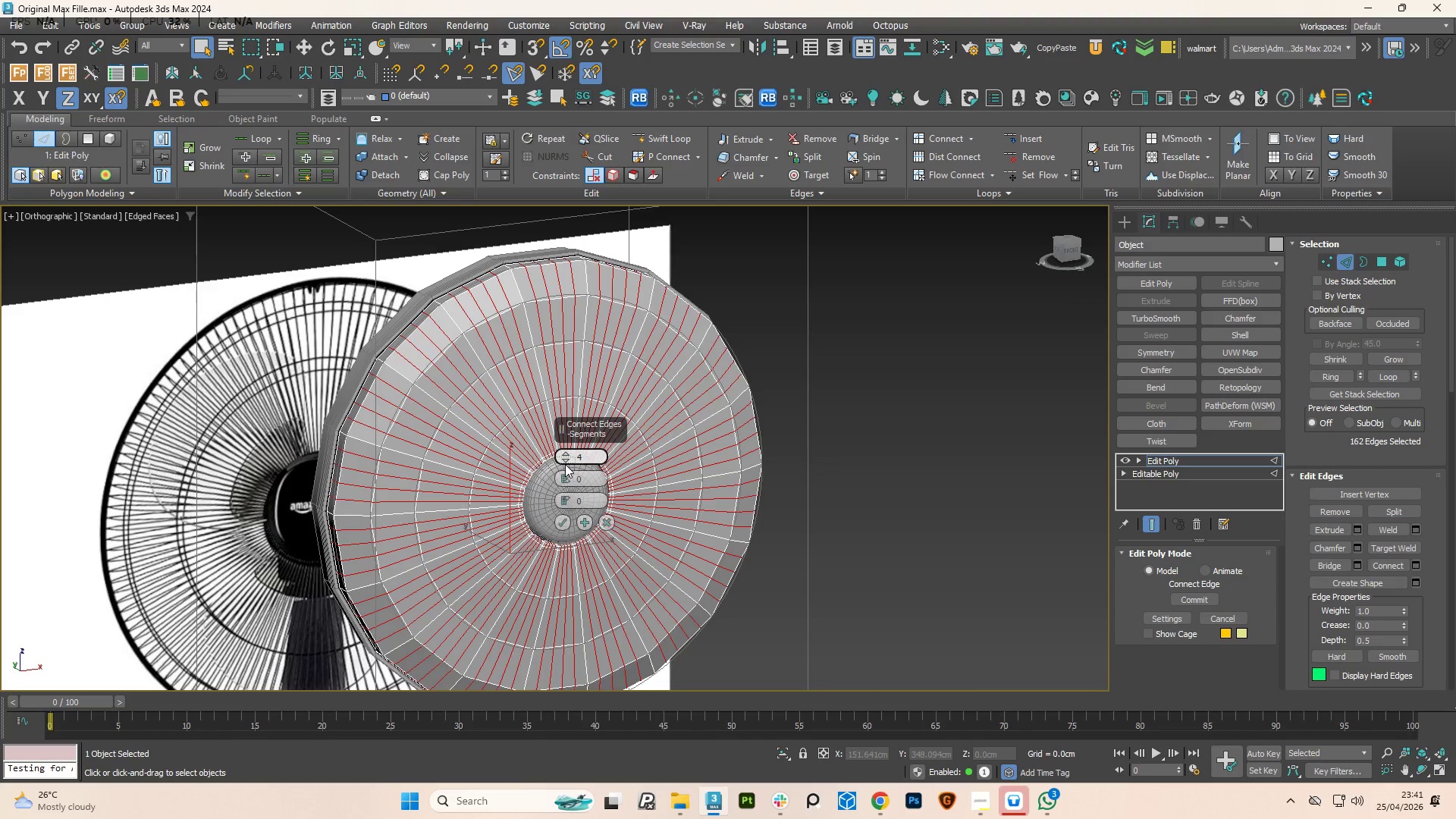 
left_click([565, 464])
 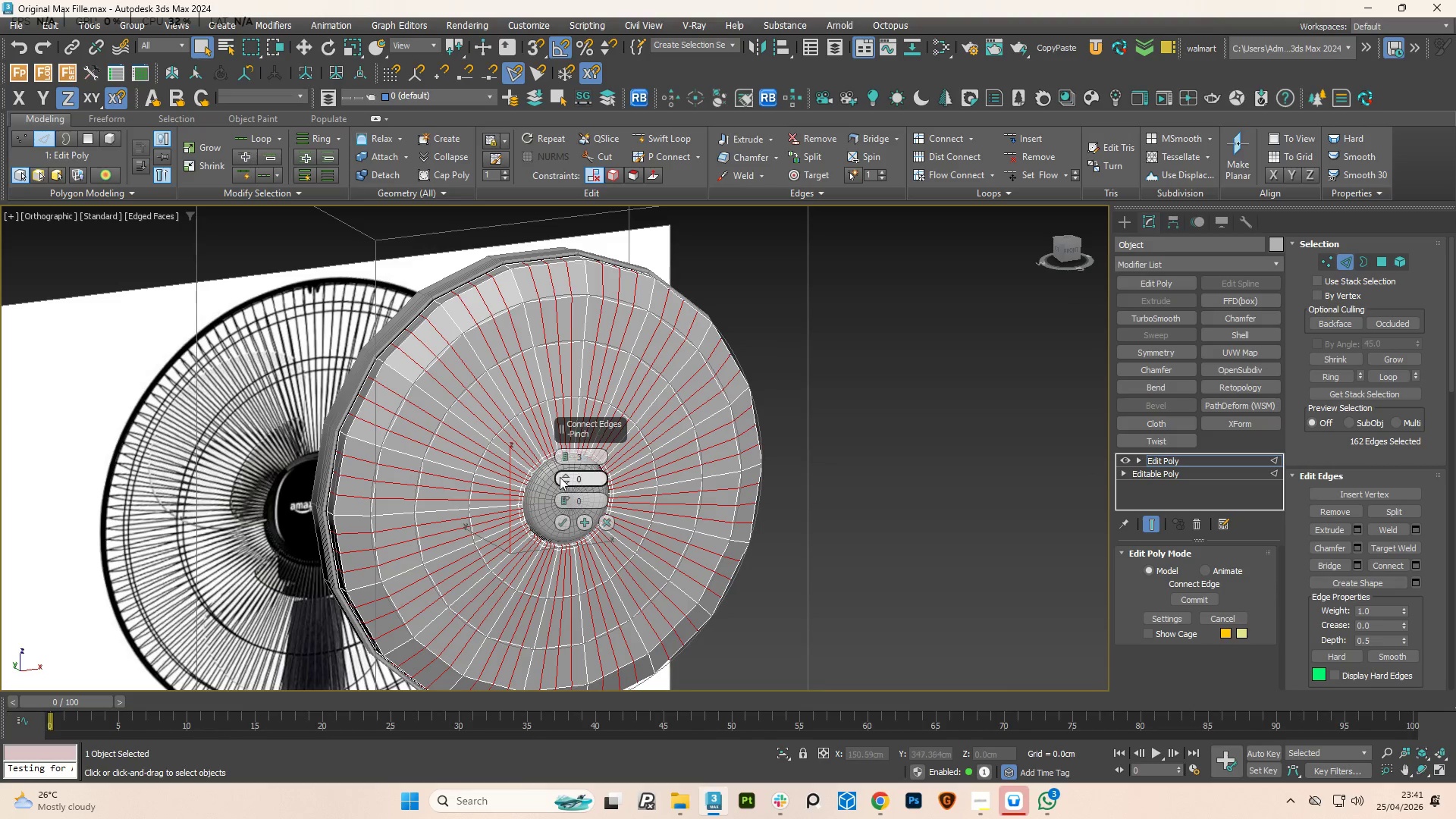 
left_click([559, 521])
 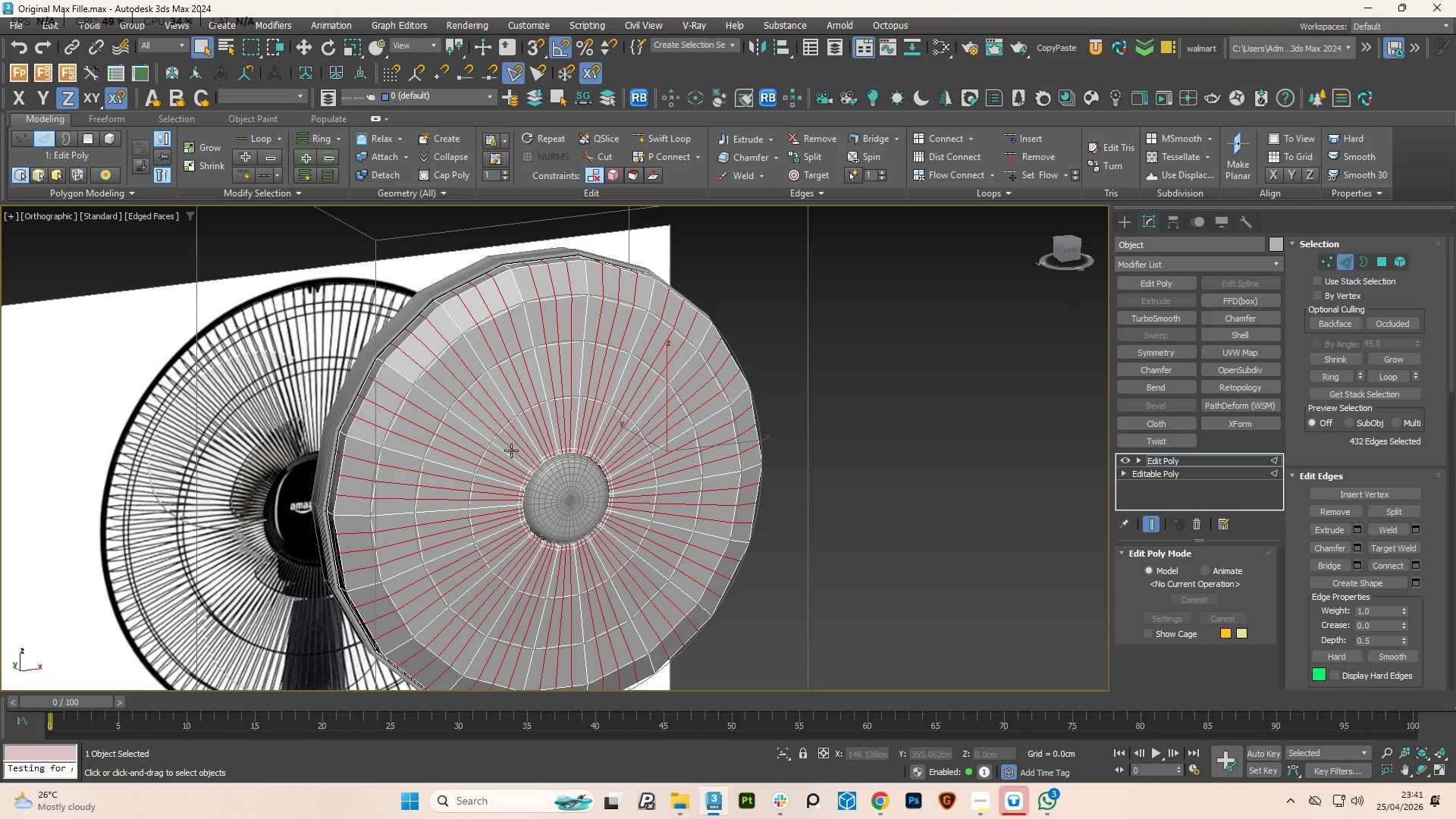 
hold_key(key=AltLeft, duration=2.56)
 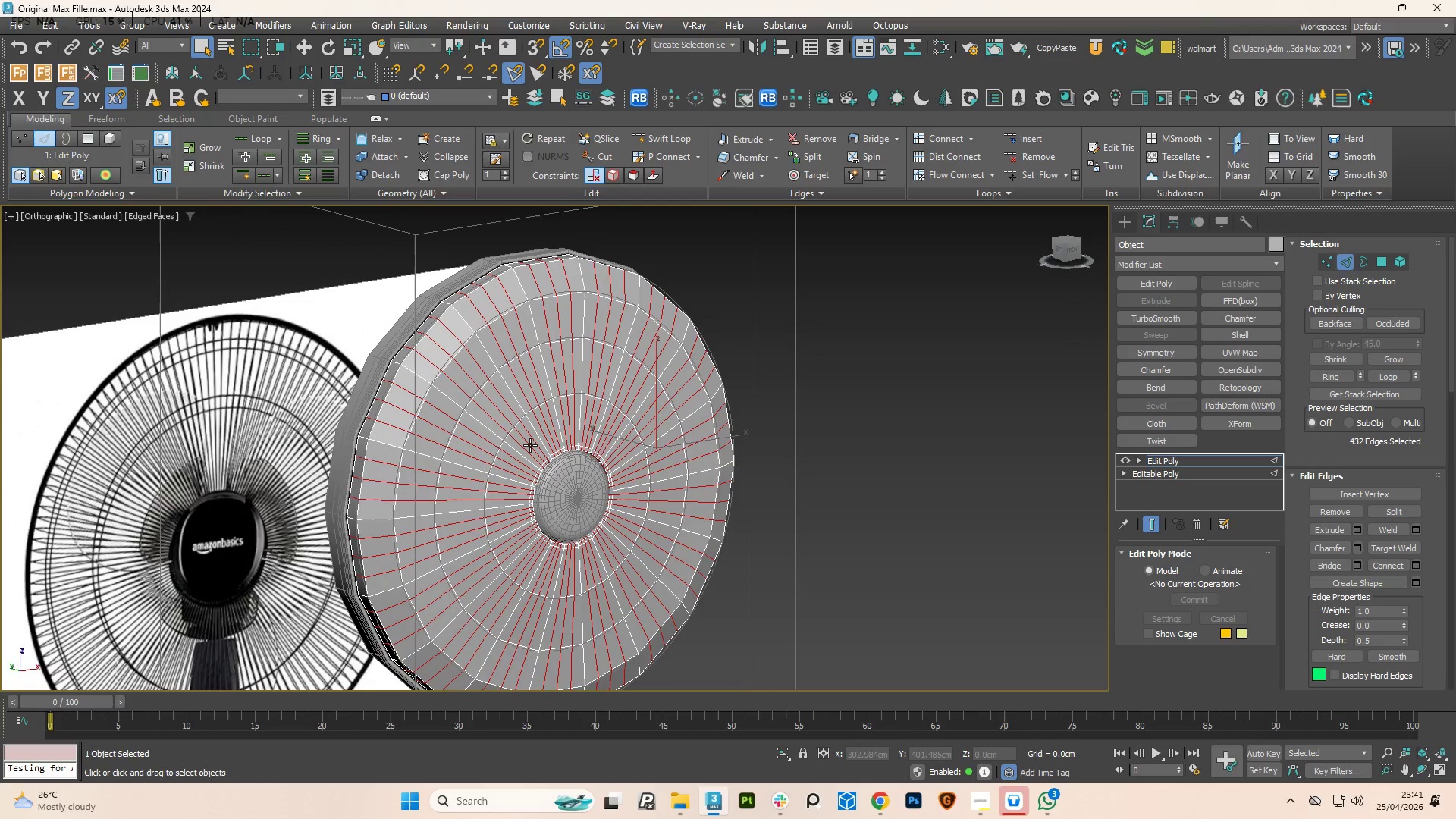 
key(Control+Z)
 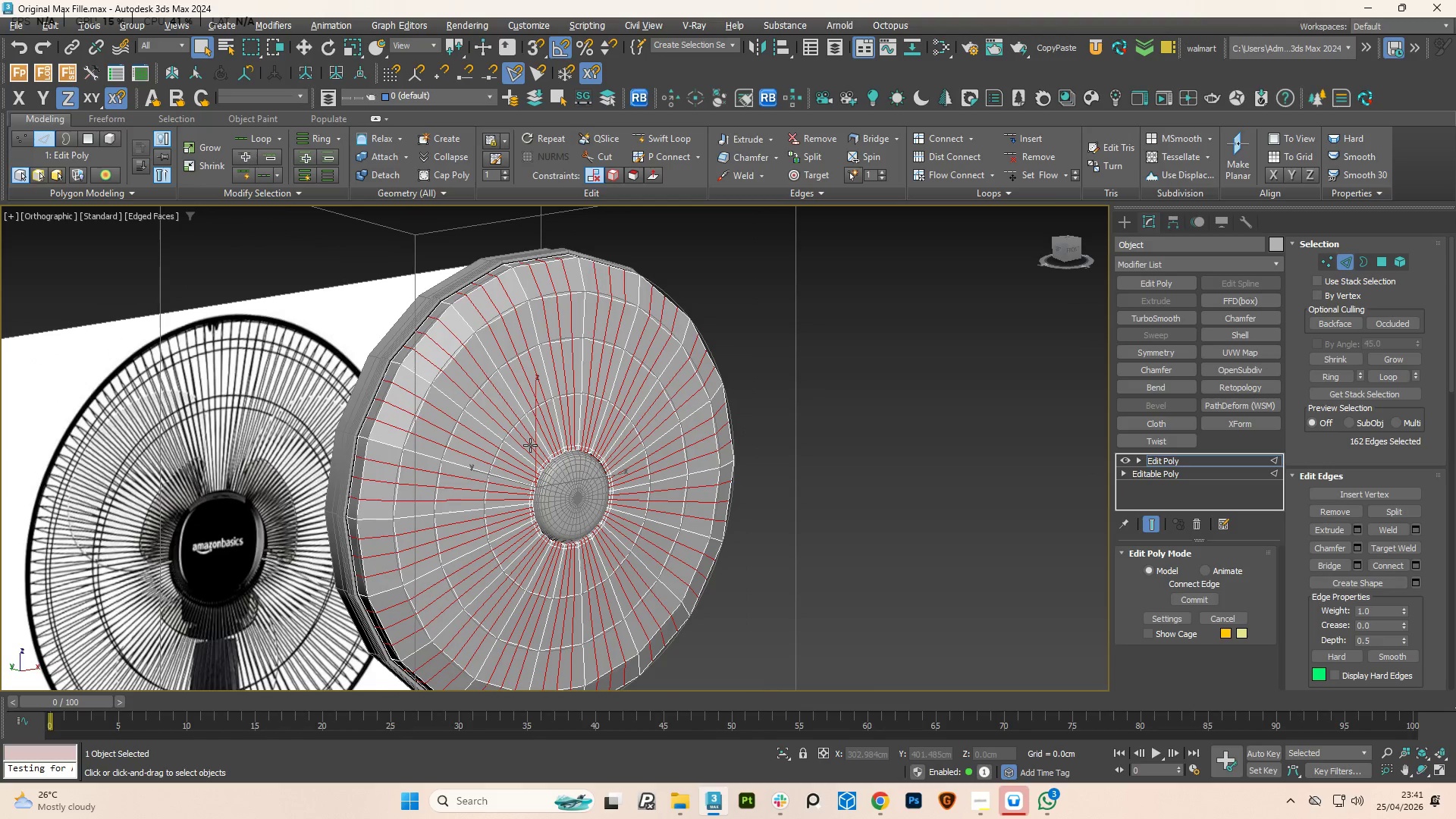 
key(Control+Z)
 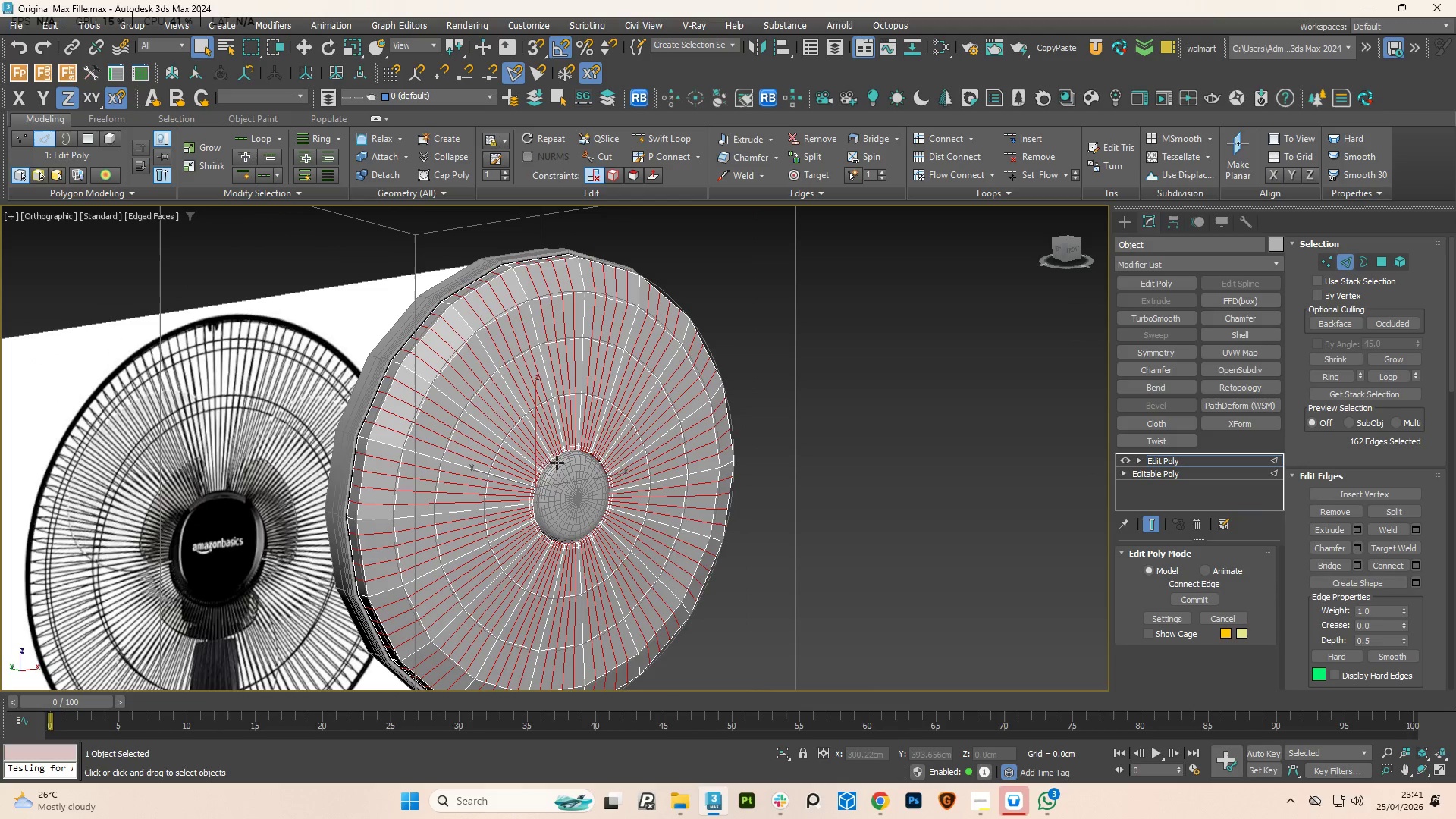 
key(Control+Z)
 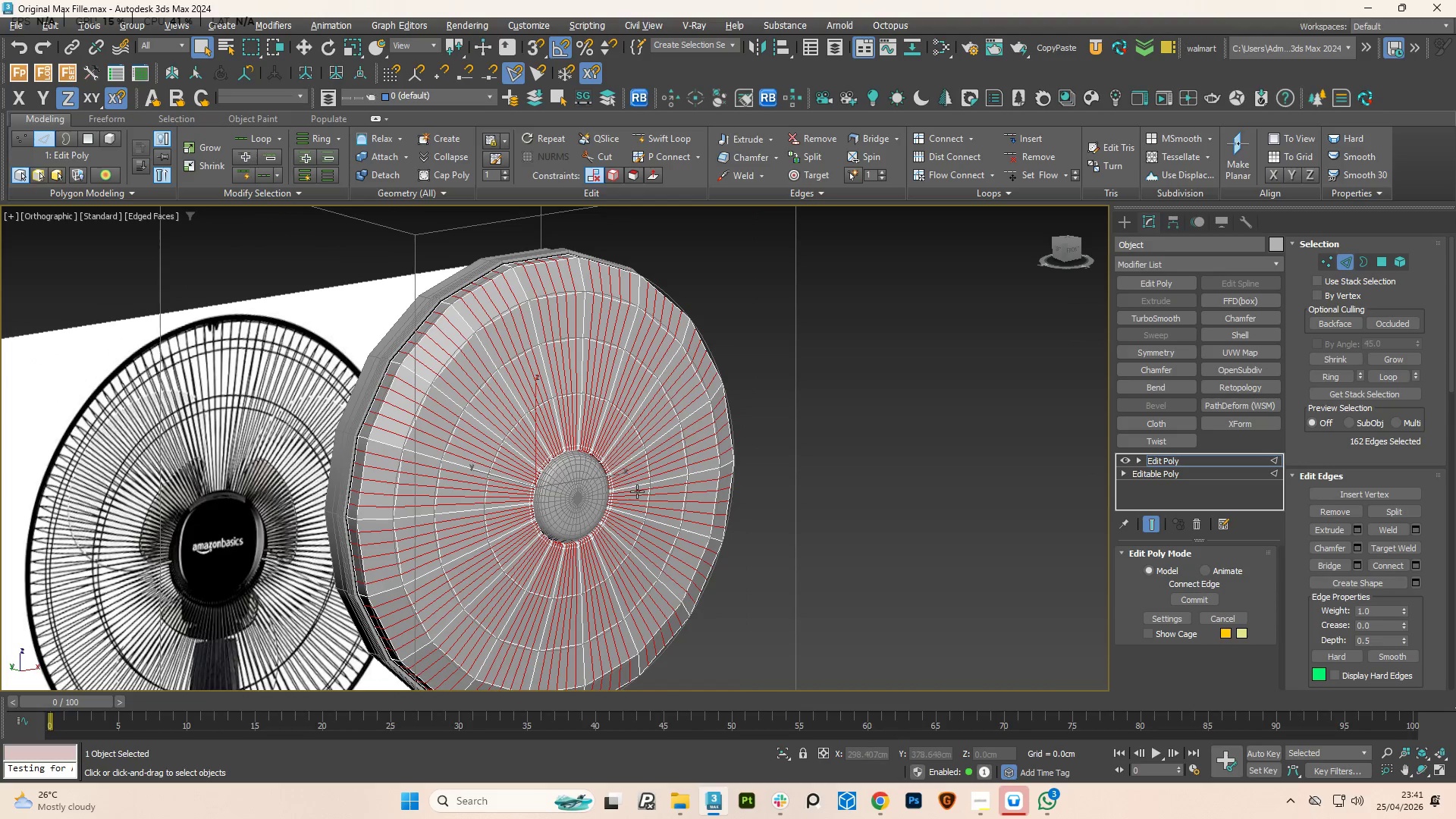 
key(Control+Z)
 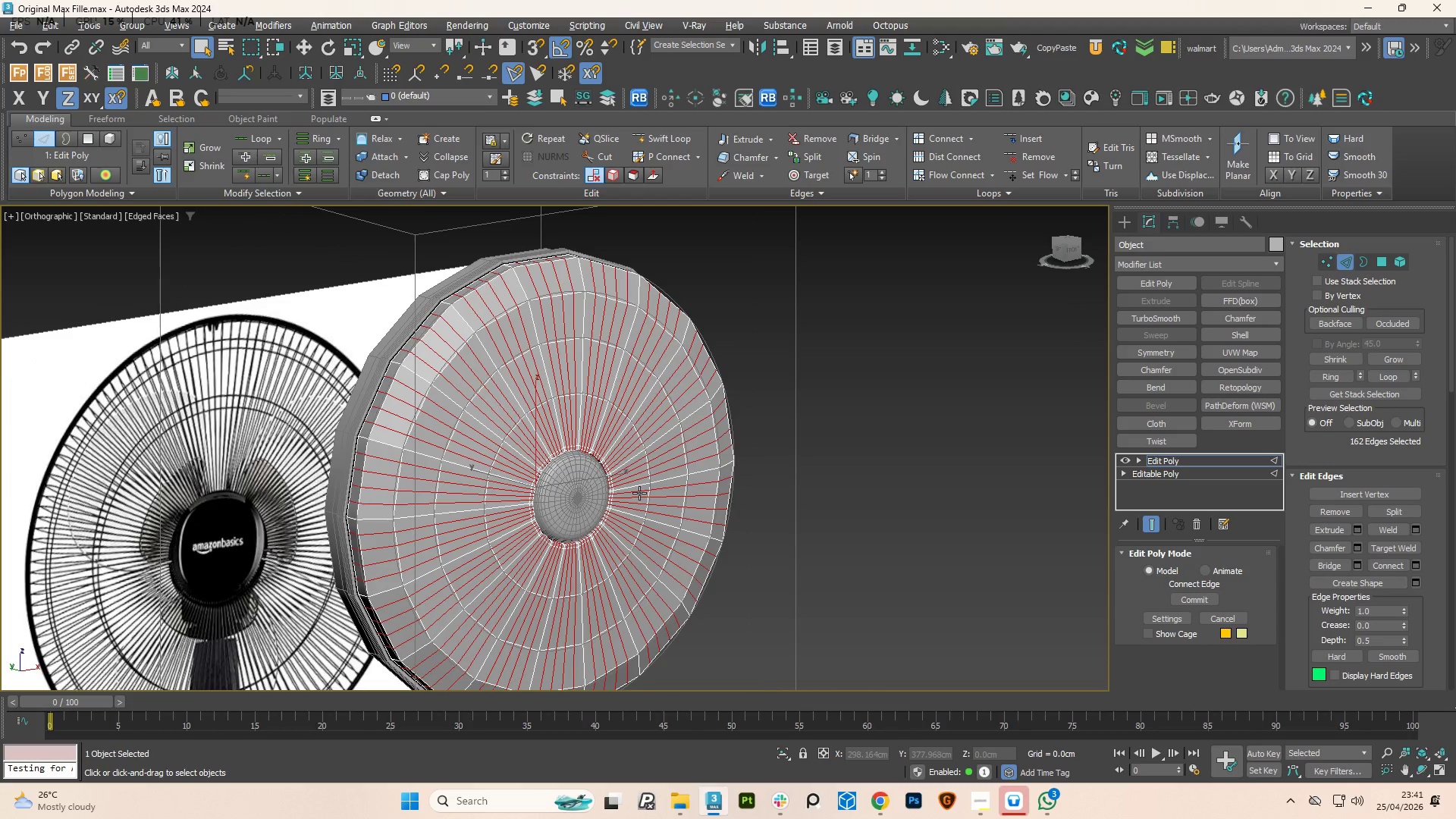 
key(Control+Z)
 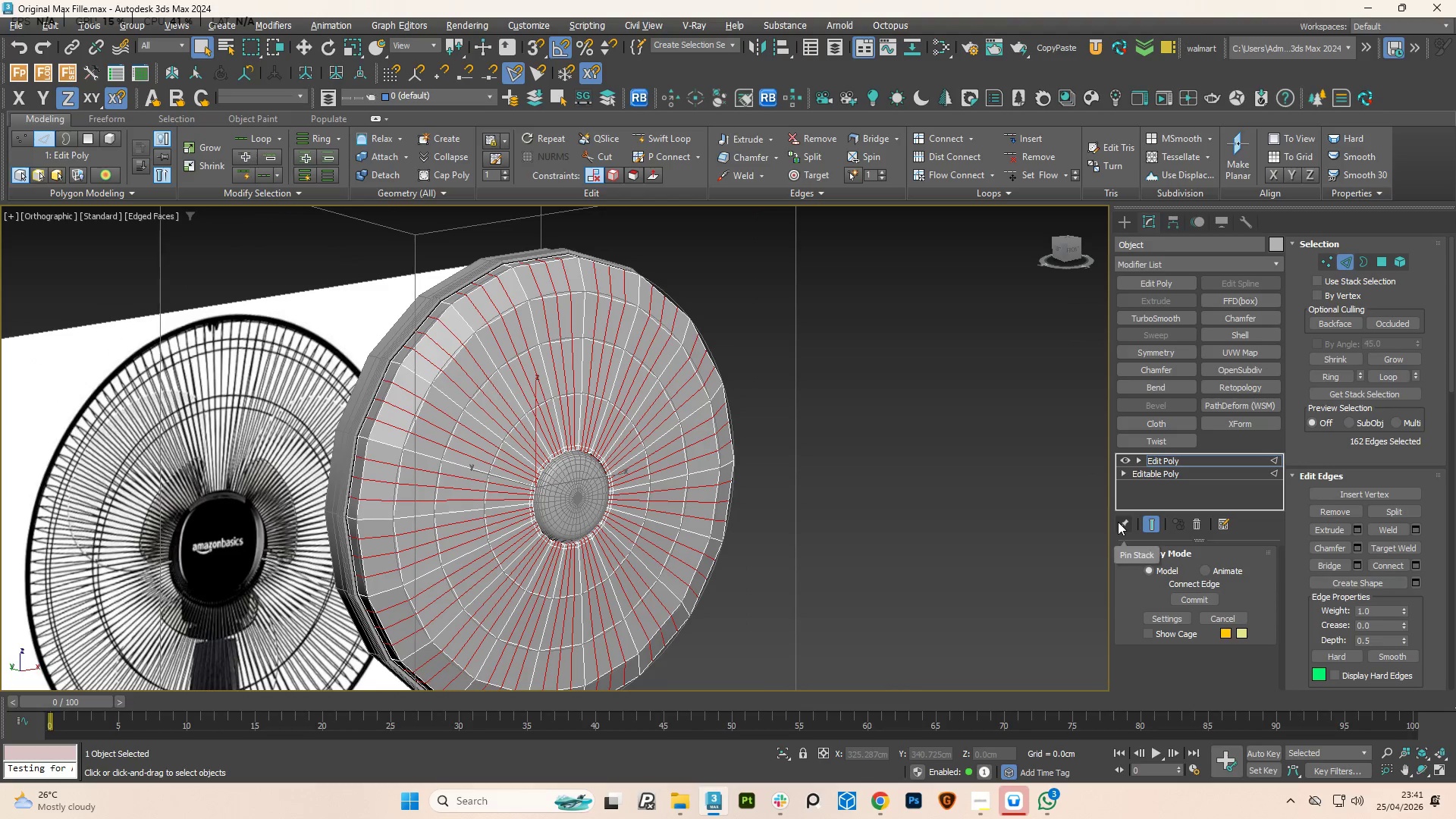 
key(Control+Y)
 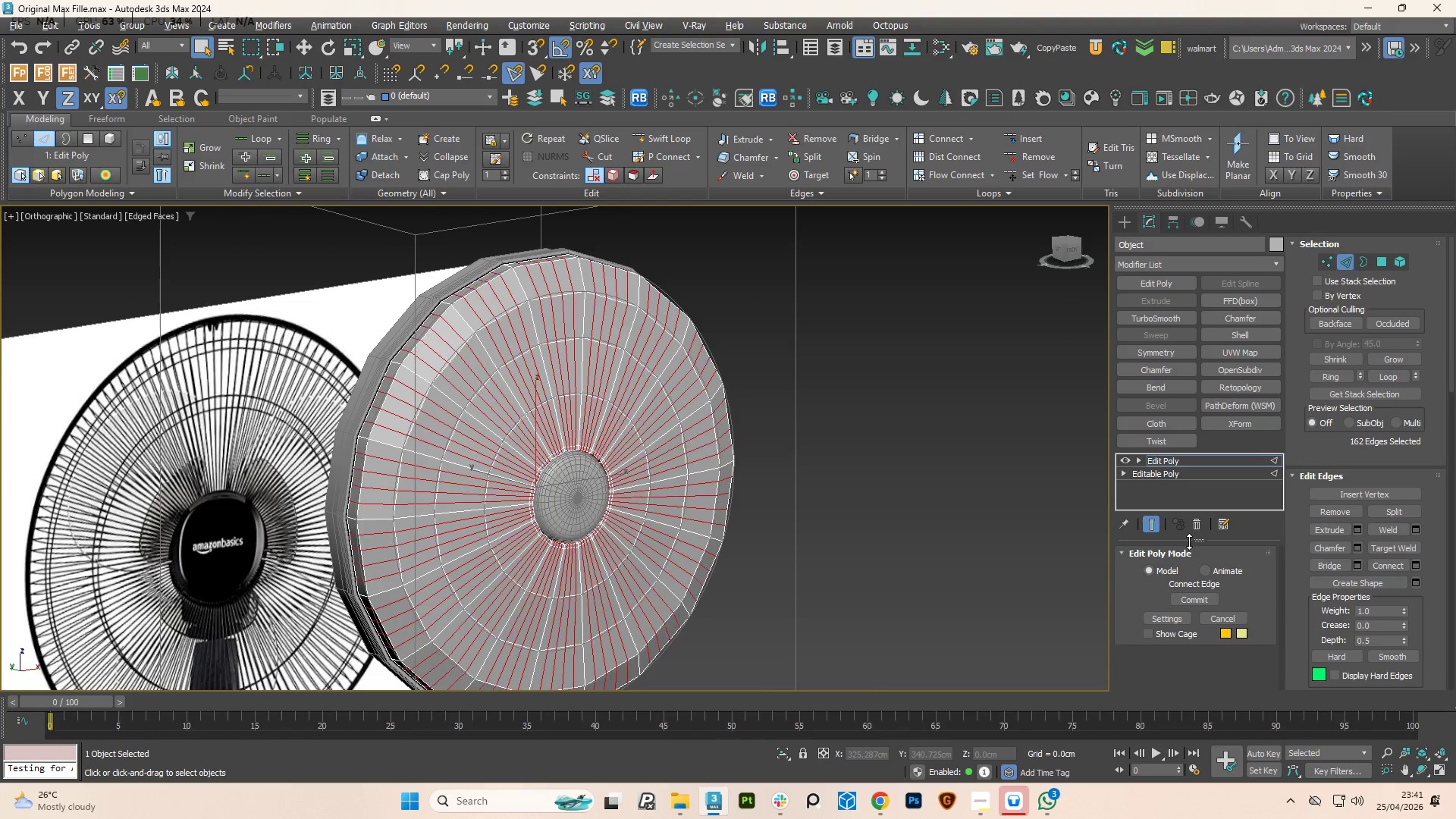 
key(Control+Y)
 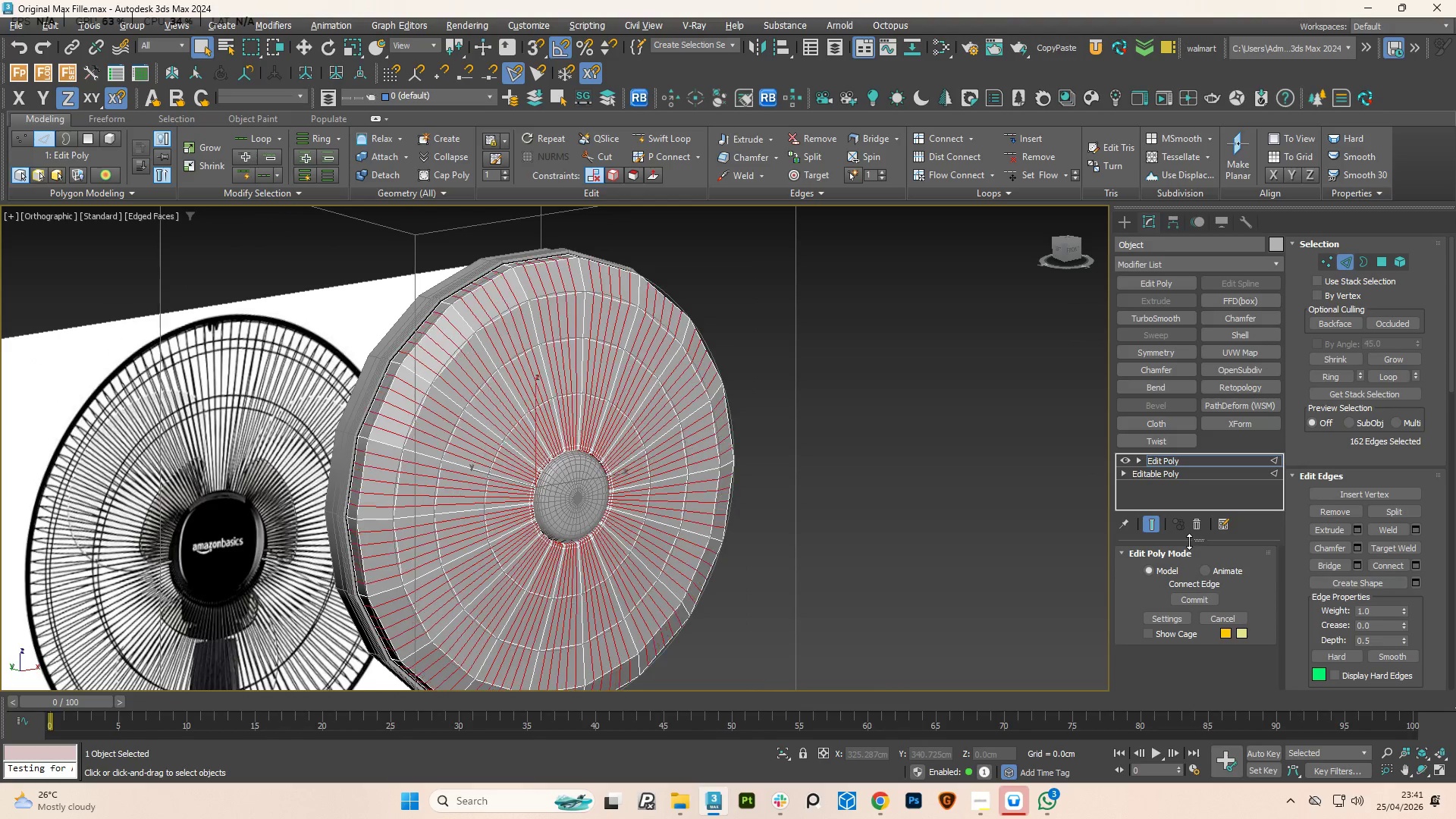 
key(Control+Y)
 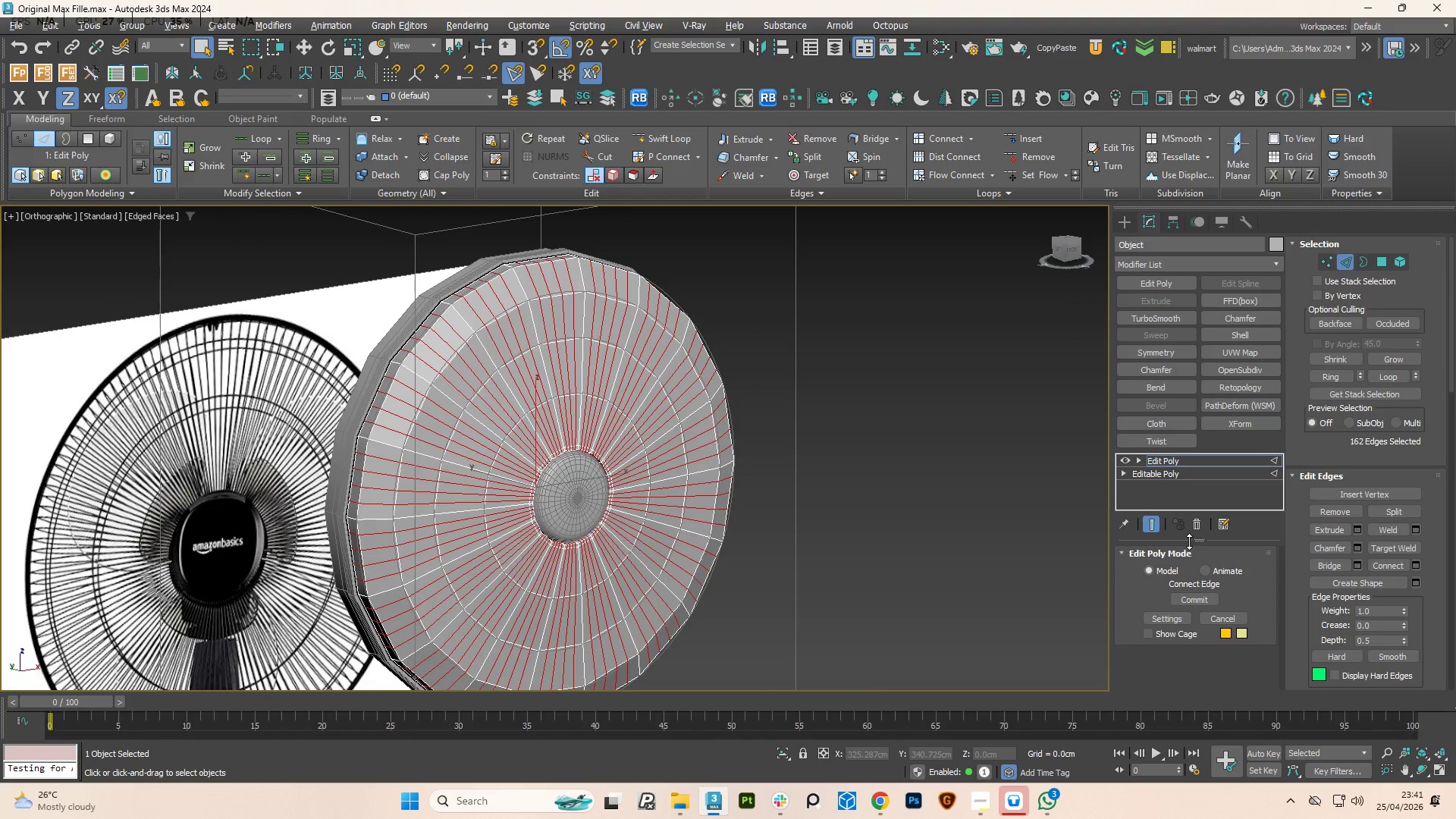 
key(Control+Y)
 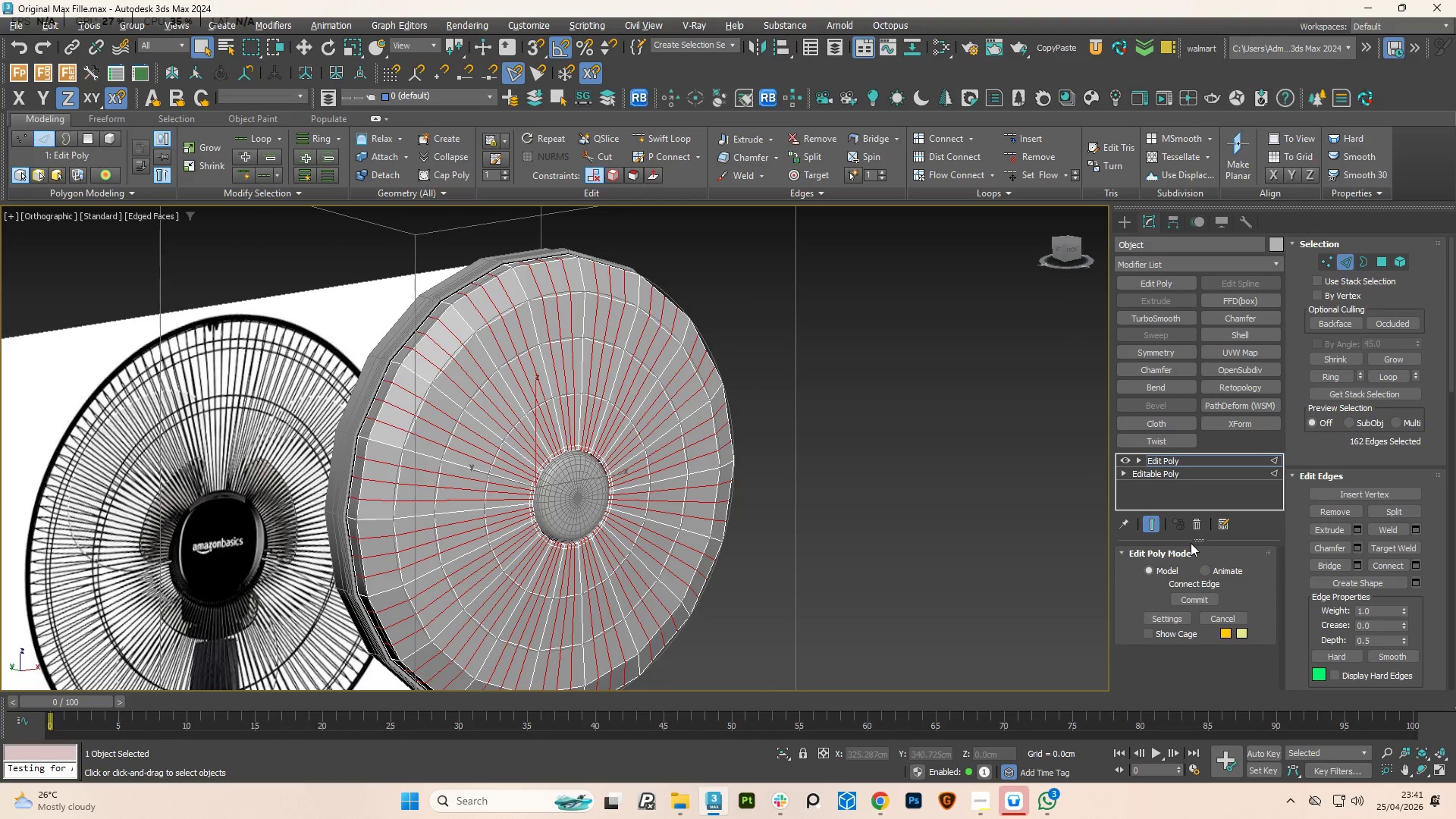 
key(Control+Y)
 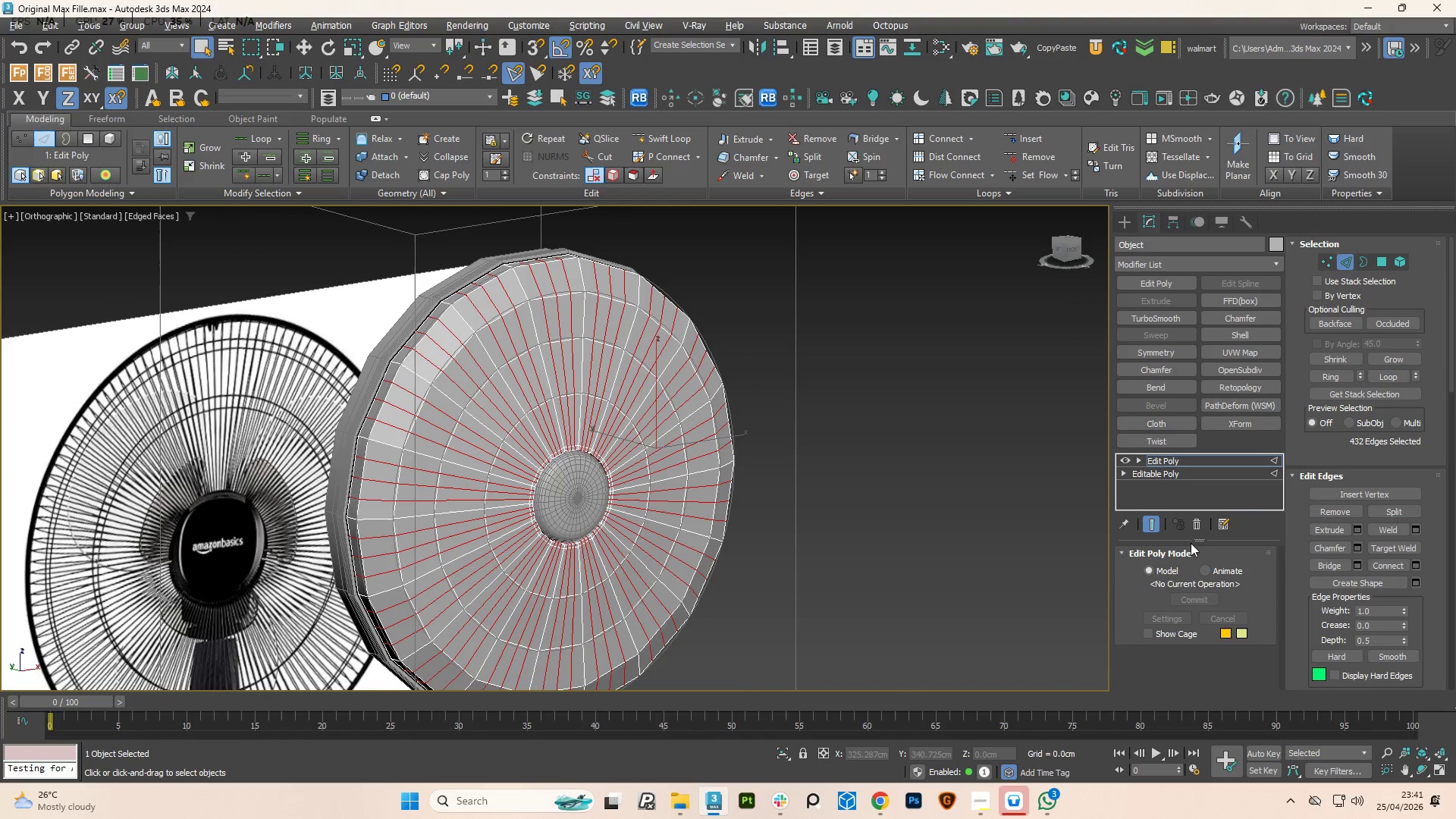 
key(Control+Y)
 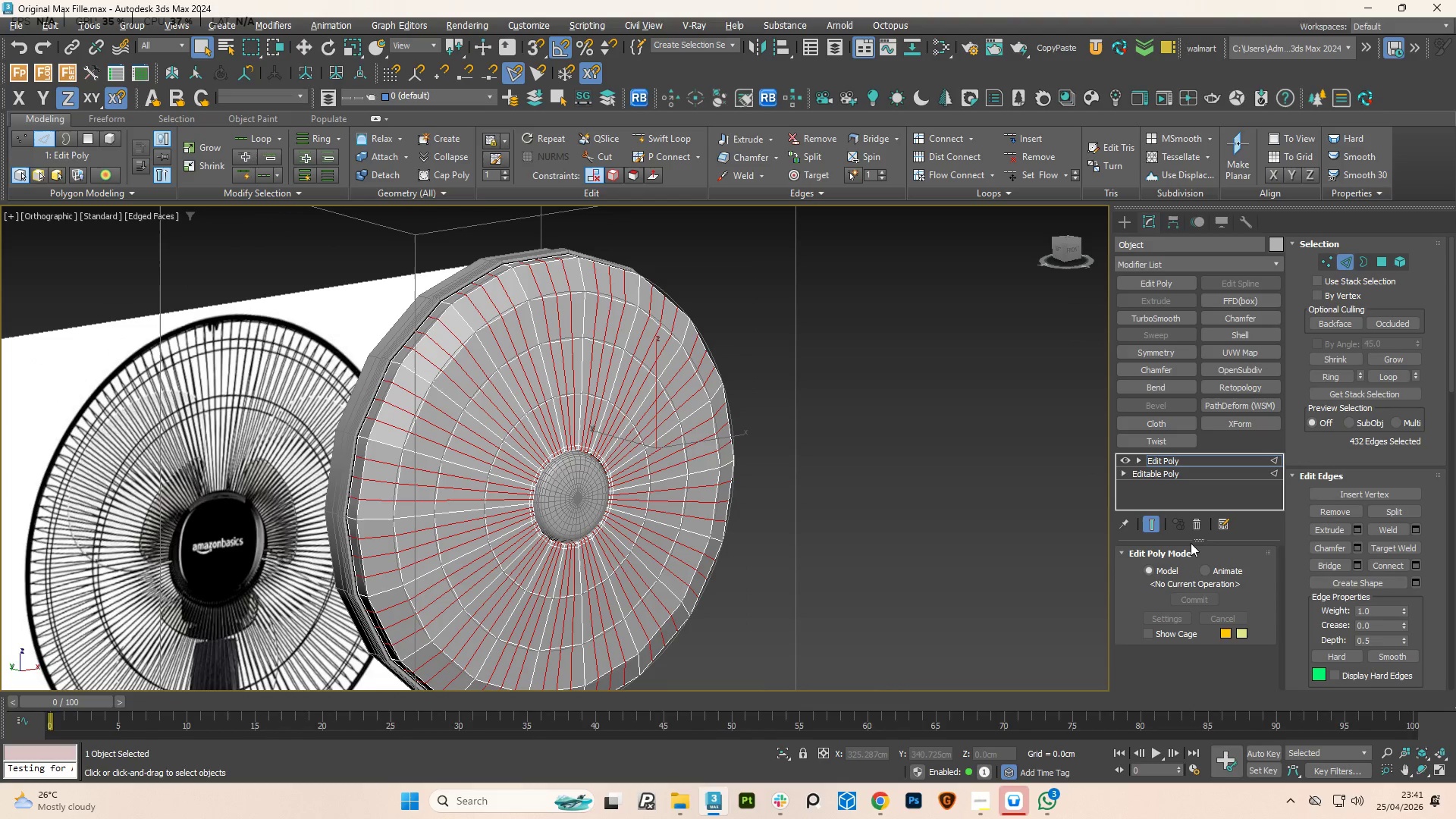 
key(Control+Y)
 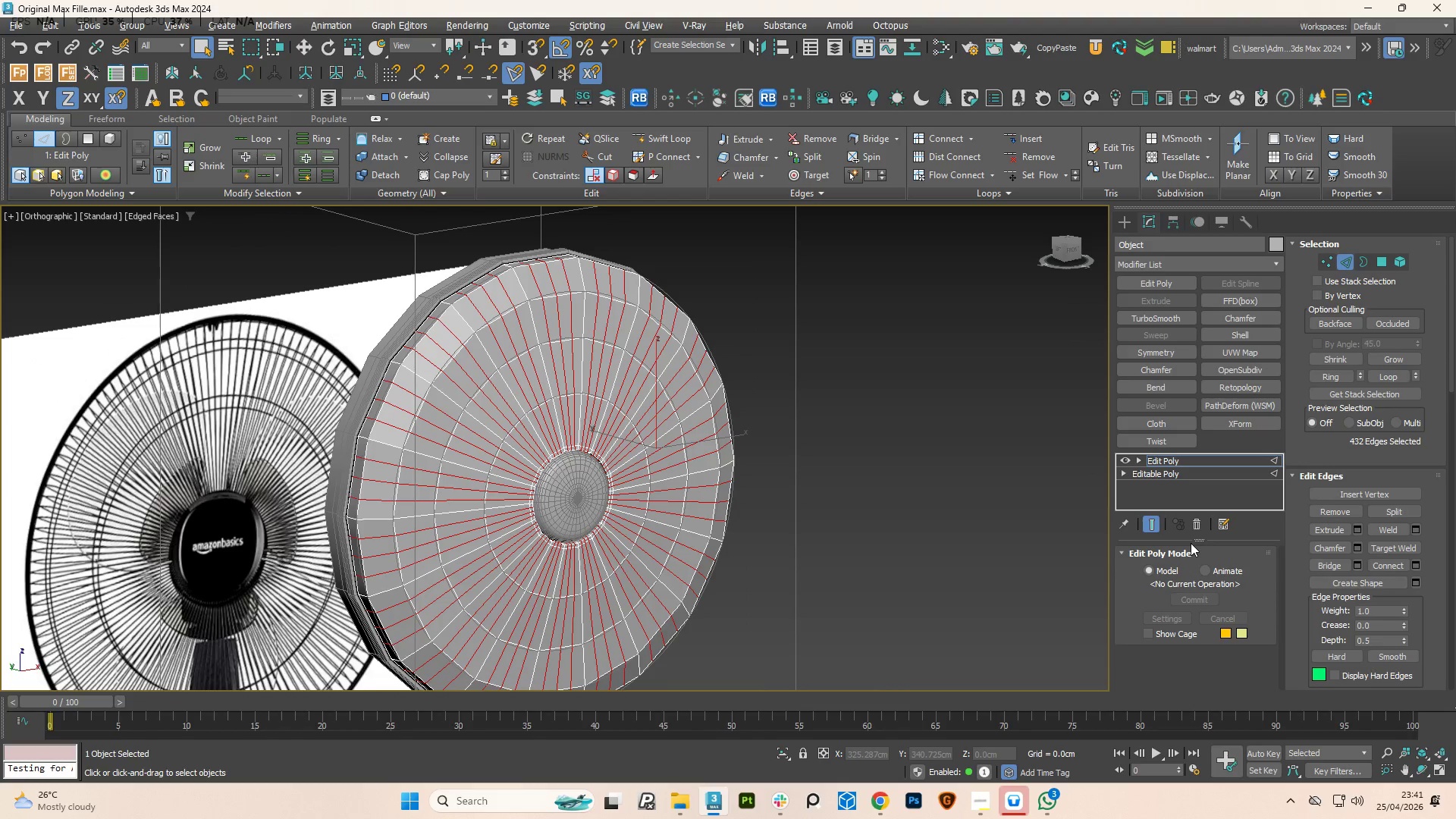 
key(Control+Y)
 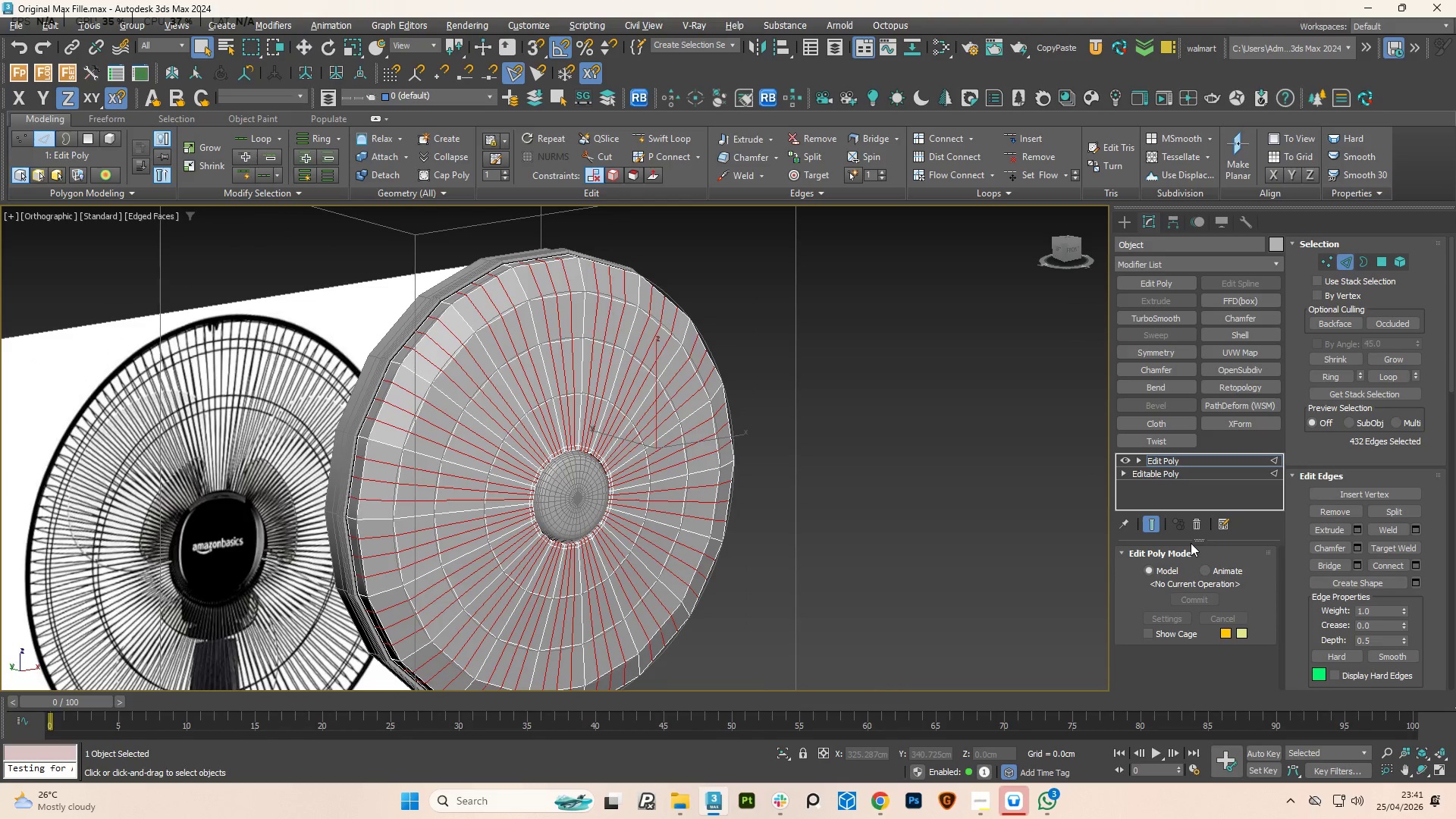 
key(Control+Y)
 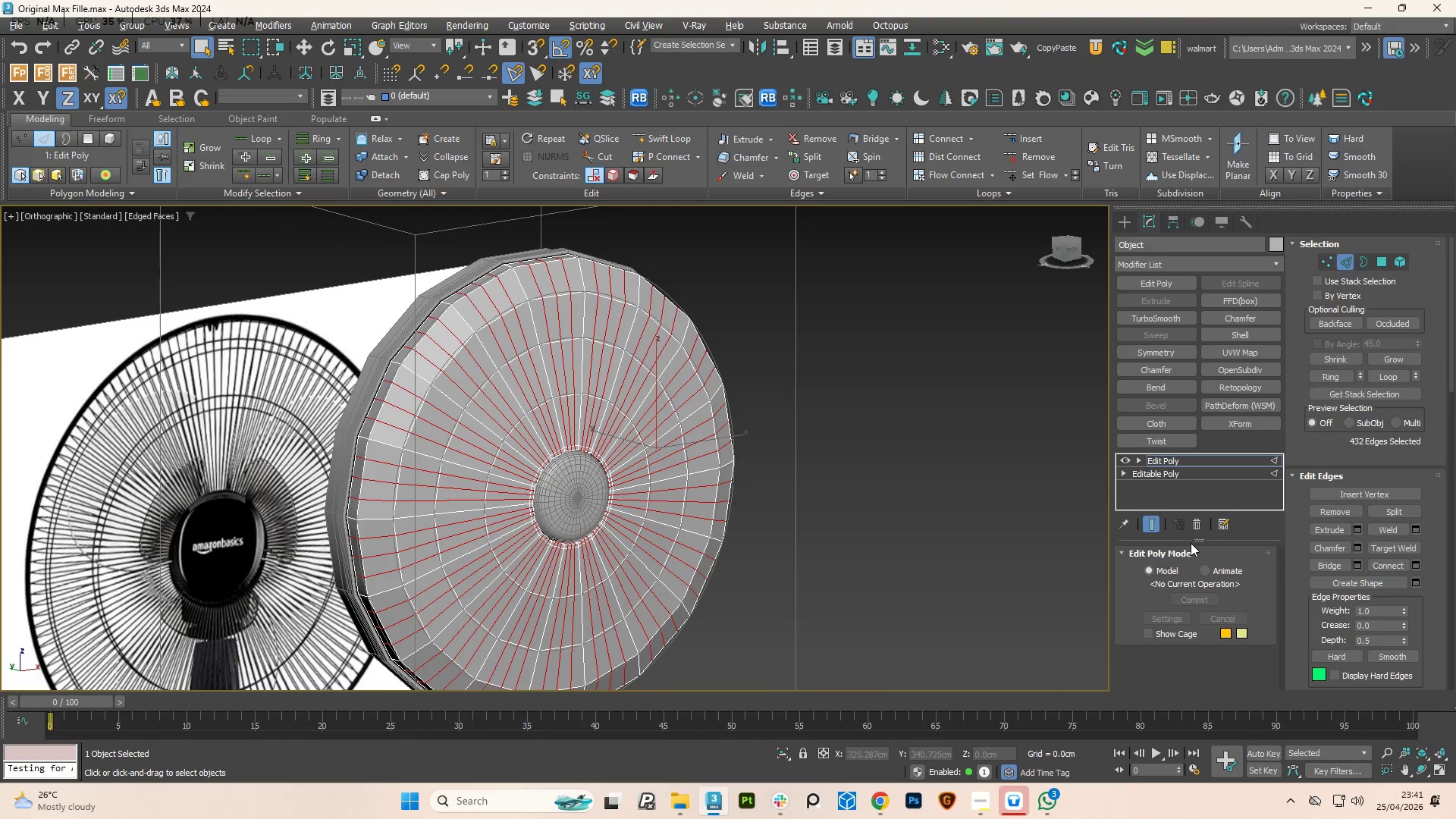 
key(Control+Z)
 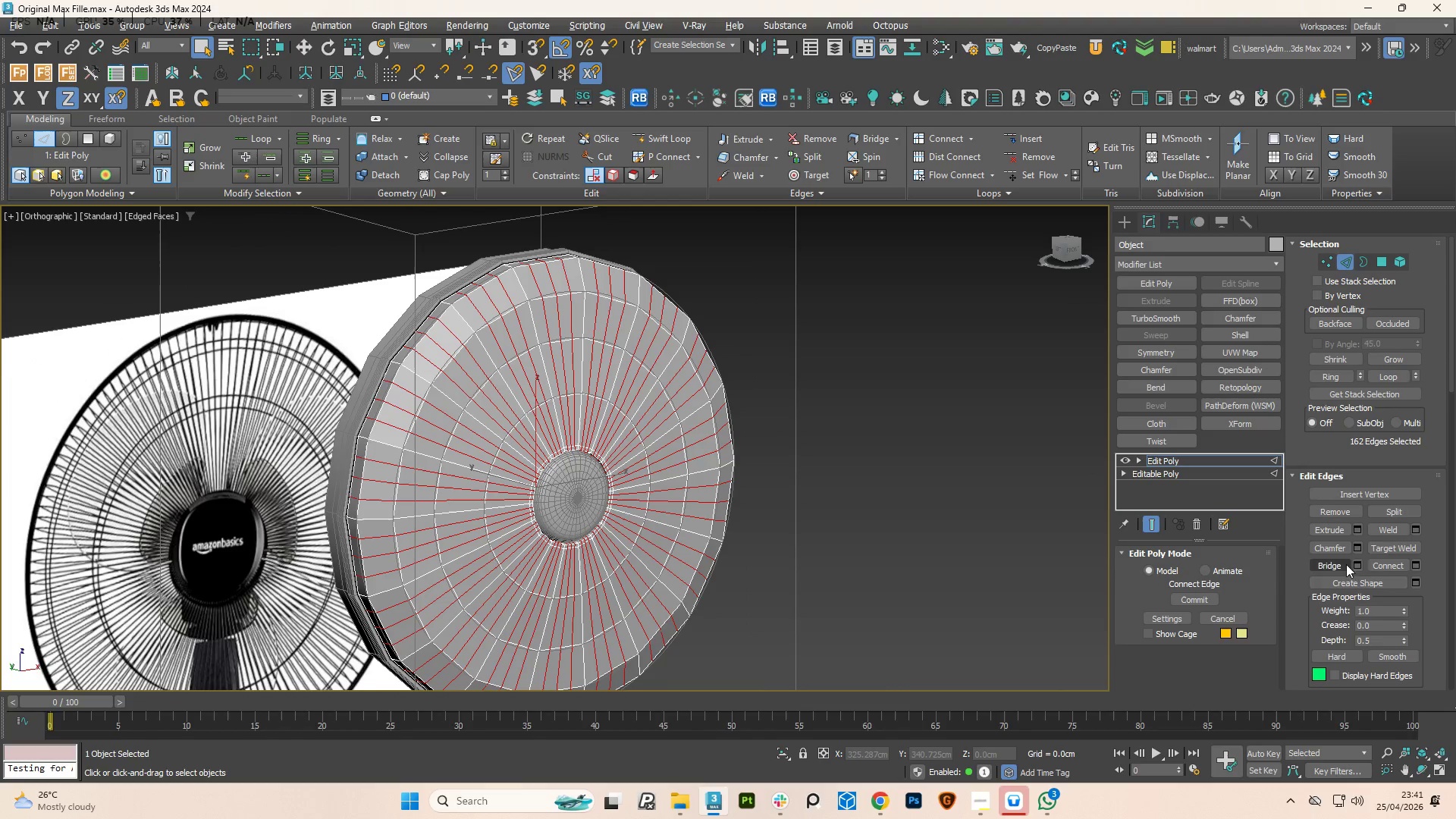 
left_click([1360, 551])
 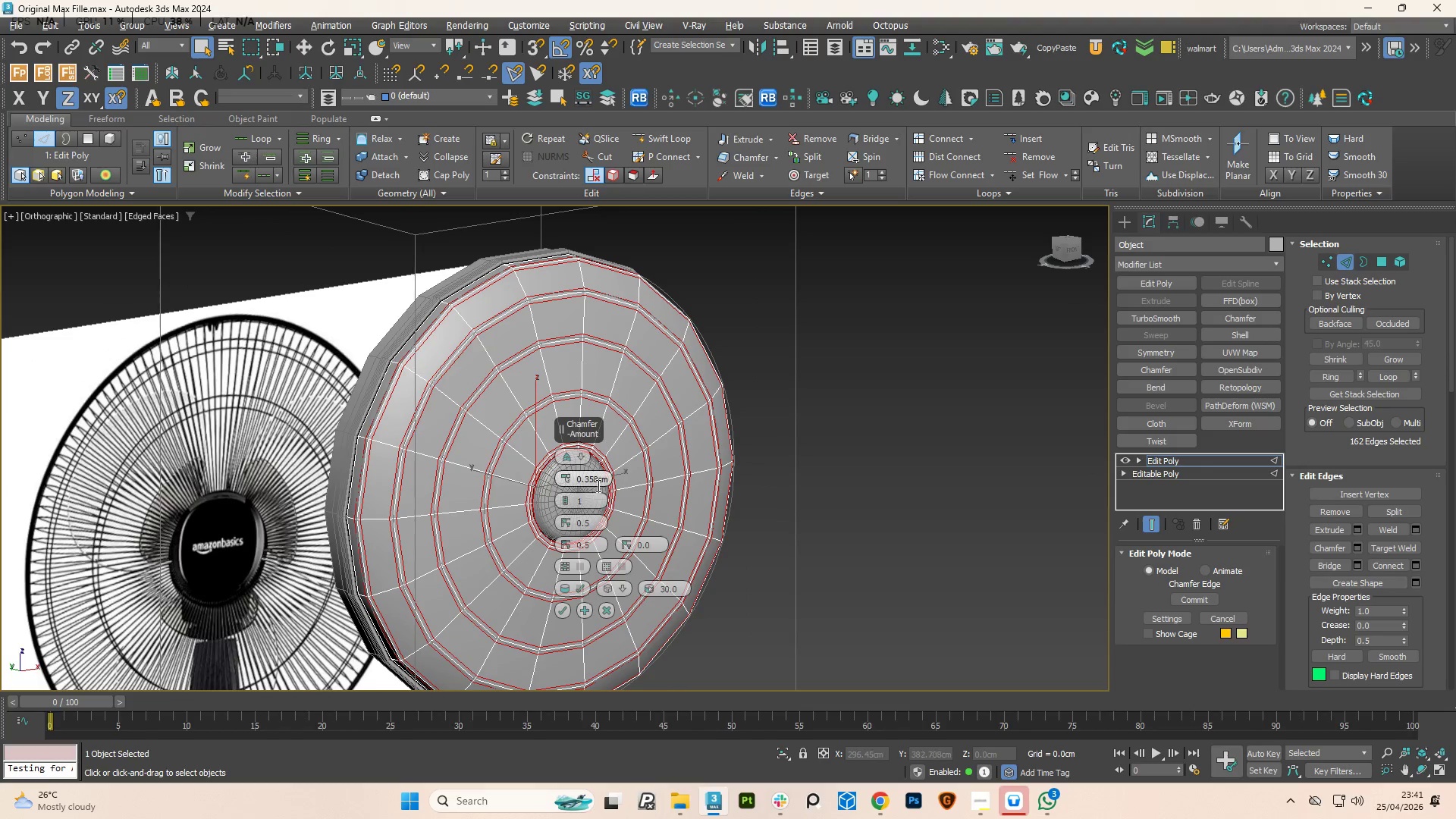 
double_click([597, 485])
 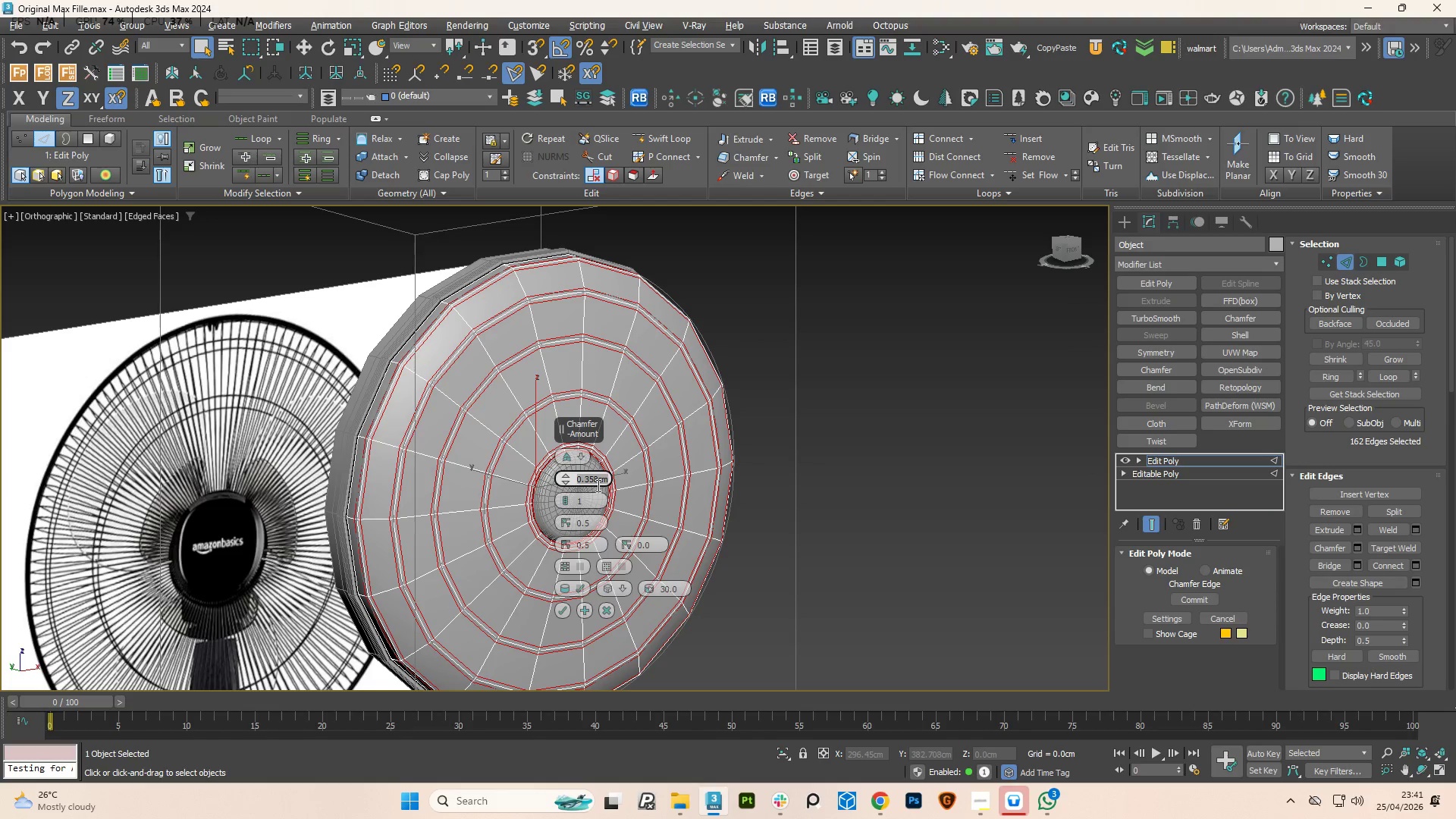 
hold_key(key=AltLeft, duration=0.56)
 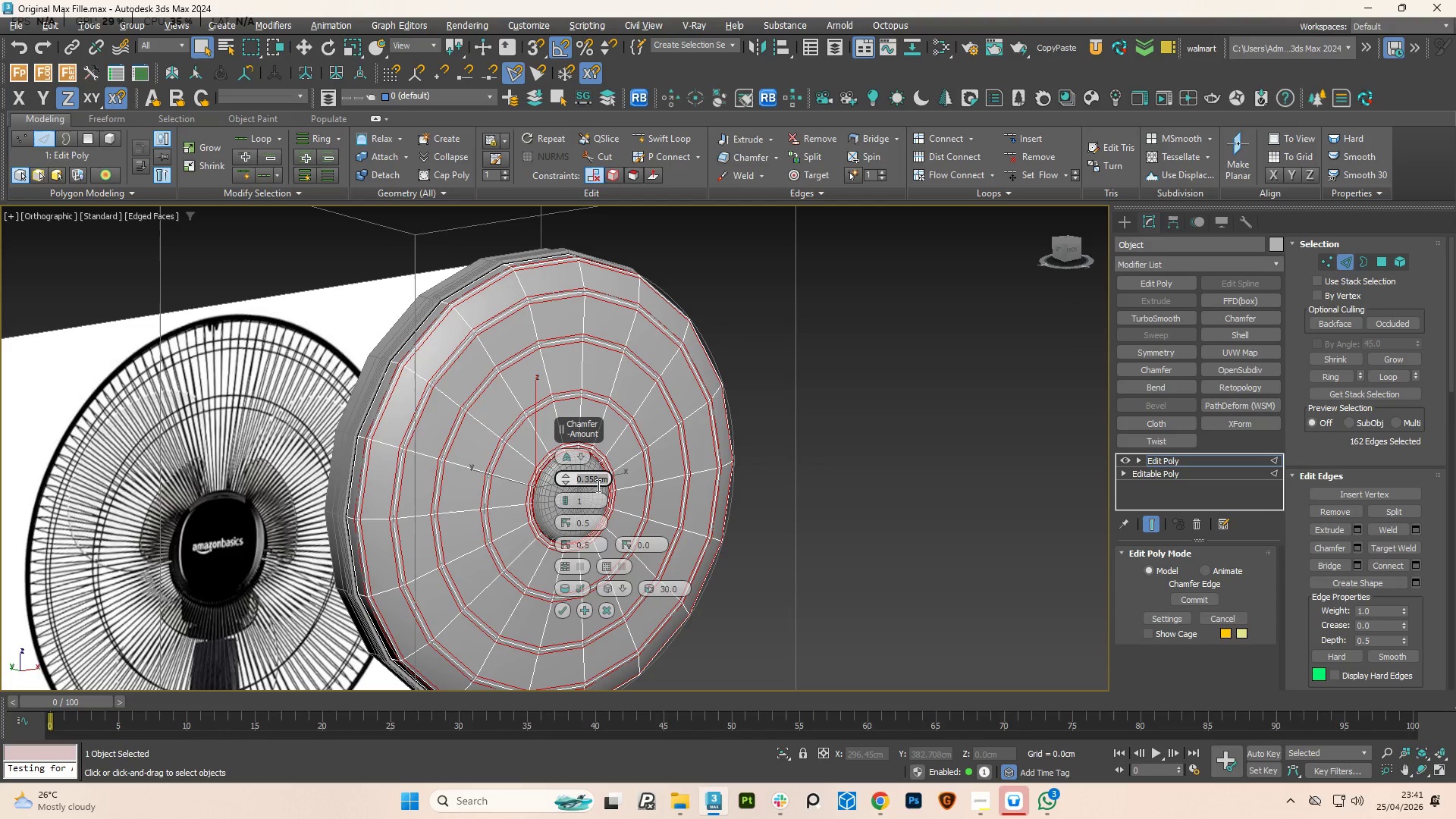 
hold_key(key=ControlLeft, duration=1.61)
 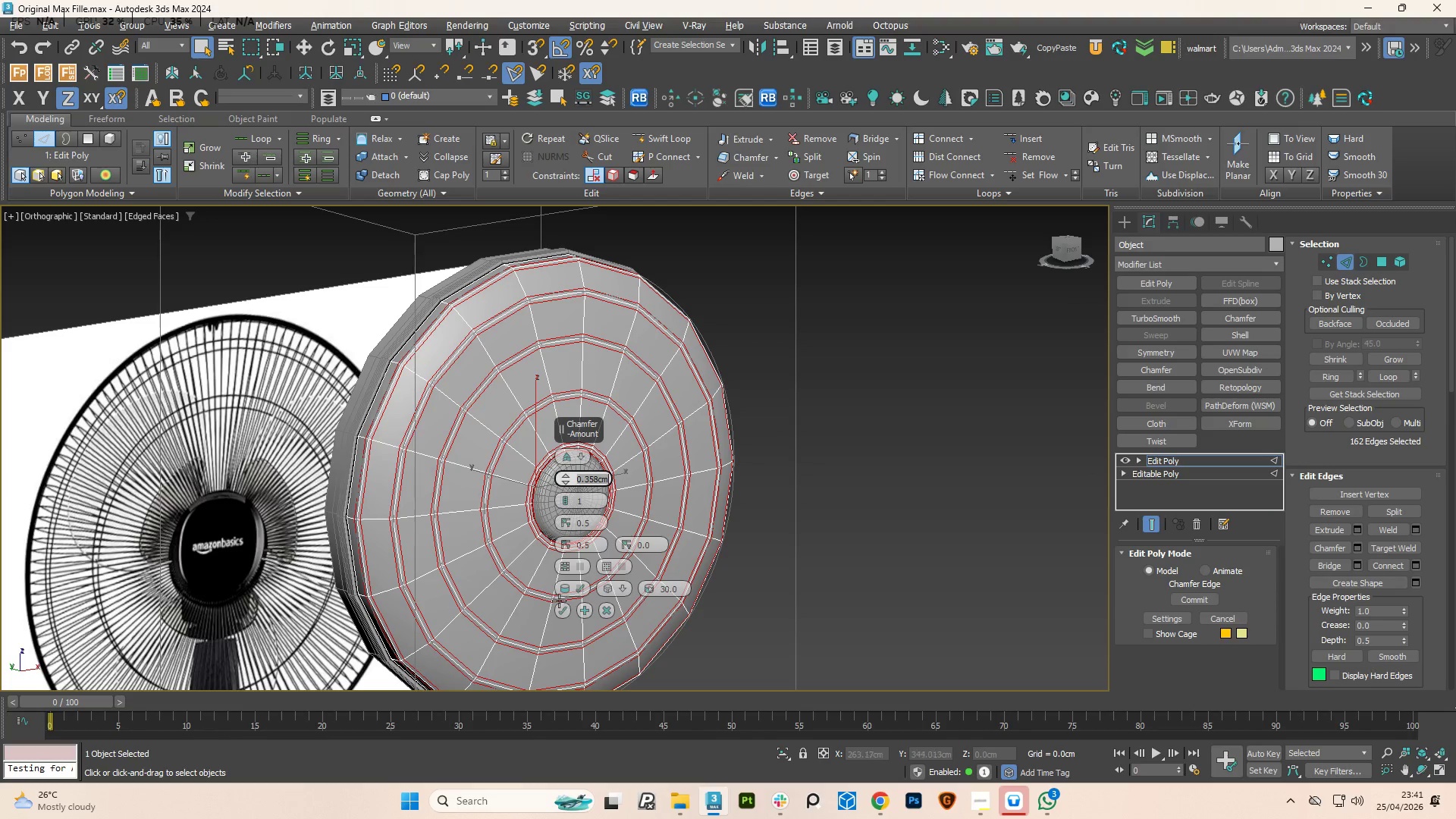 
hold_key(key=C, duration=0.61)
 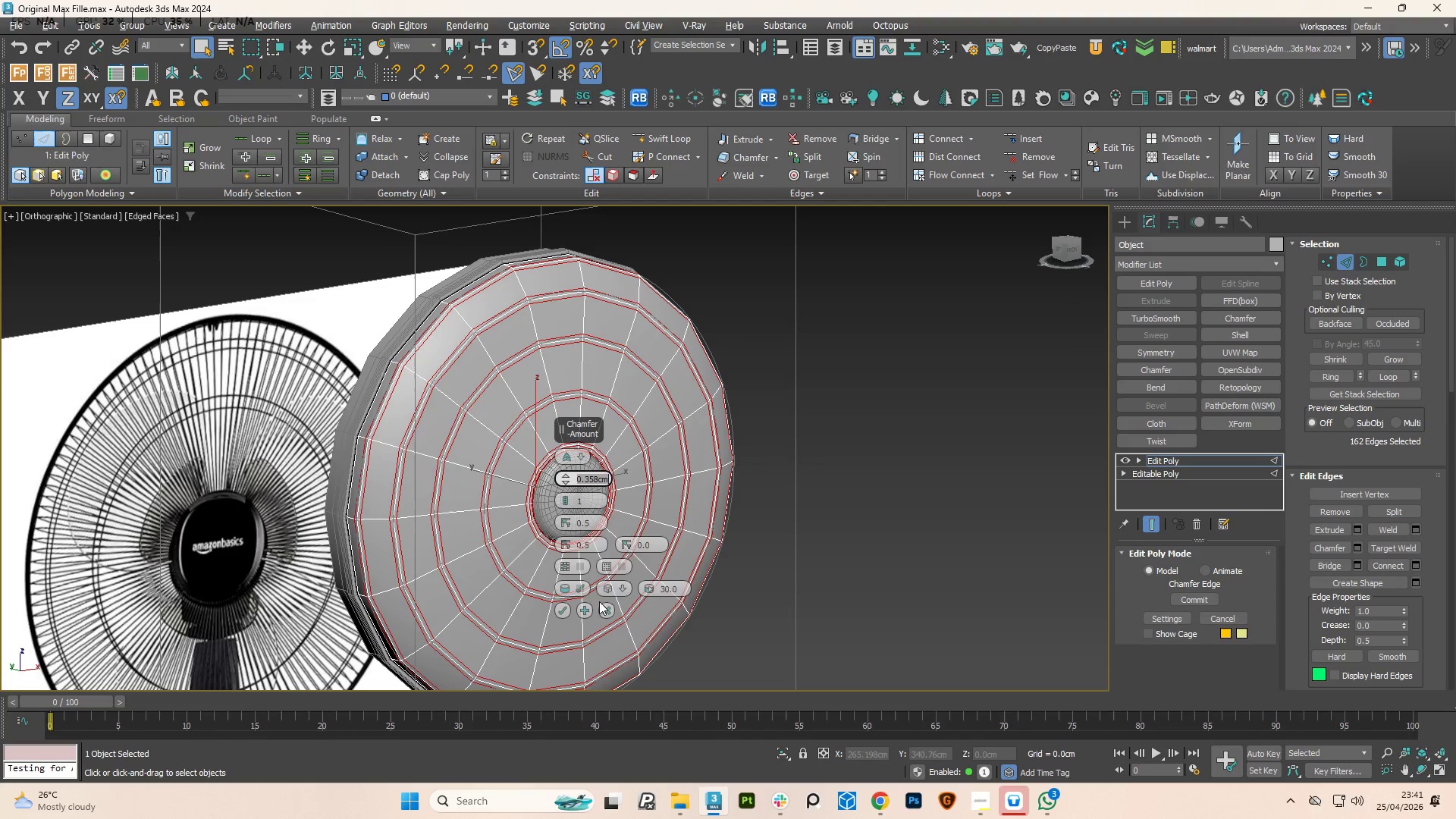 
left_click([622, 586])
 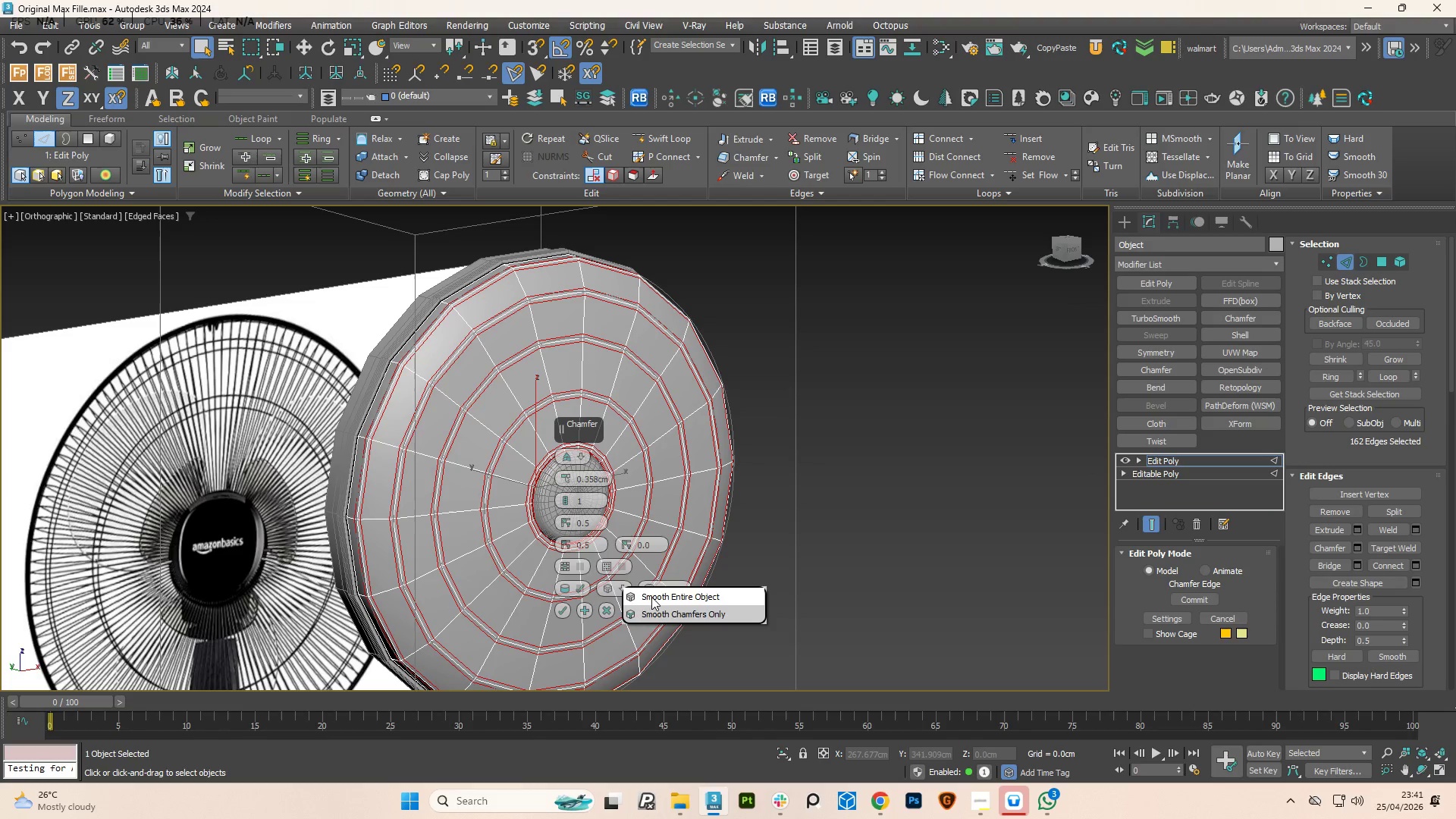 
left_click([649, 614])
 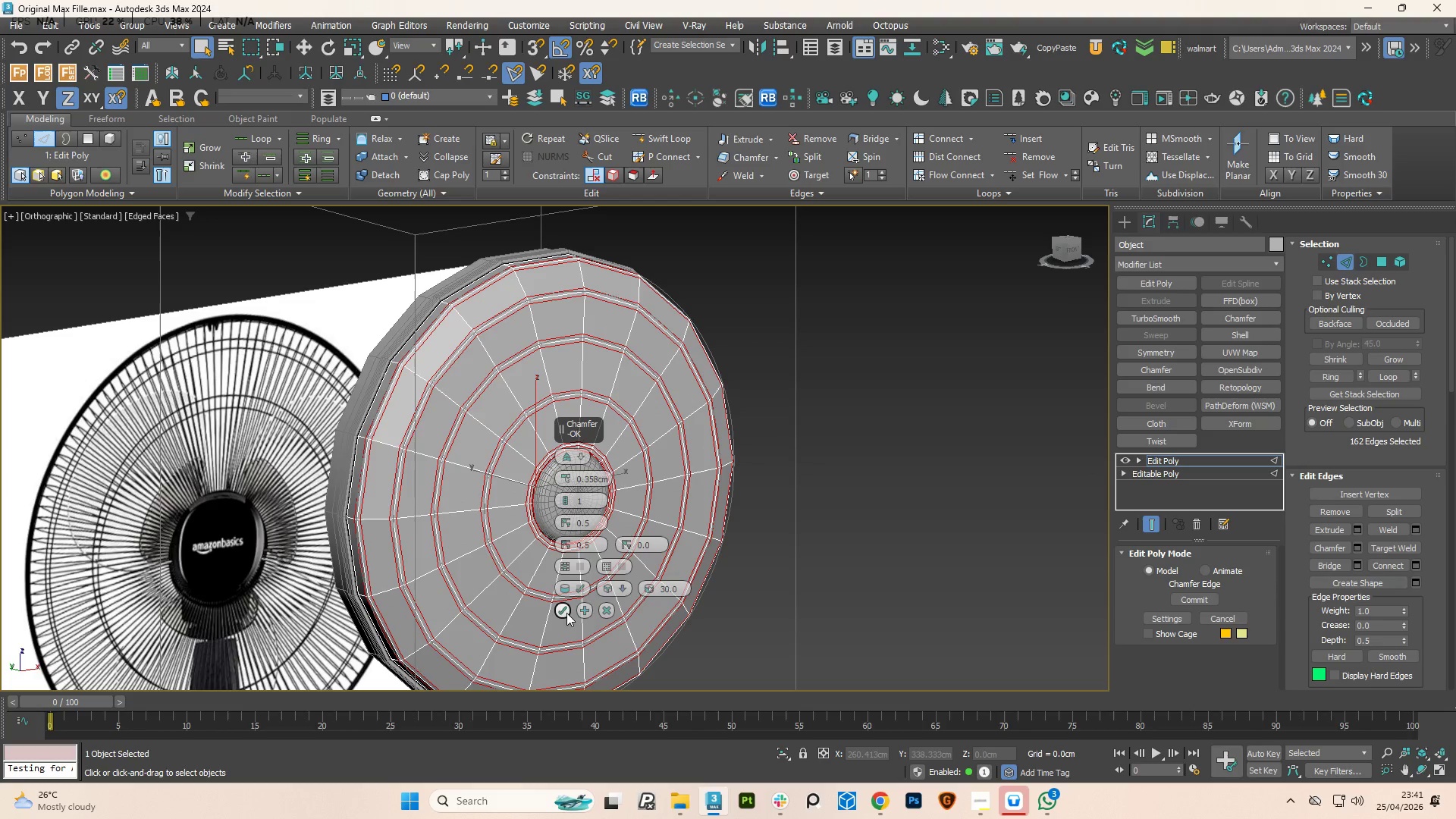 
left_click([560, 610])
 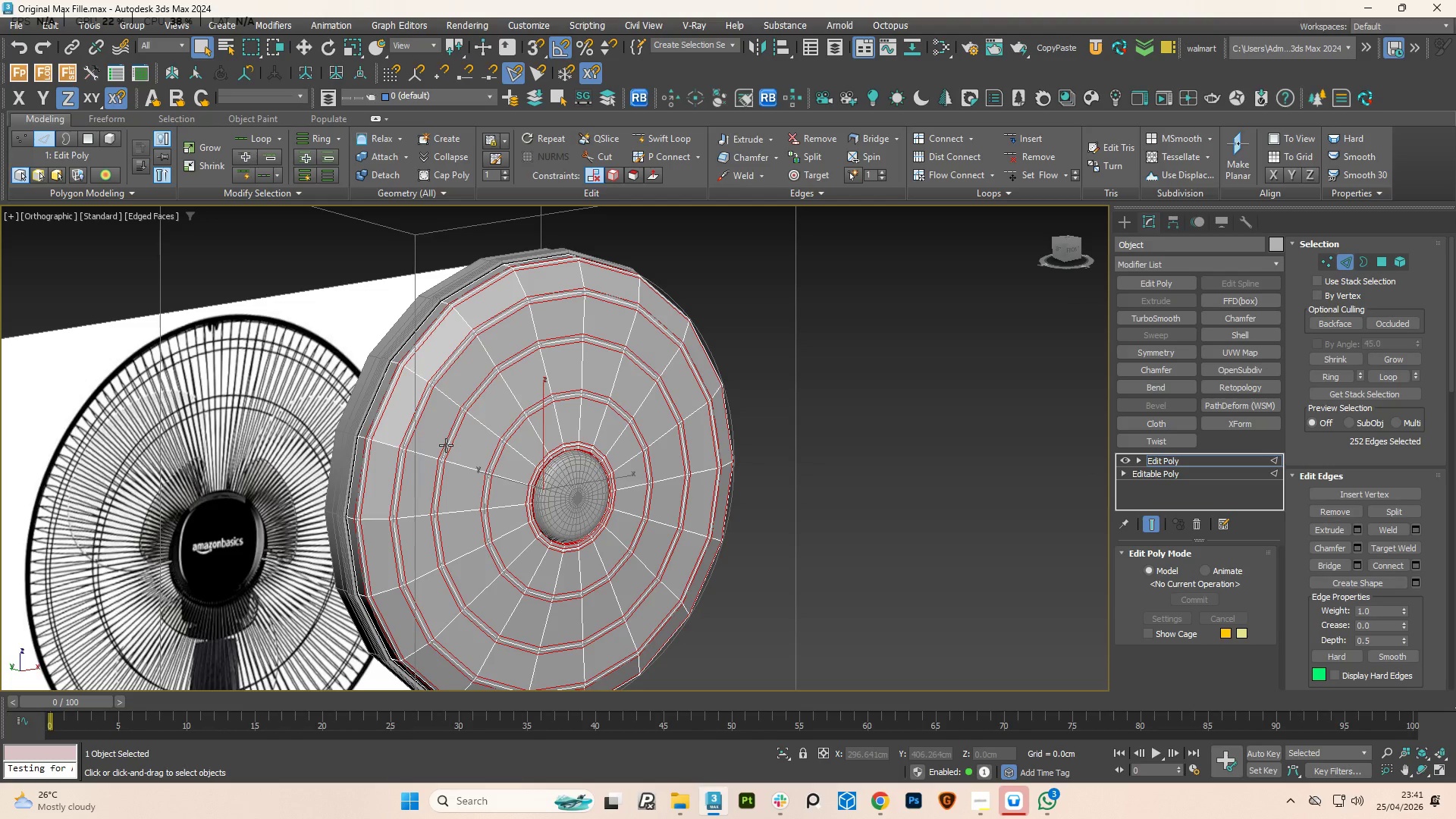 
key(Control+Z)
 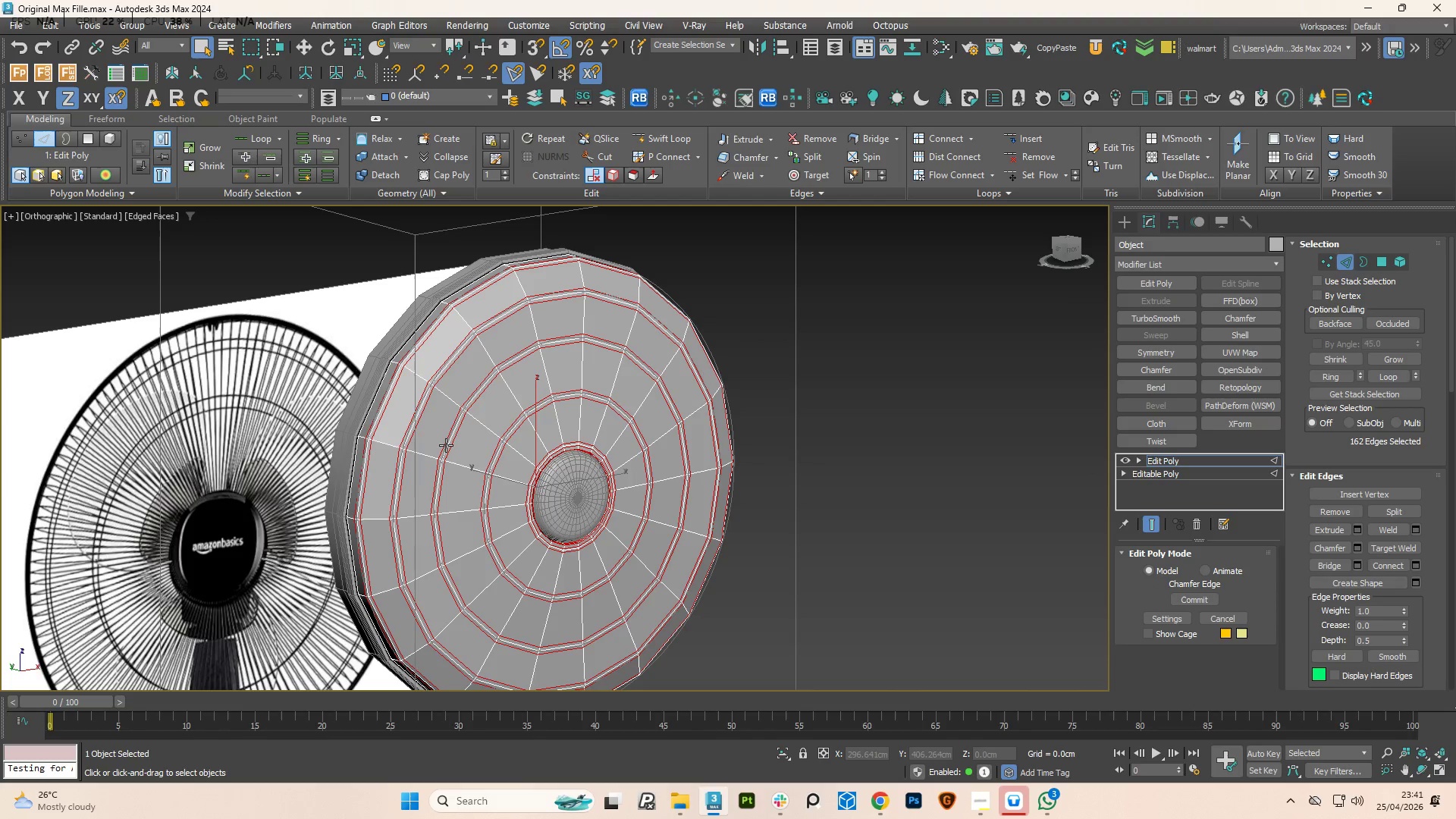 
key(Control+Z)
 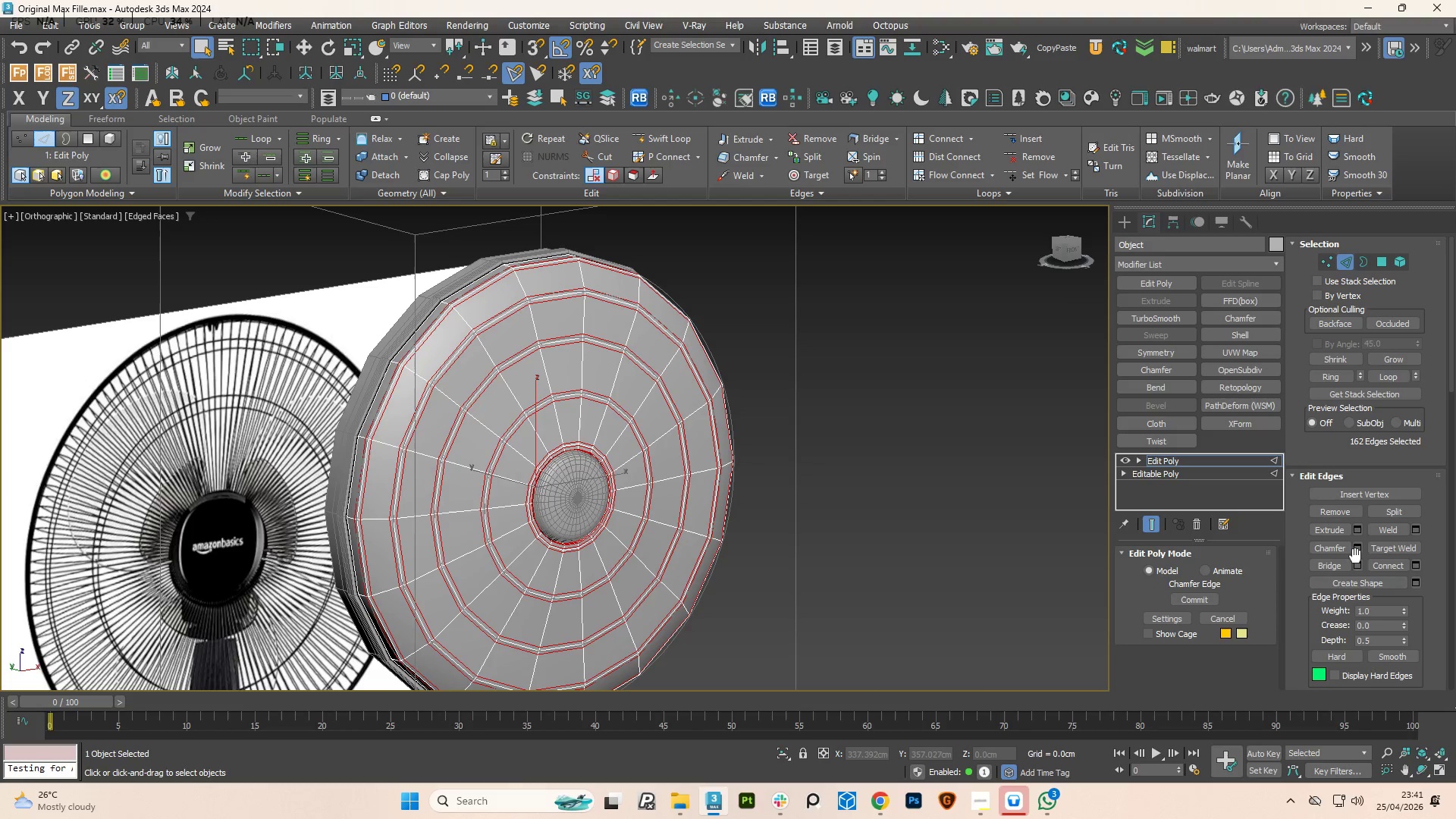 
left_click([1361, 548])
 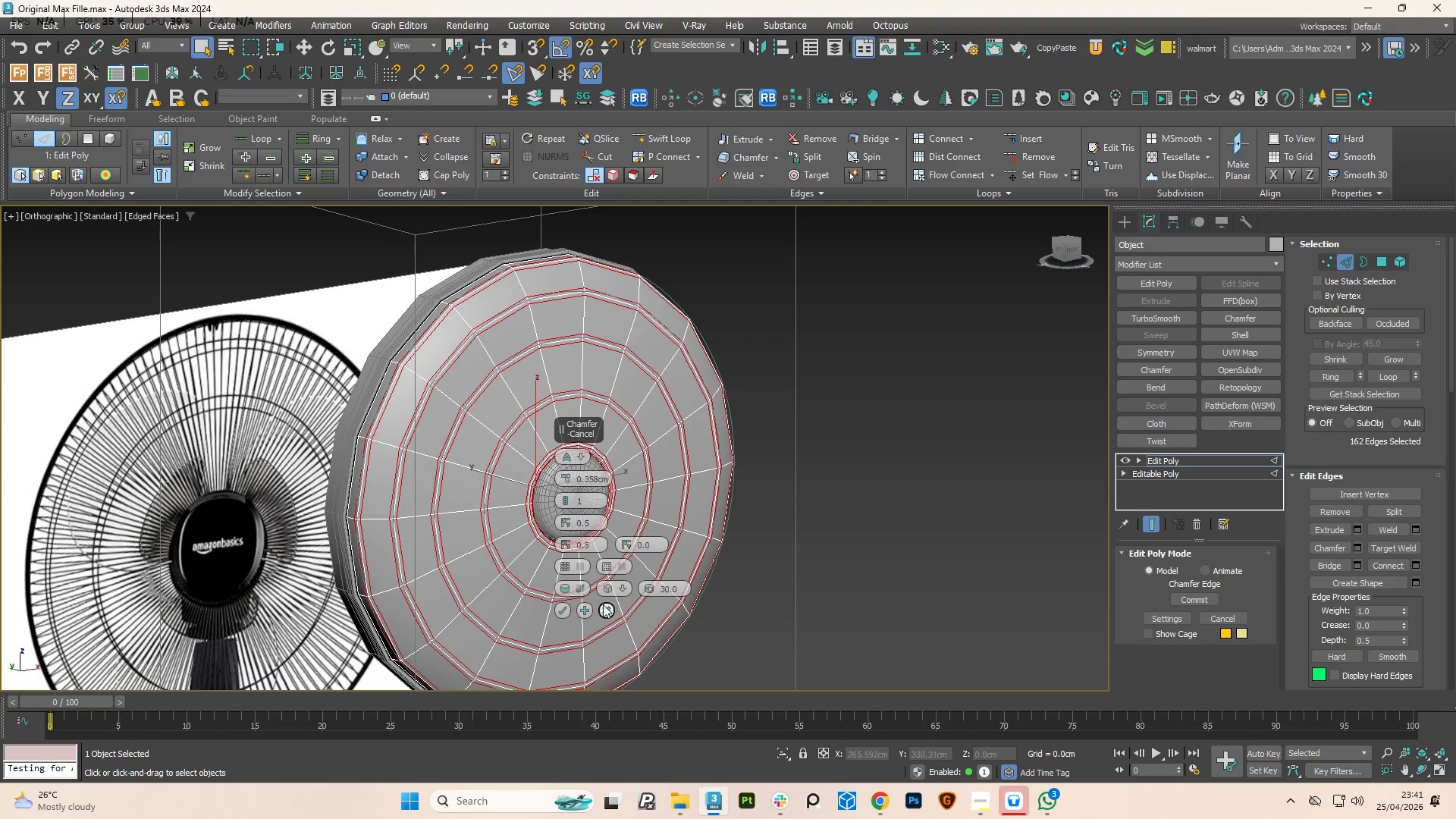 
left_click([613, 609])
 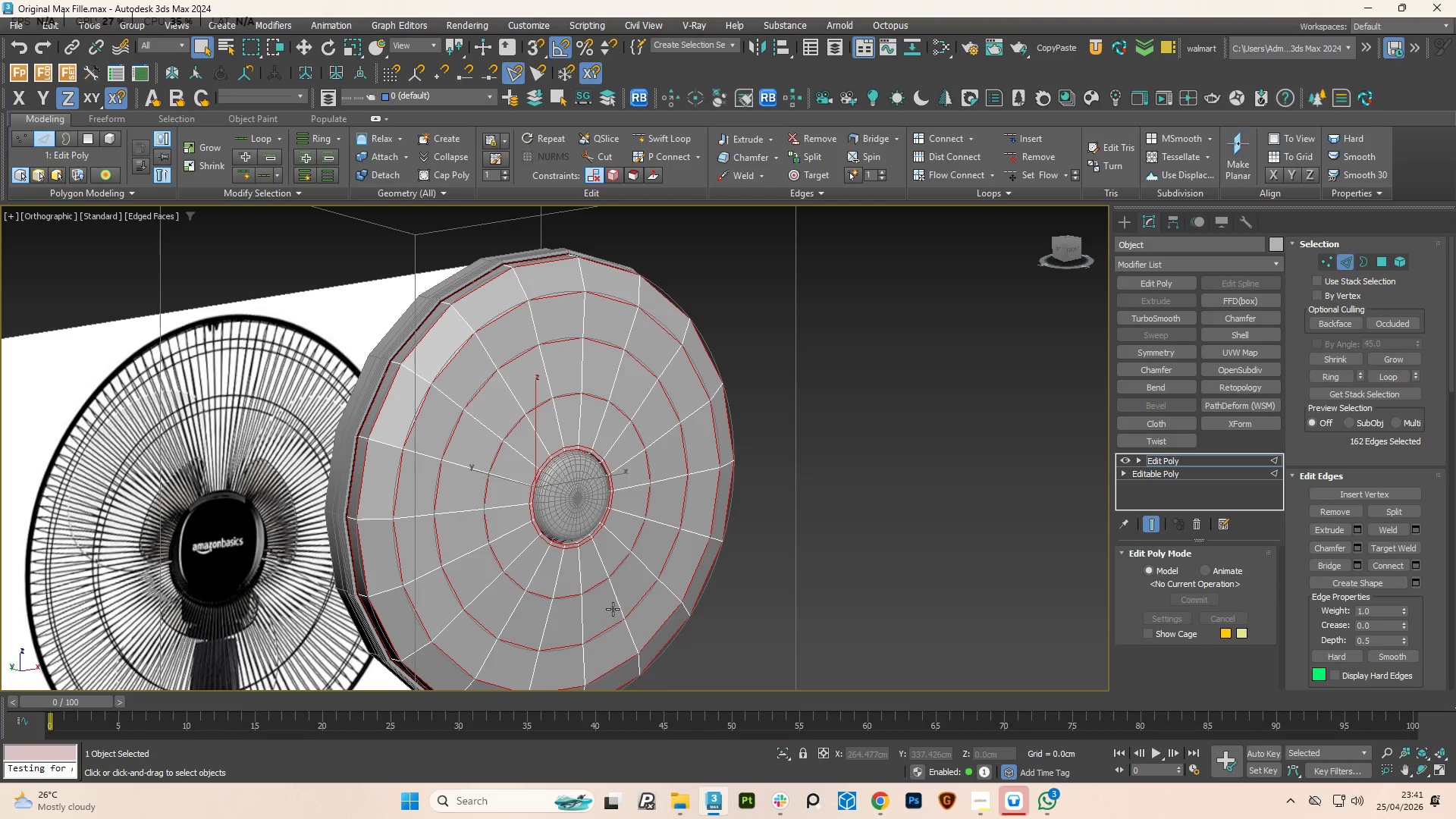 
key(Control+Y)
 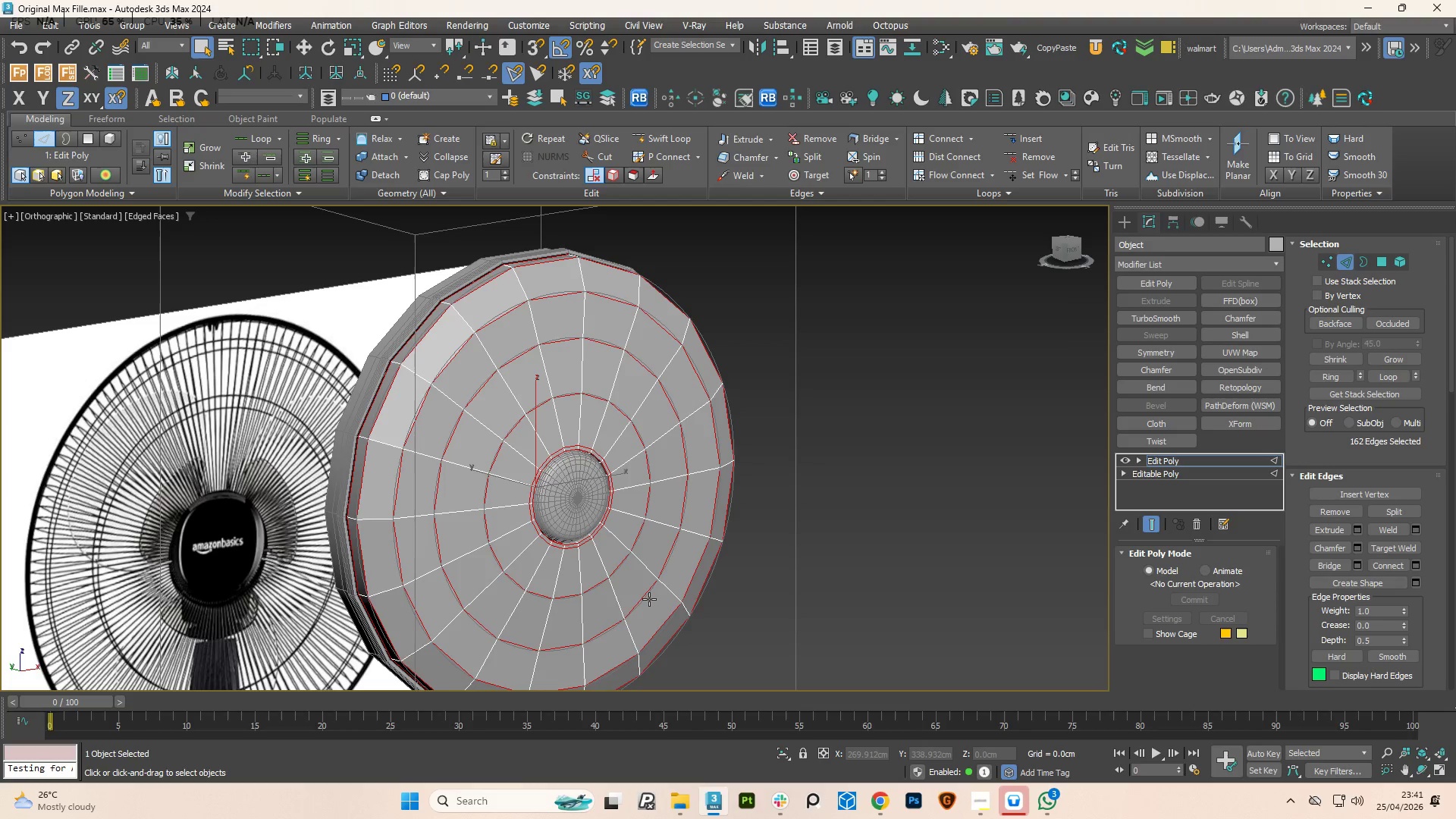 
key(Control+Y)
 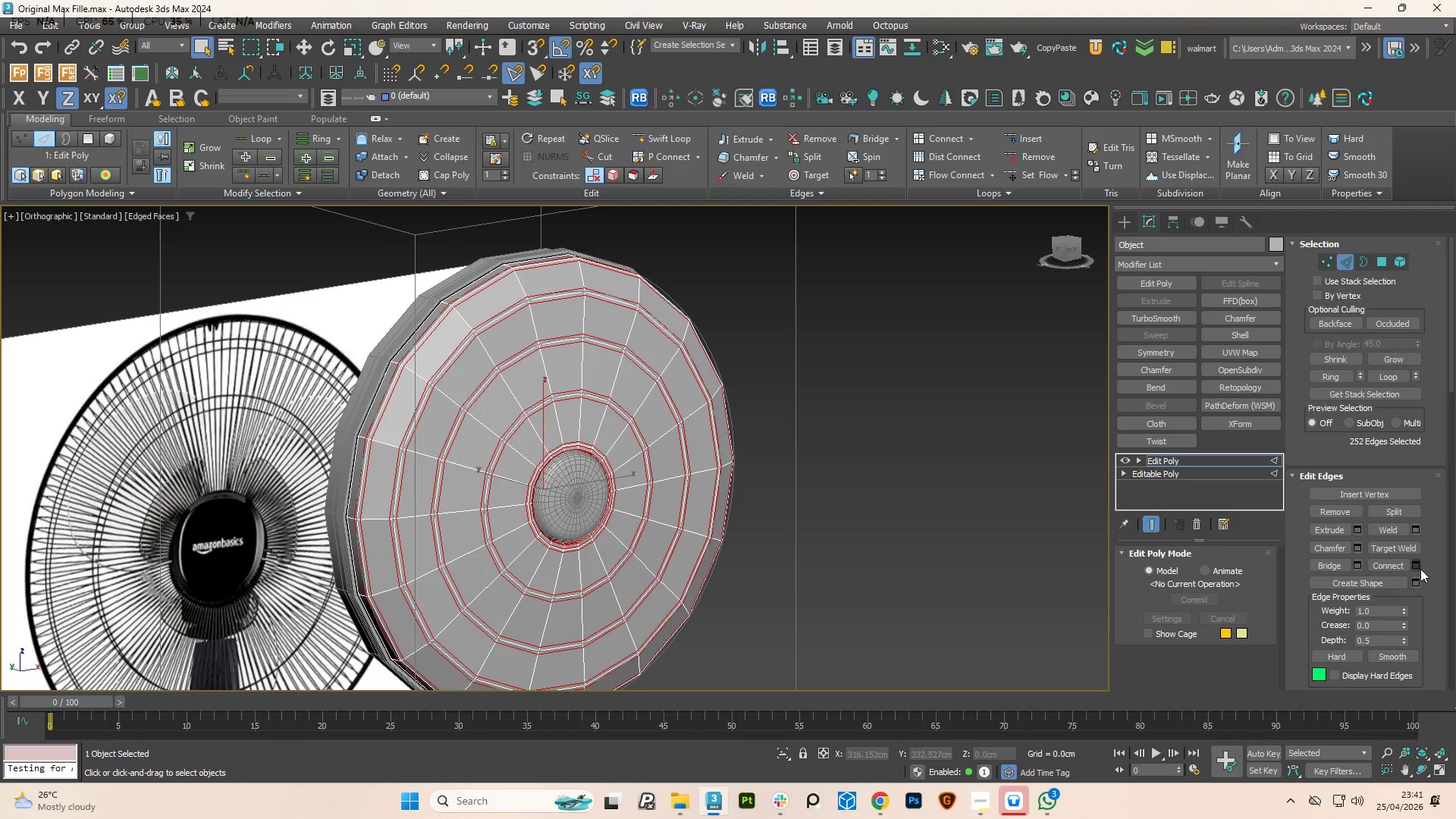 
left_click([1413, 566])
 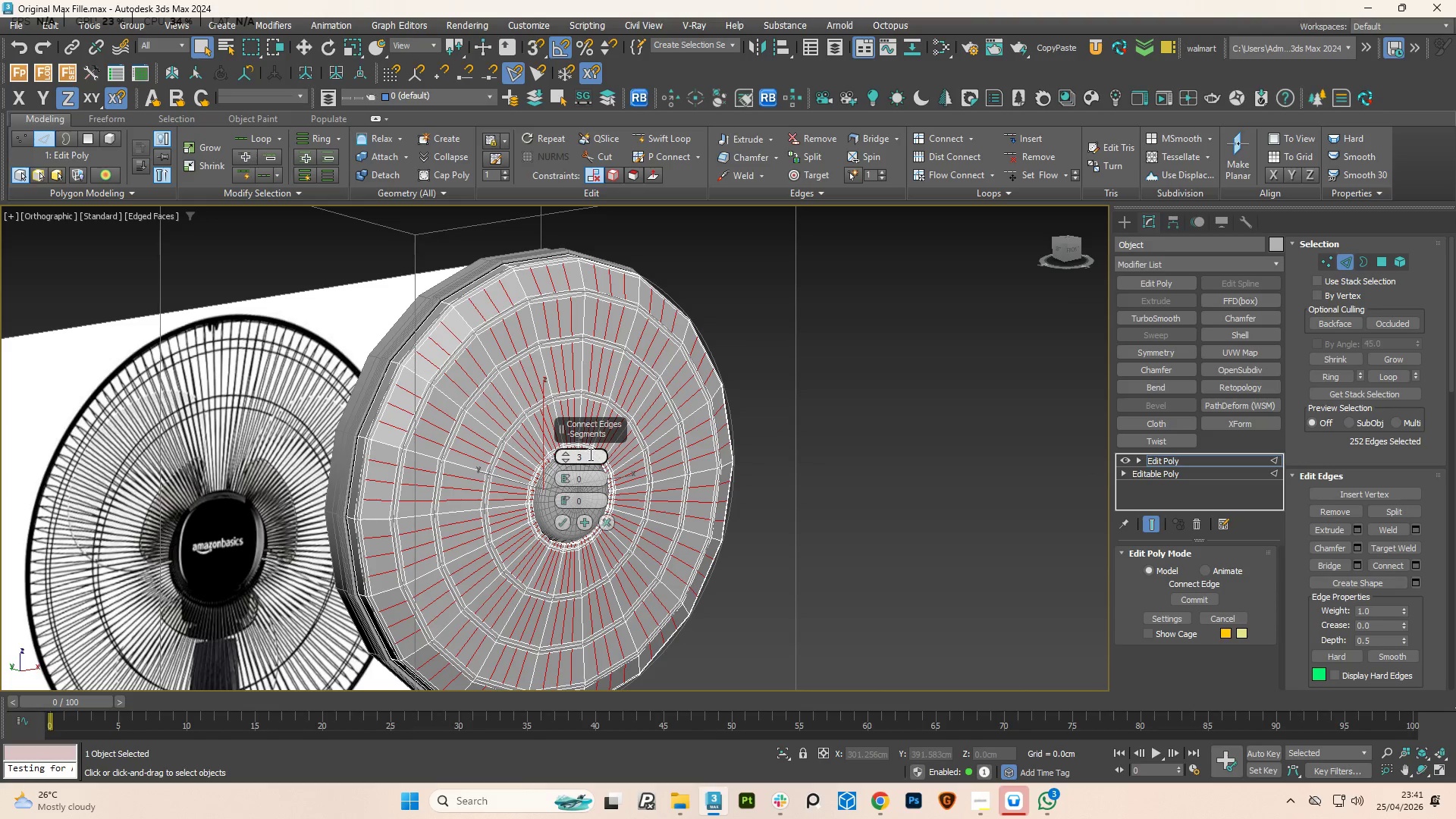 
left_click_drag(start_coordinate=[589, 454], to_coordinate=[563, 450])
 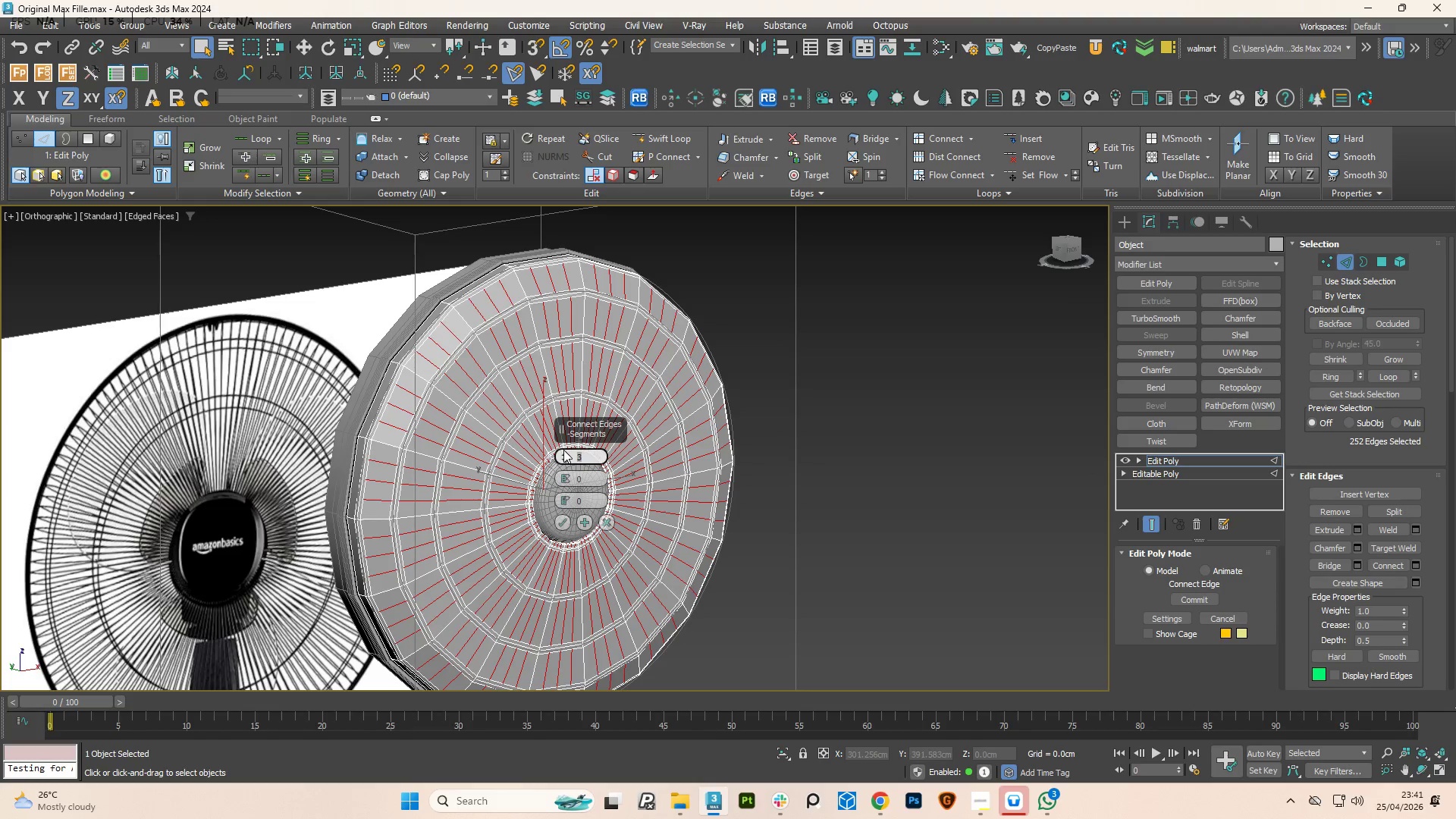 
hold_key(key=ControlLeft, duration=1.23)
 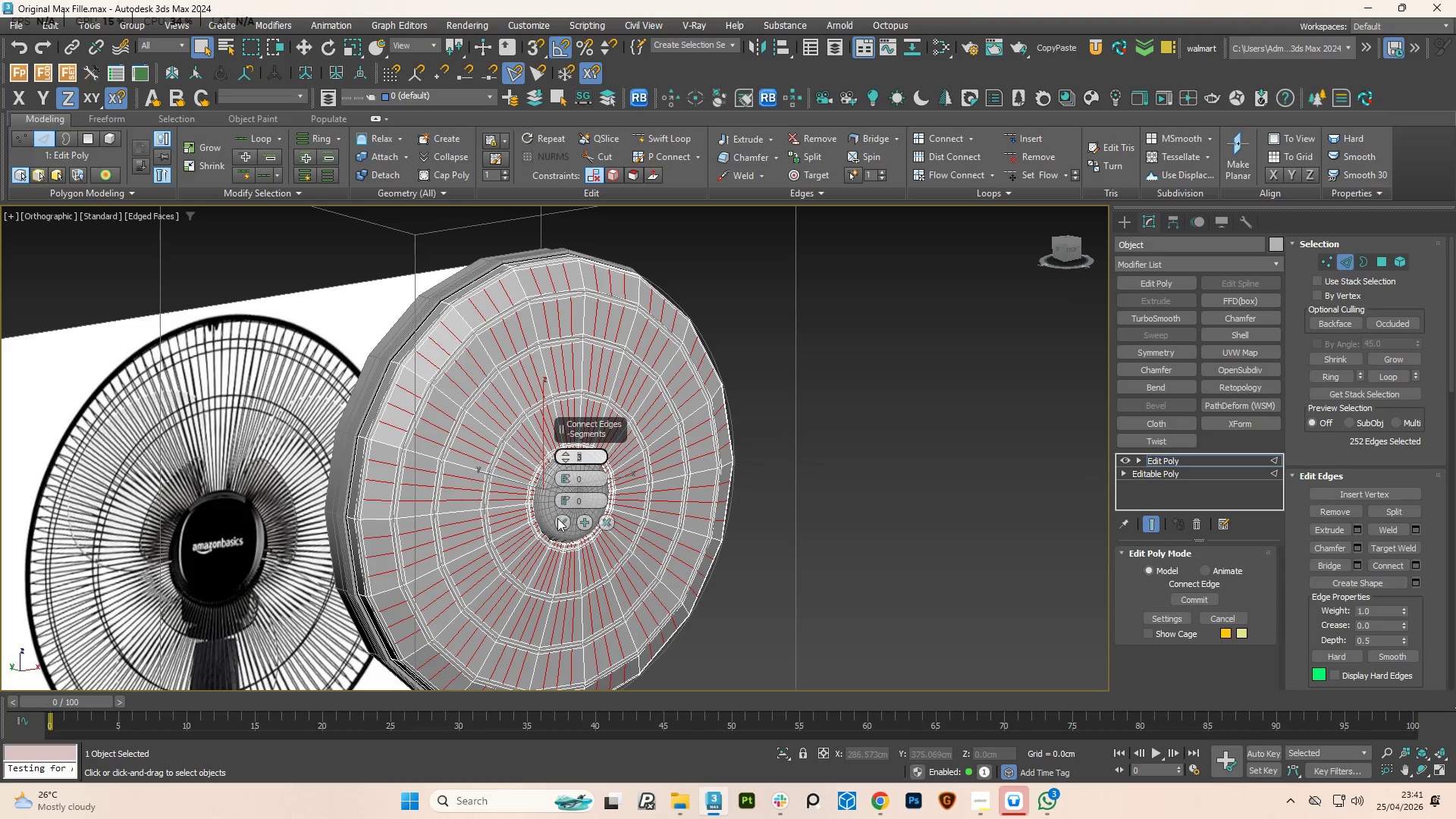 
hold_key(key=C, duration=0.31)
 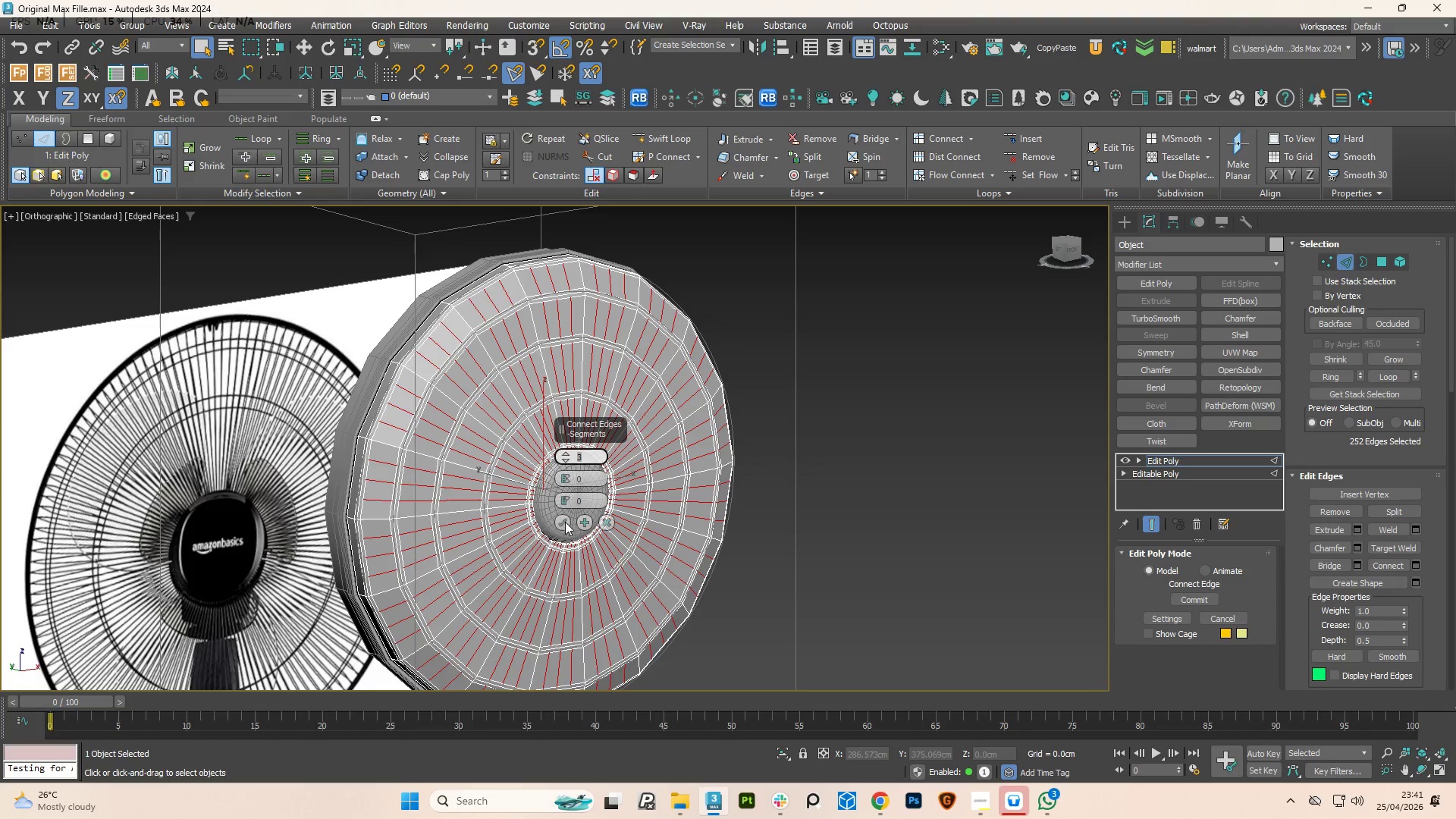 
left_click([565, 522])
 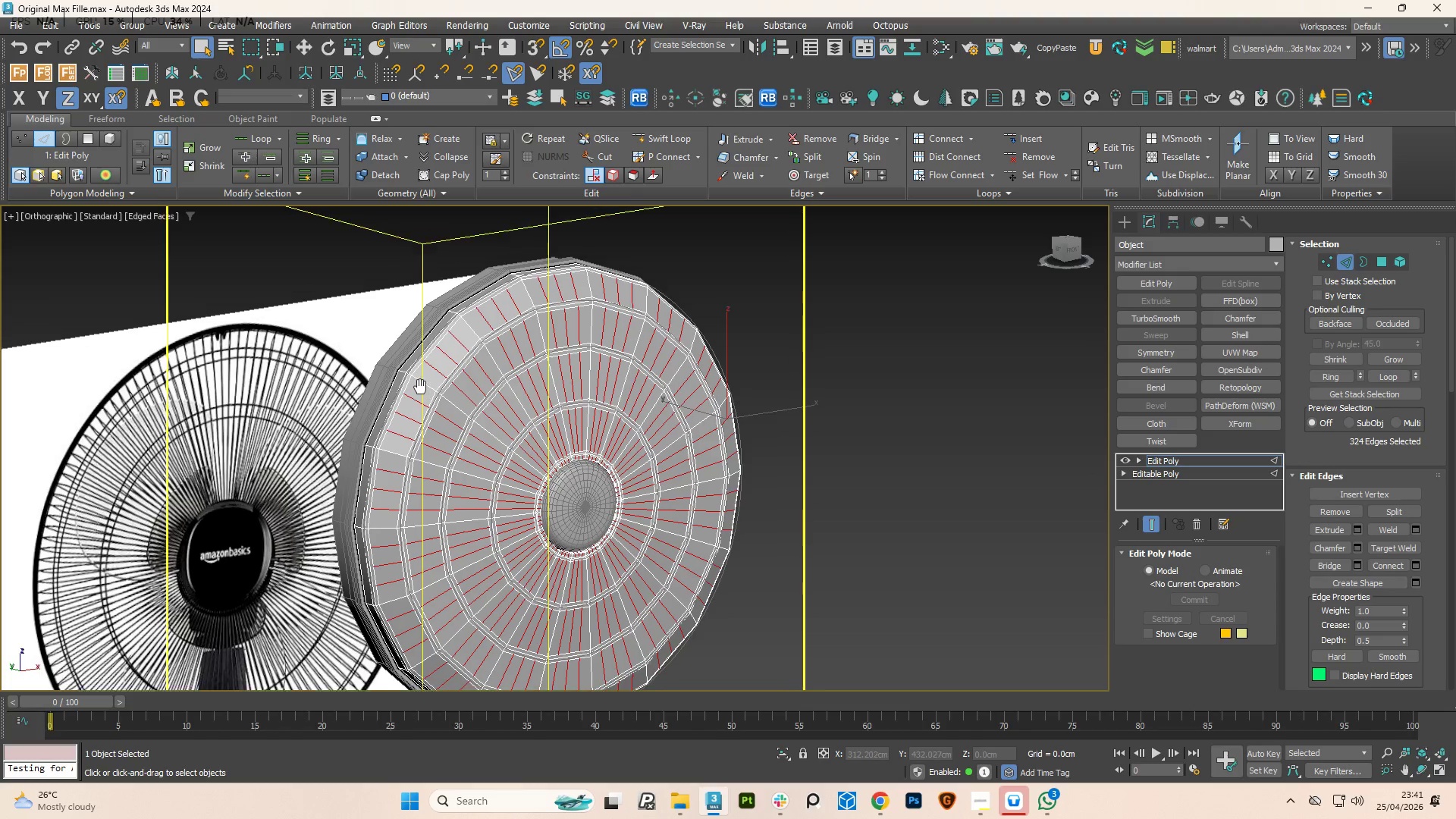 
scroll: coordinate [431, 393], scroll_direction: up, amount: 1.0
 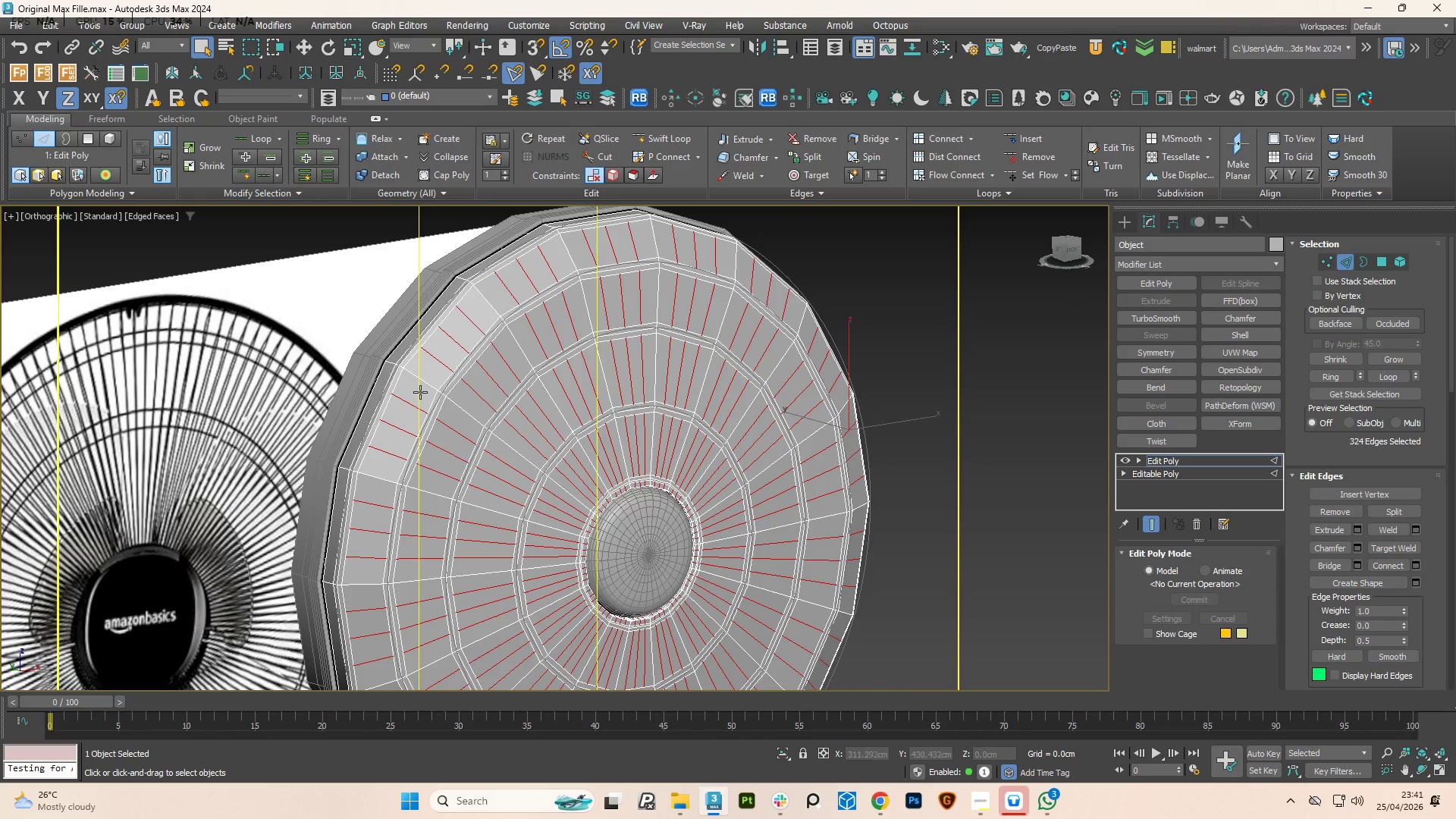 
hold_key(key=ControlLeft, duration=9.78)
double_click([422, 380])
 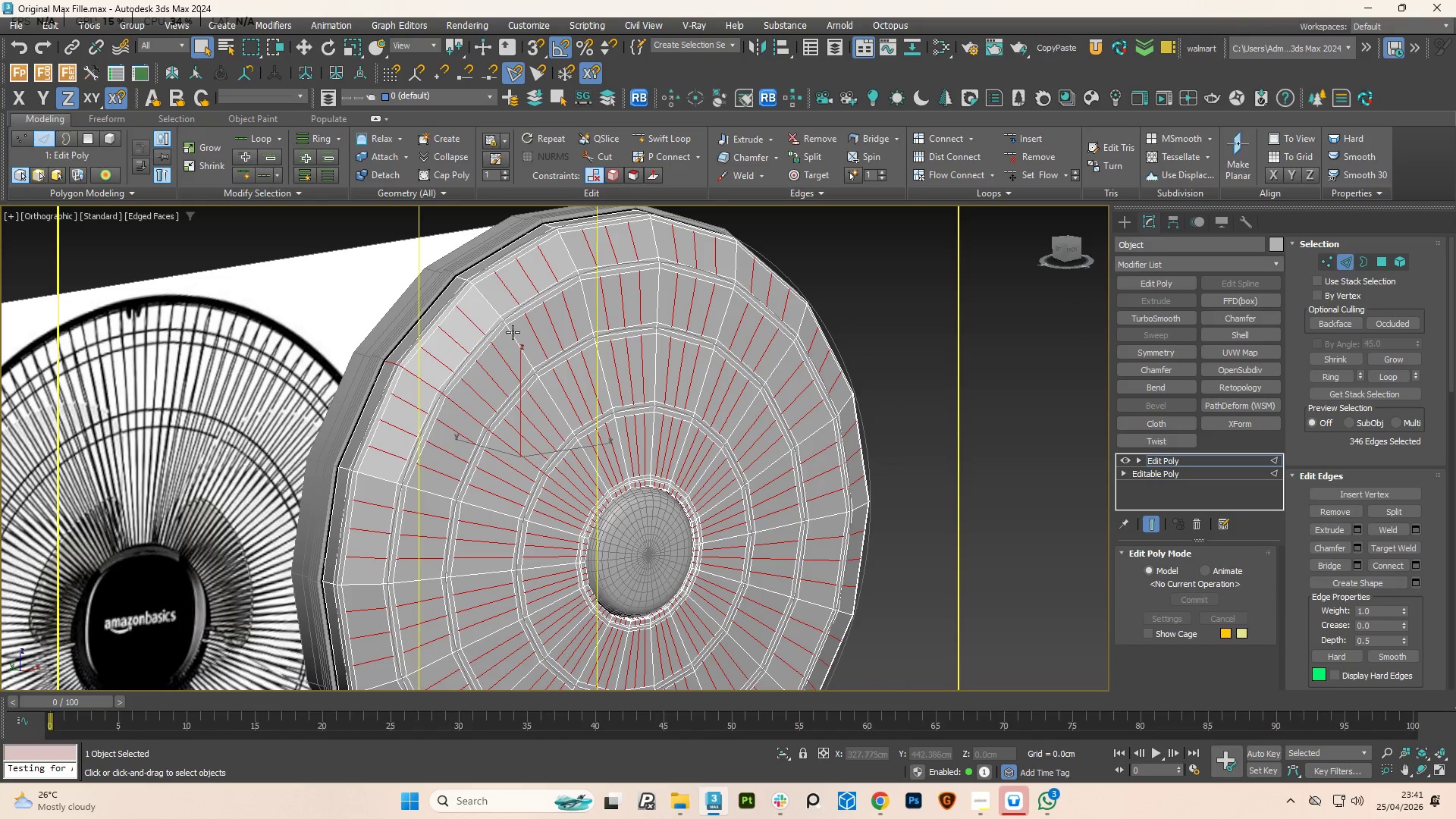 
double_click([513, 332])
 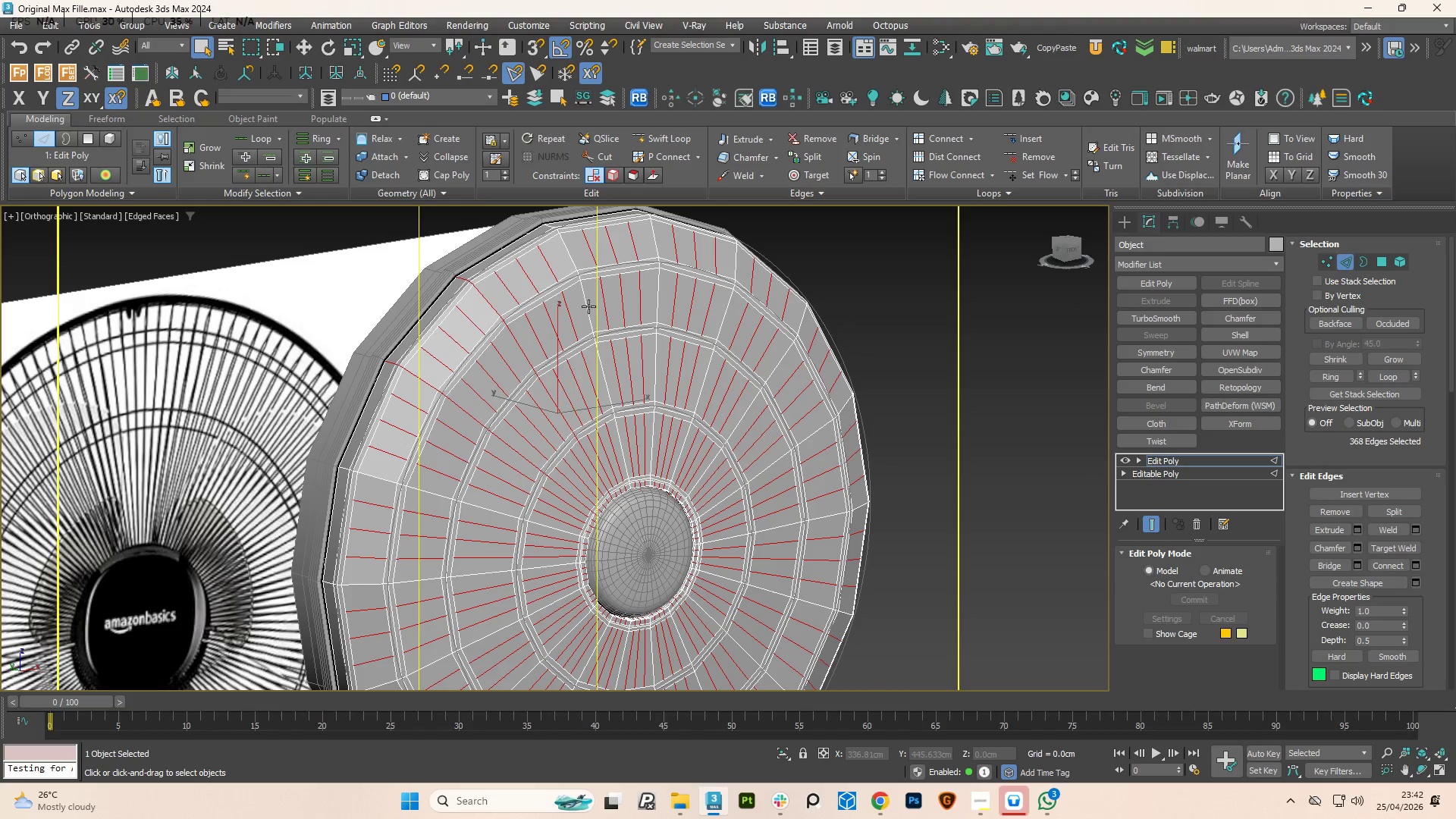 
double_click([588, 306])
 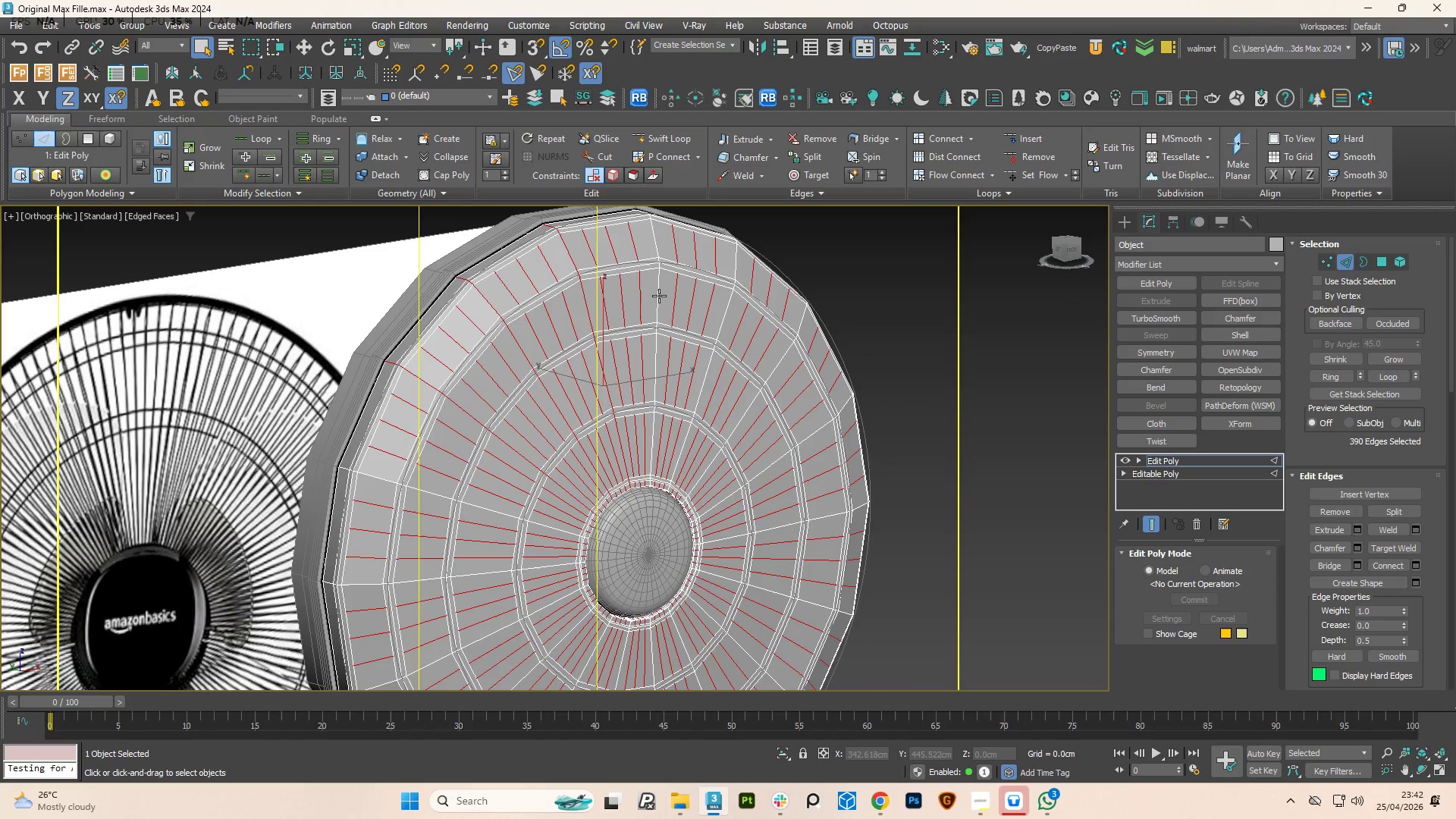 
double_click([659, 296])
 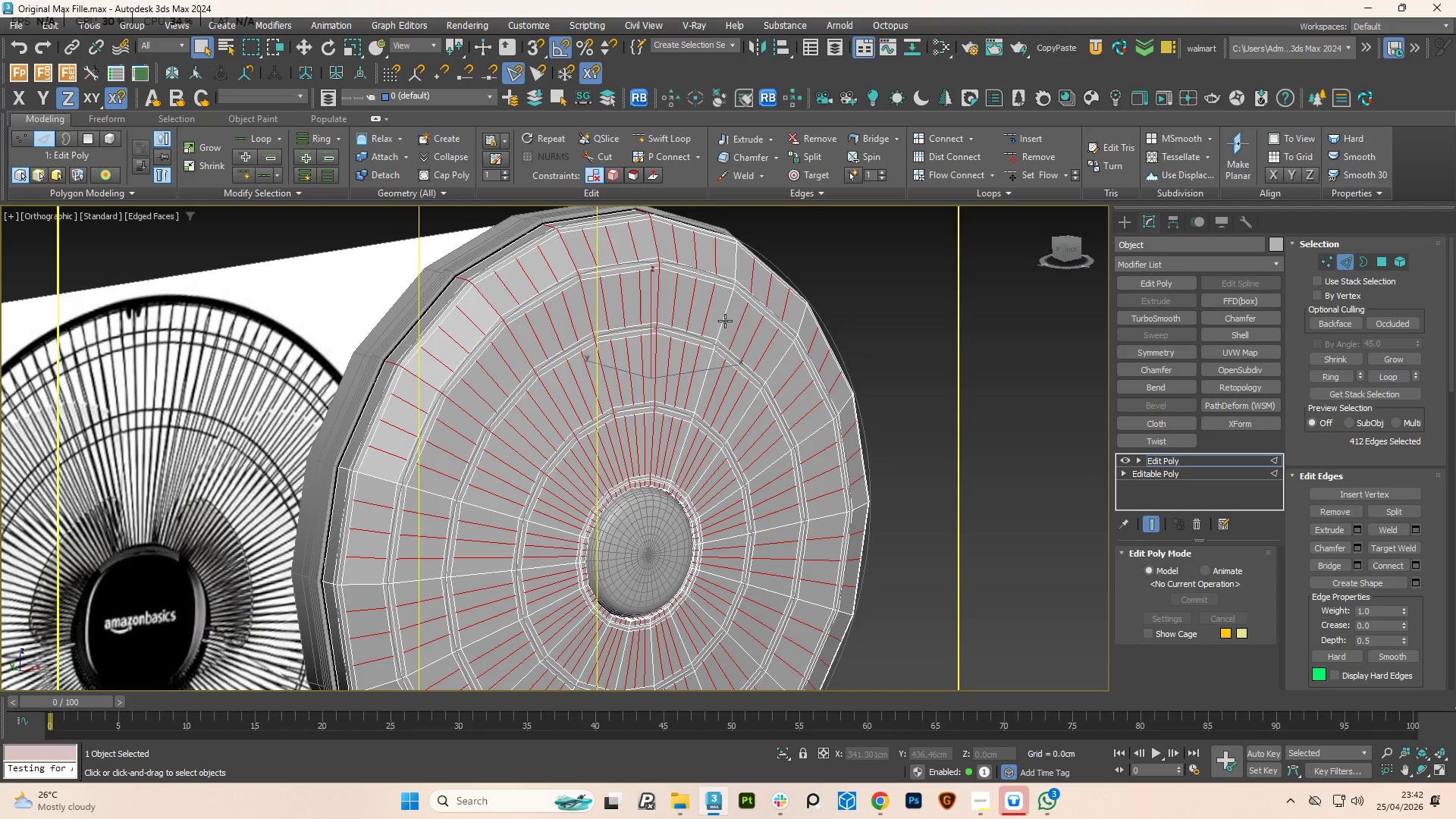 
double_click([725, 321])
 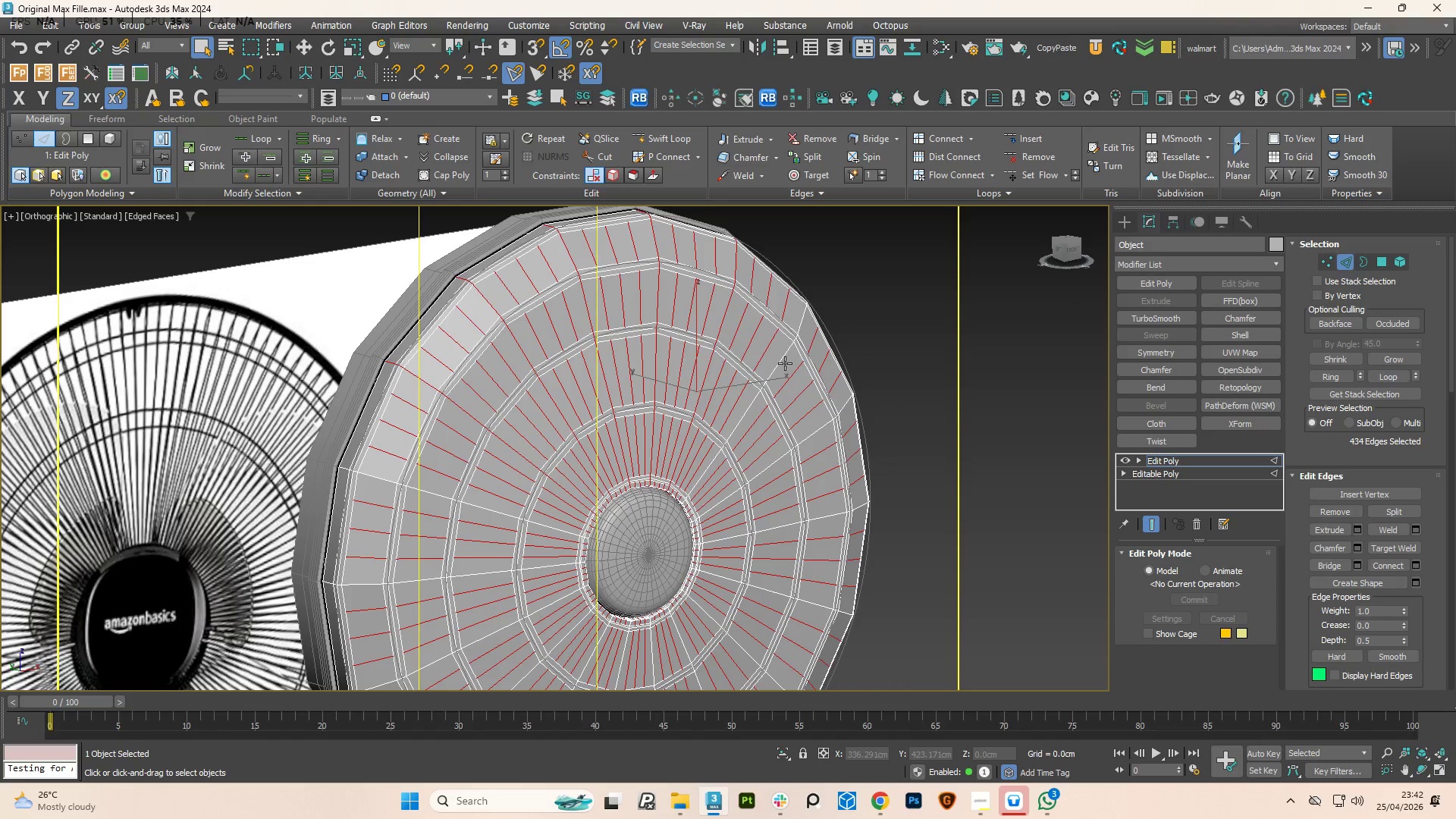 
double_click([785, 363])
 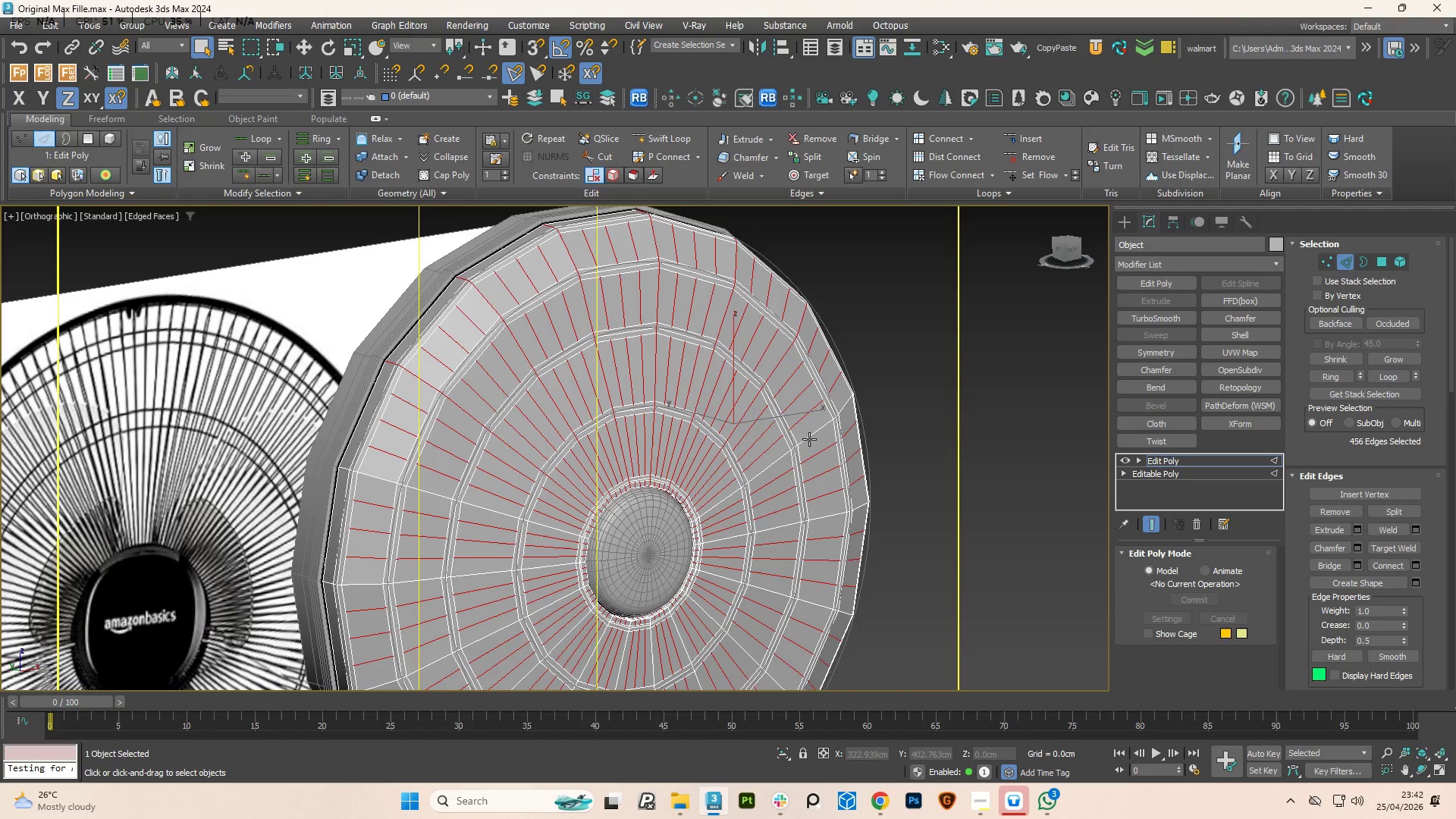 
left_click([809, 439])
 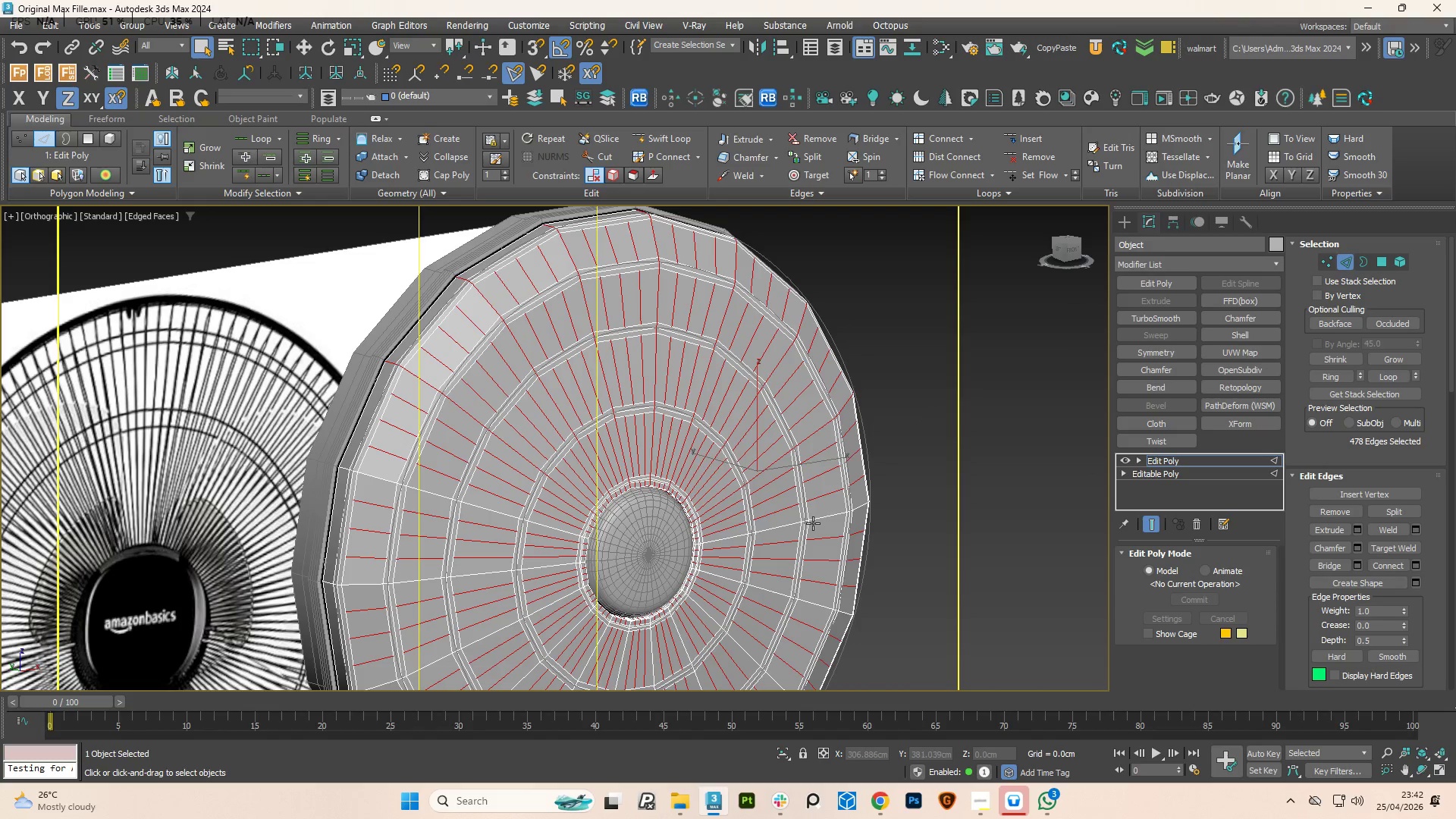 
left_click([818, 513])
 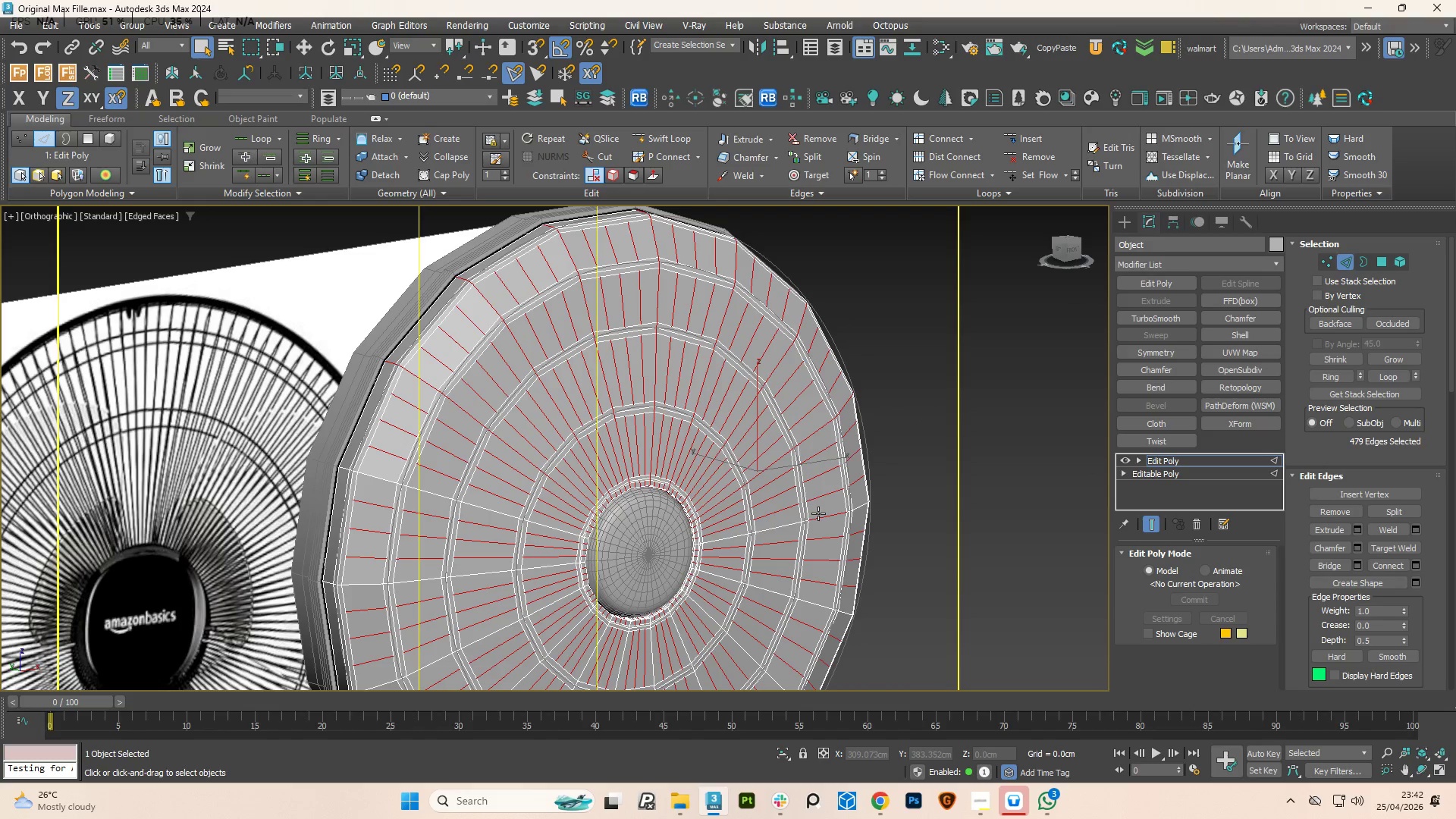 
left_click_drag(start_coordinate=[818, 513], to_coordinate=[823, 515])
 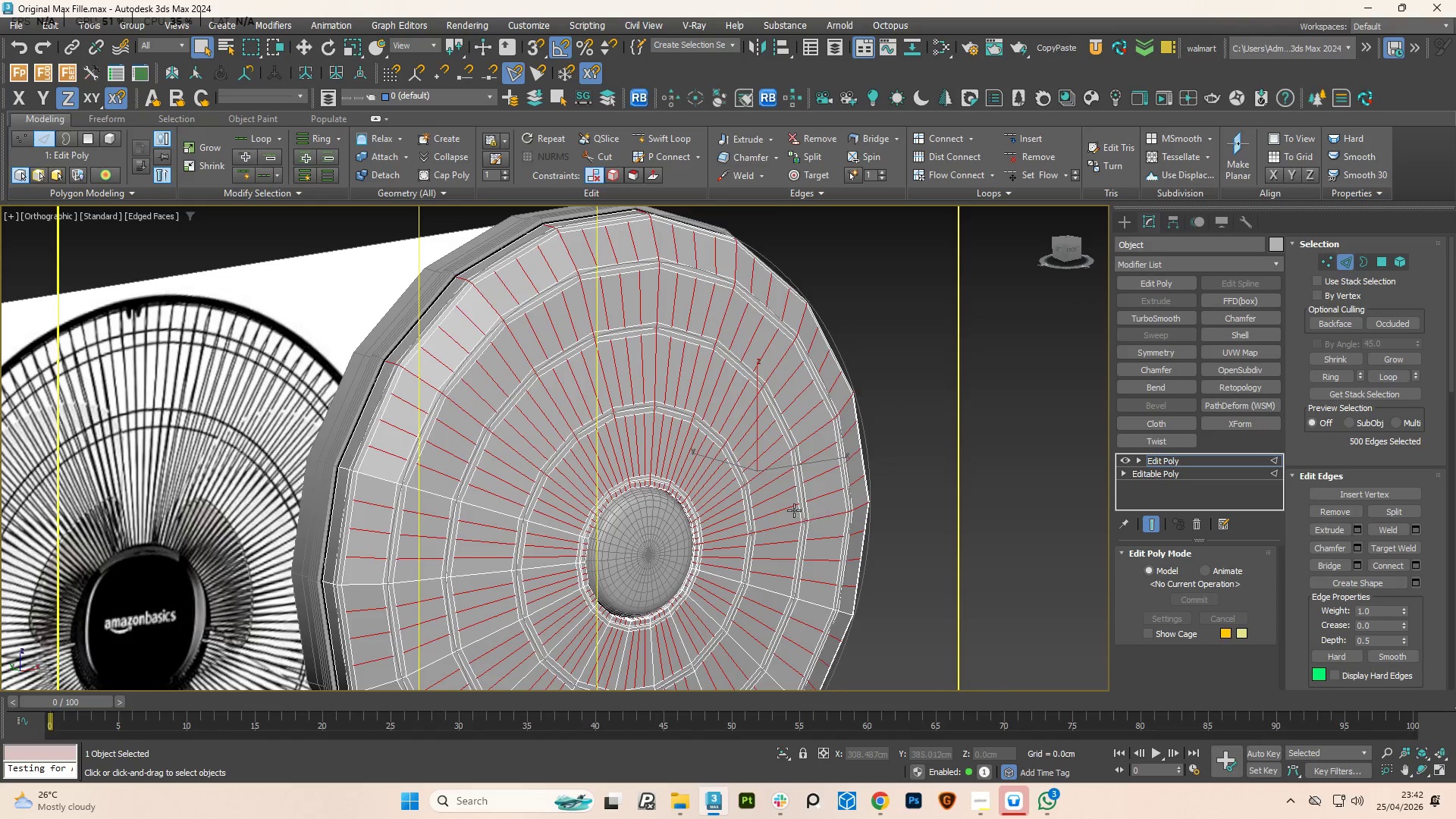 
scroll: coordinate [783, 501], scroll_direction: down, amount: 2.0
 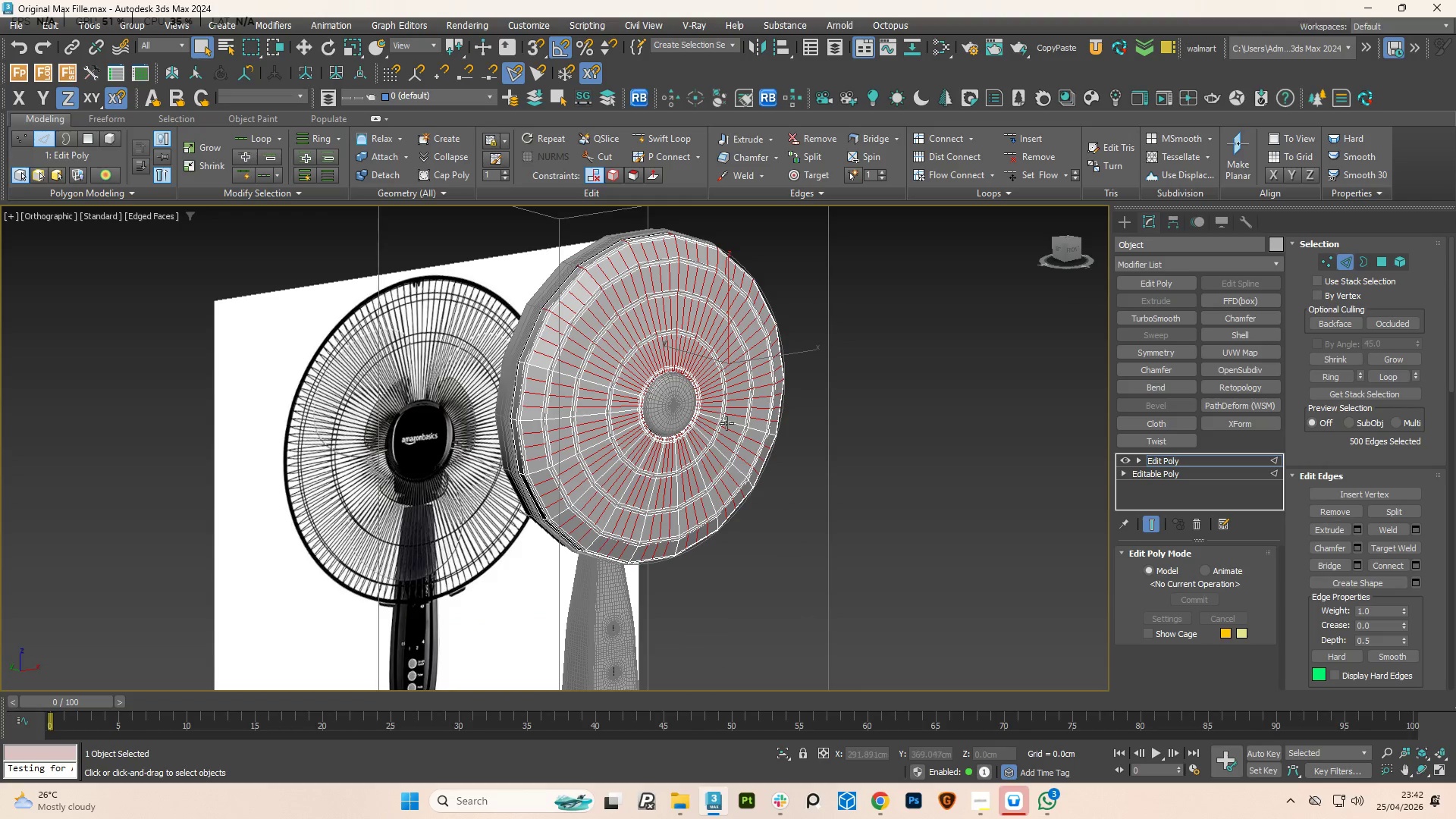 
hold_key(key=ControlLeft, duration=8.66)
 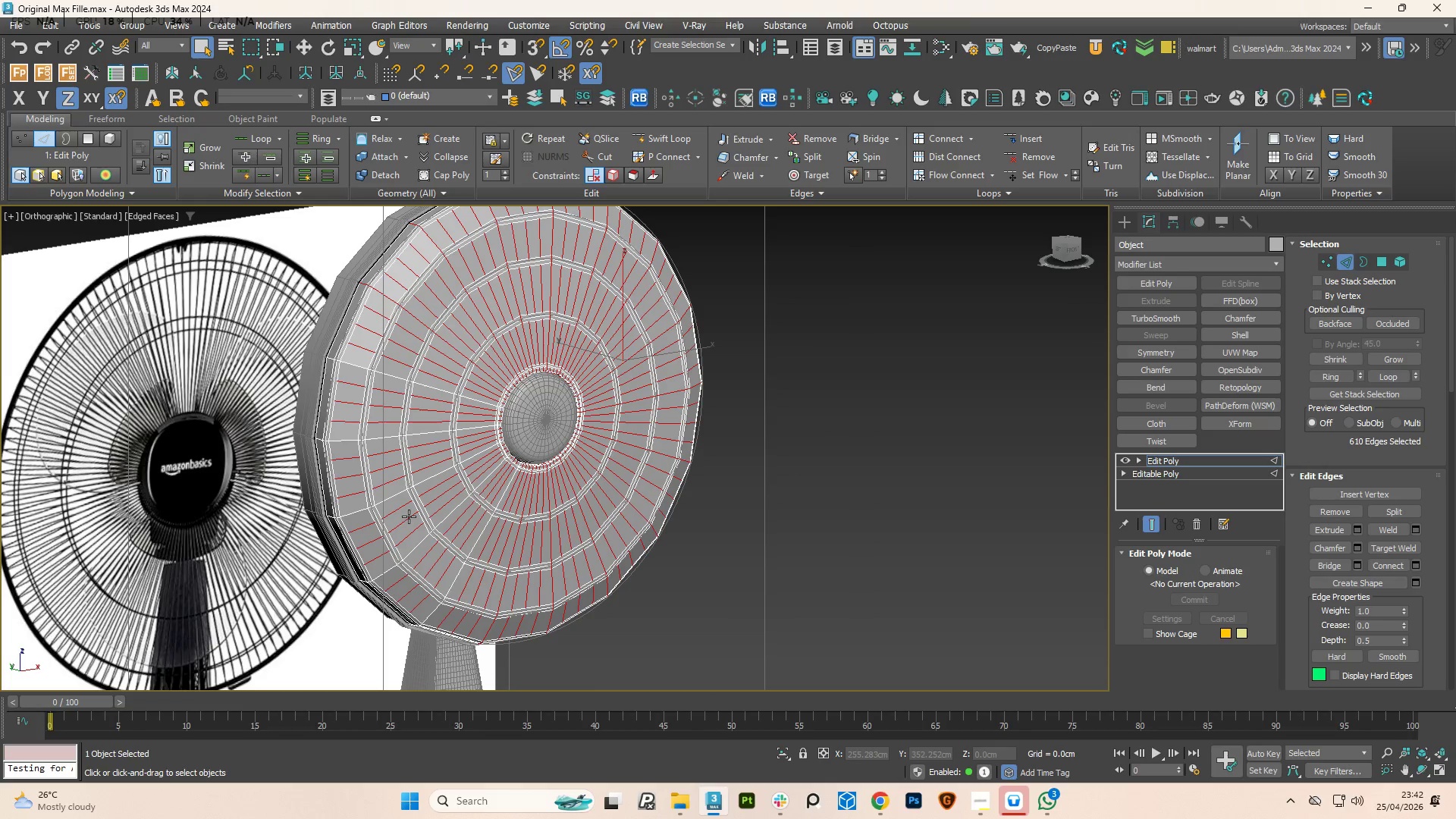 
scroll: coordinate [745, 432], scroll_direction: up, amount: 2.0
 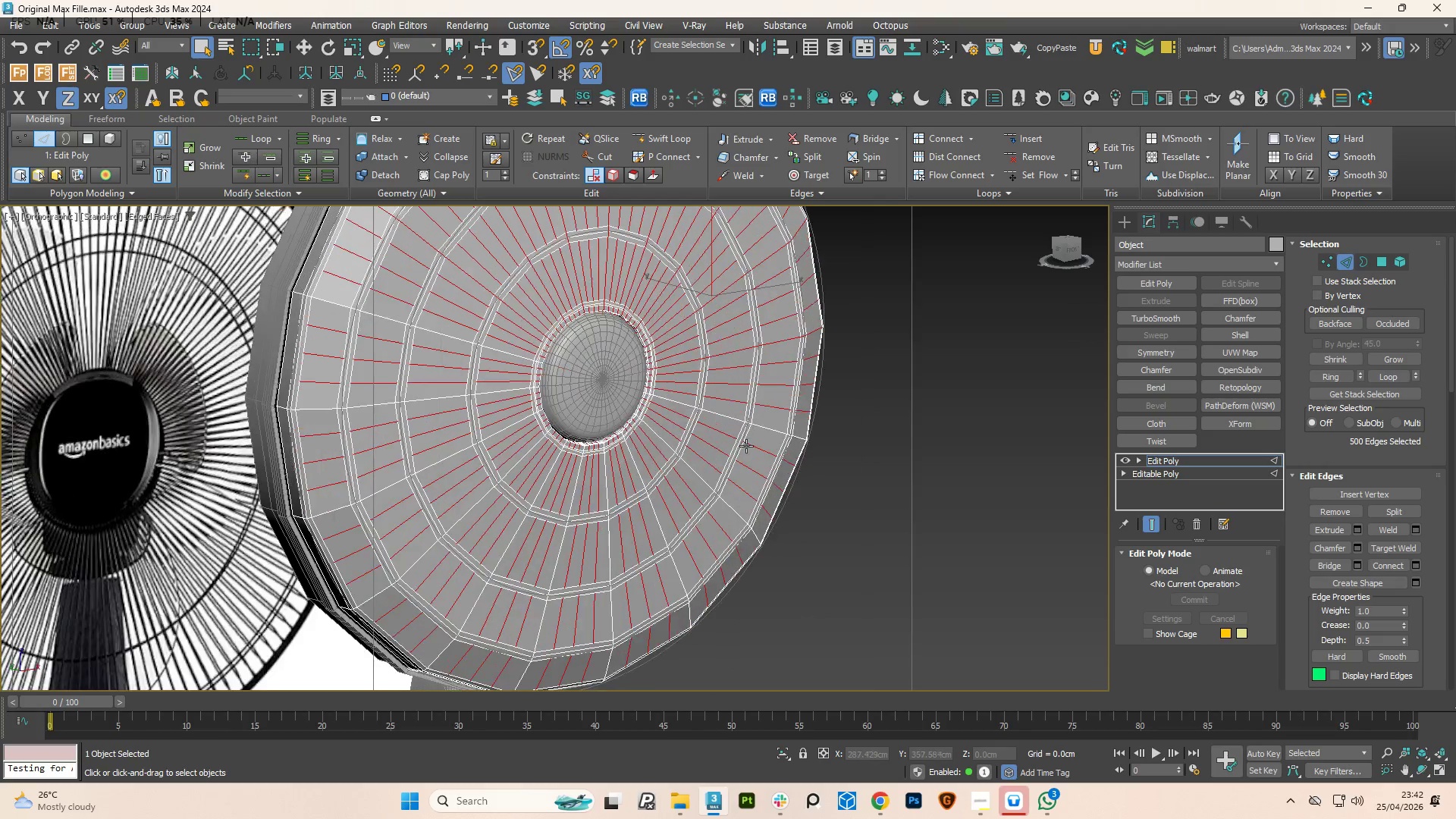 
double_click([778, 431])
 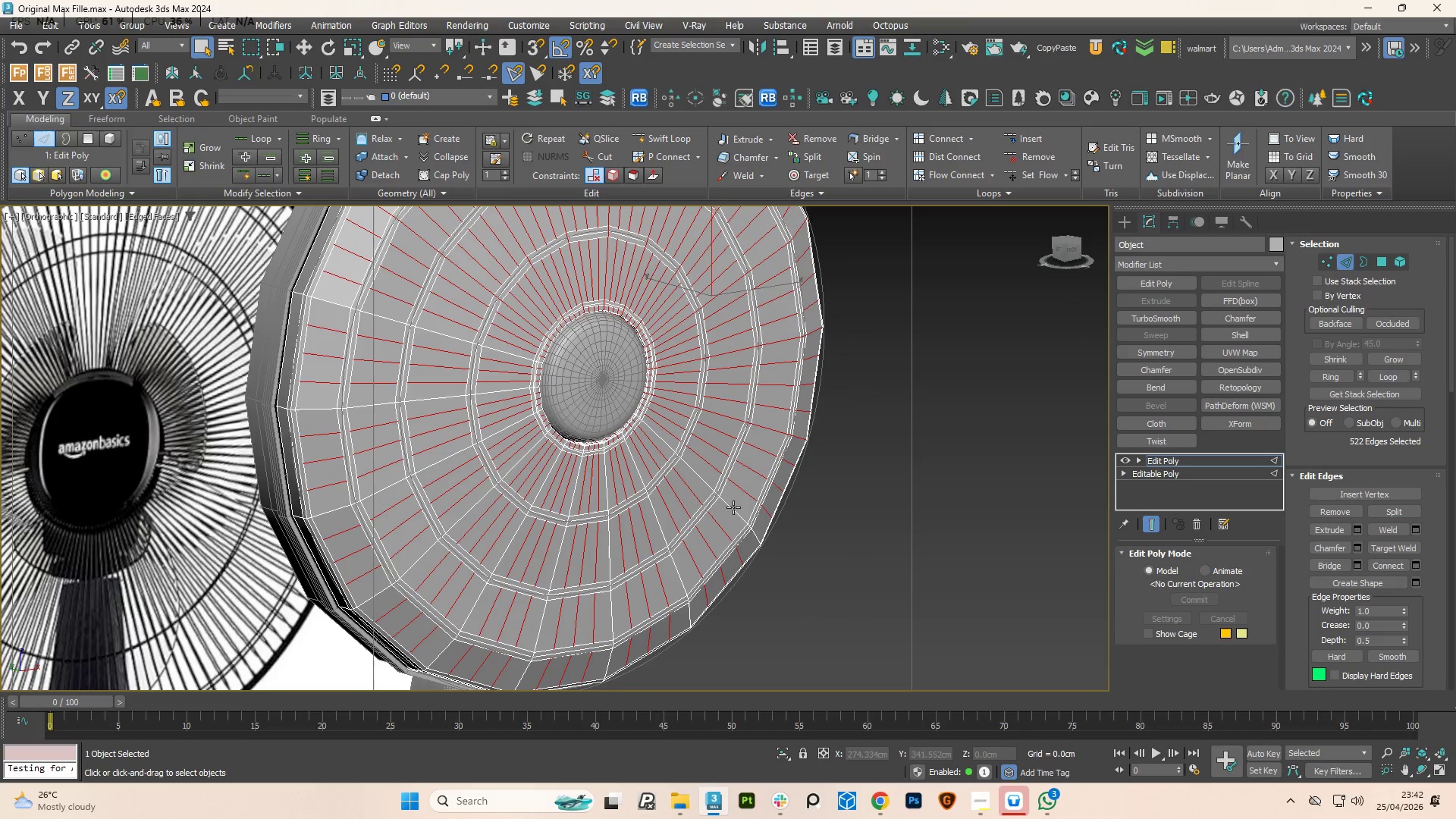 
double_click([733, 507])
 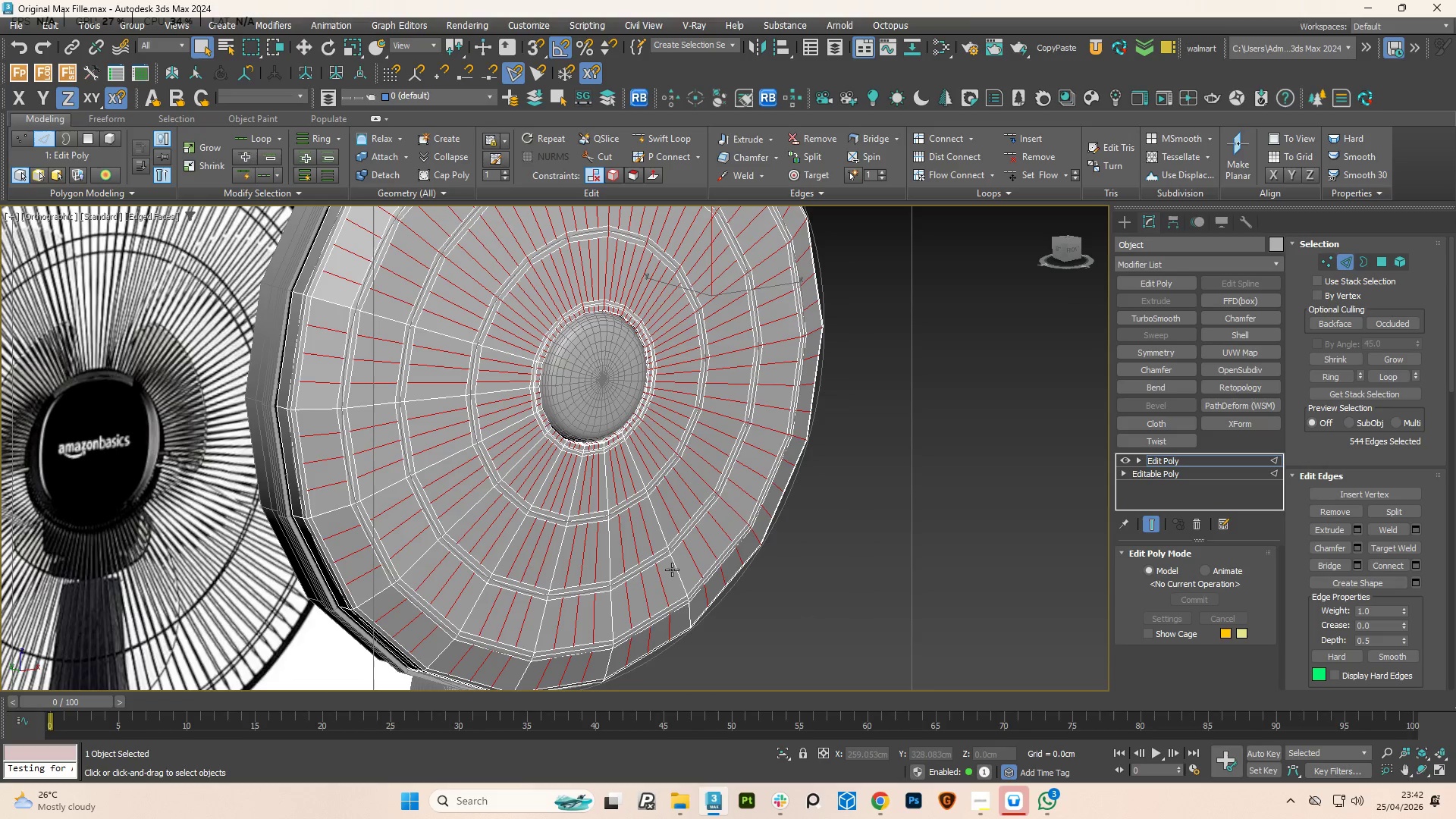 
double_click([672, 570])
 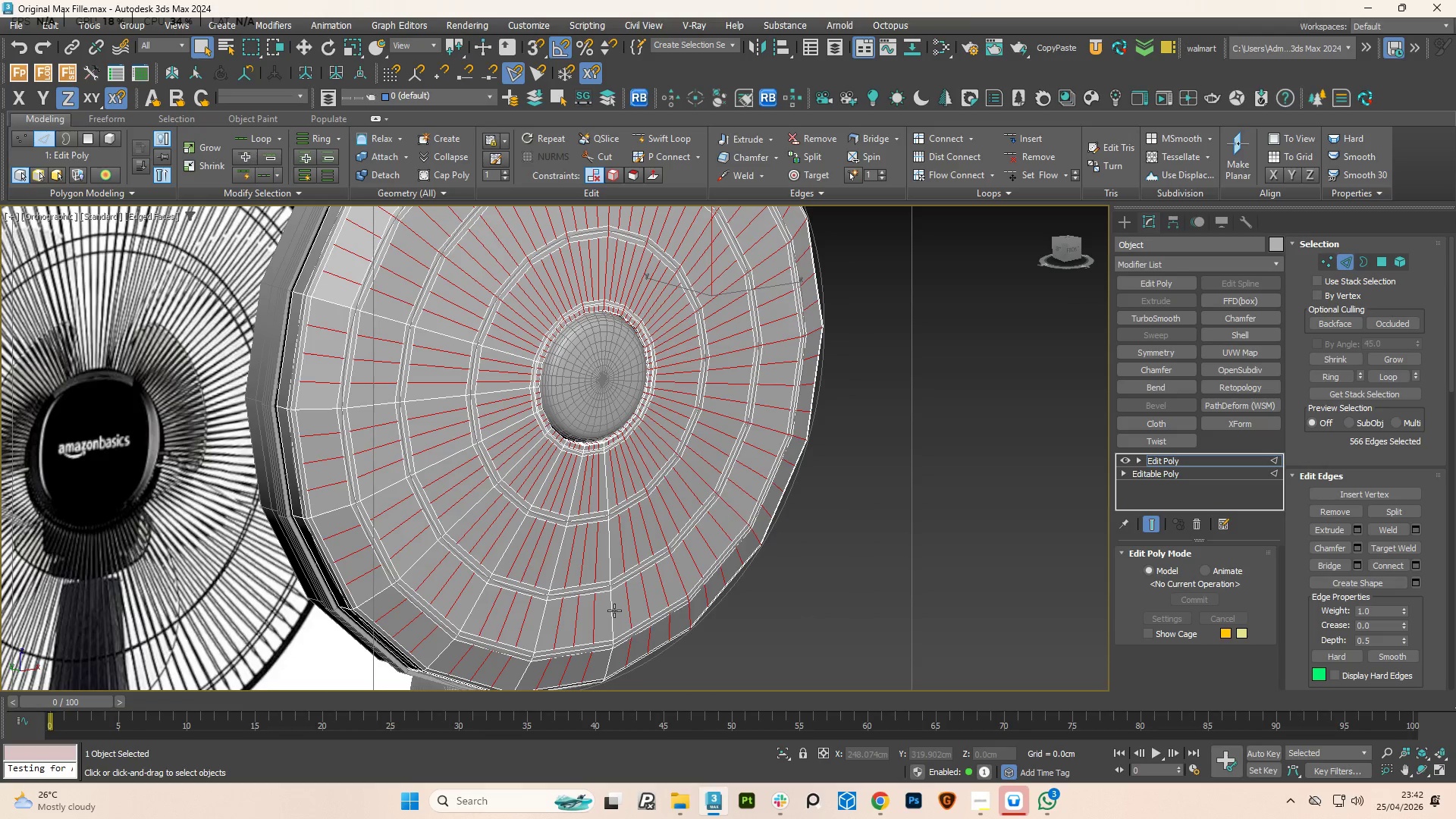 
double_click([614, 610])
 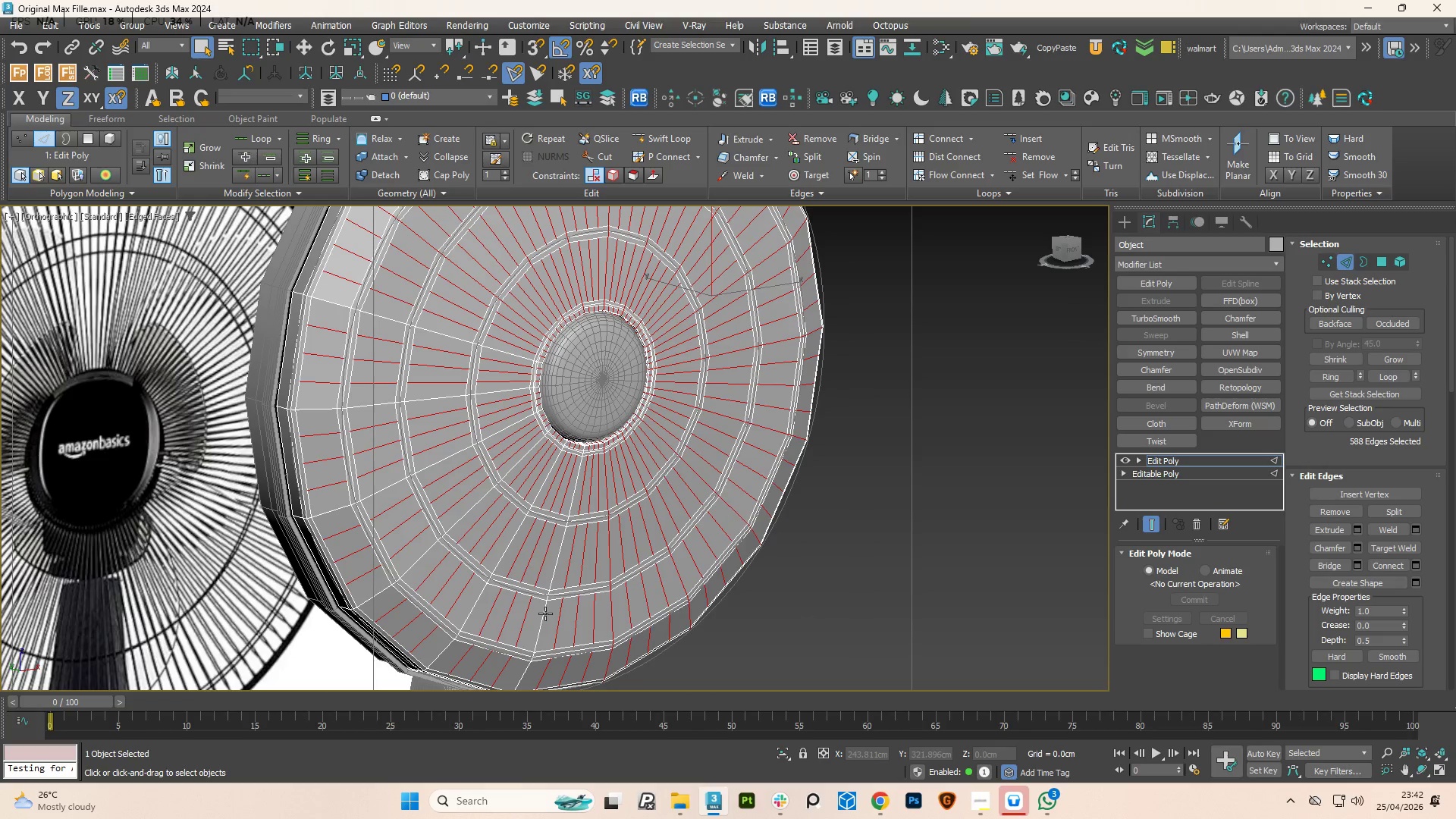 
double_click([545, 613])
 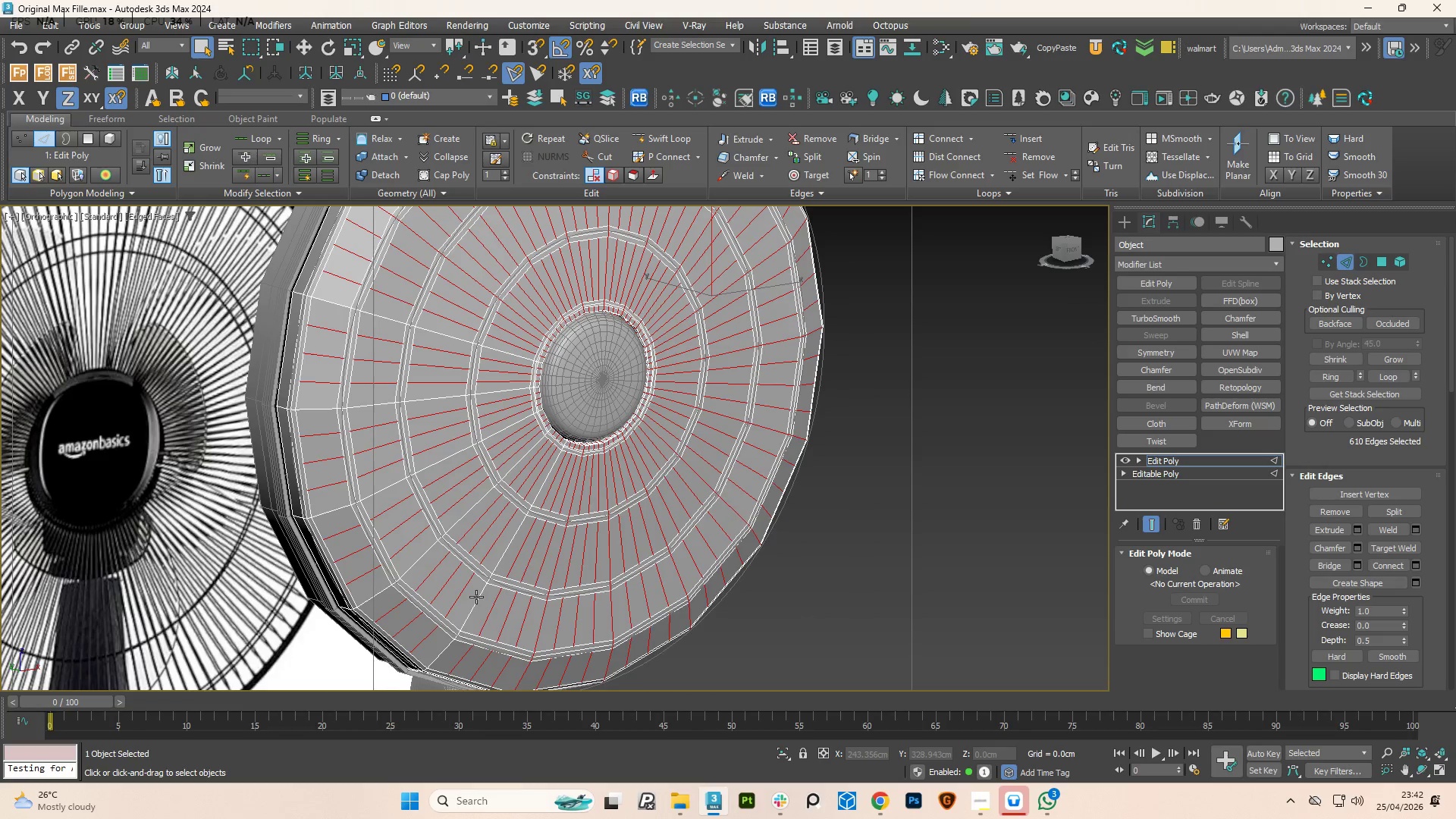 
scroll: coordinate [409, 516], scroll_direction: down, amount: 1.0
 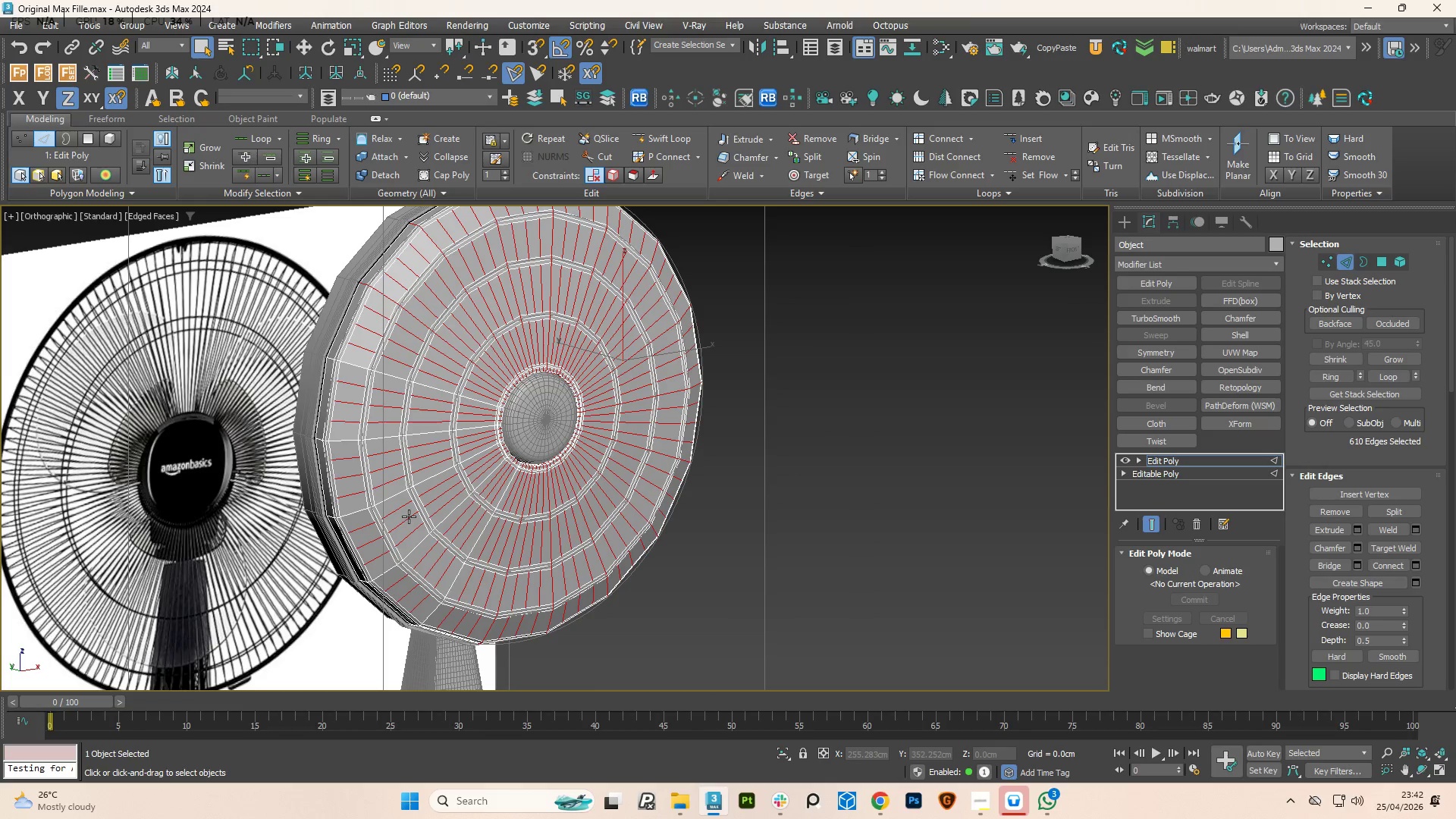 
key(Control+Z)
 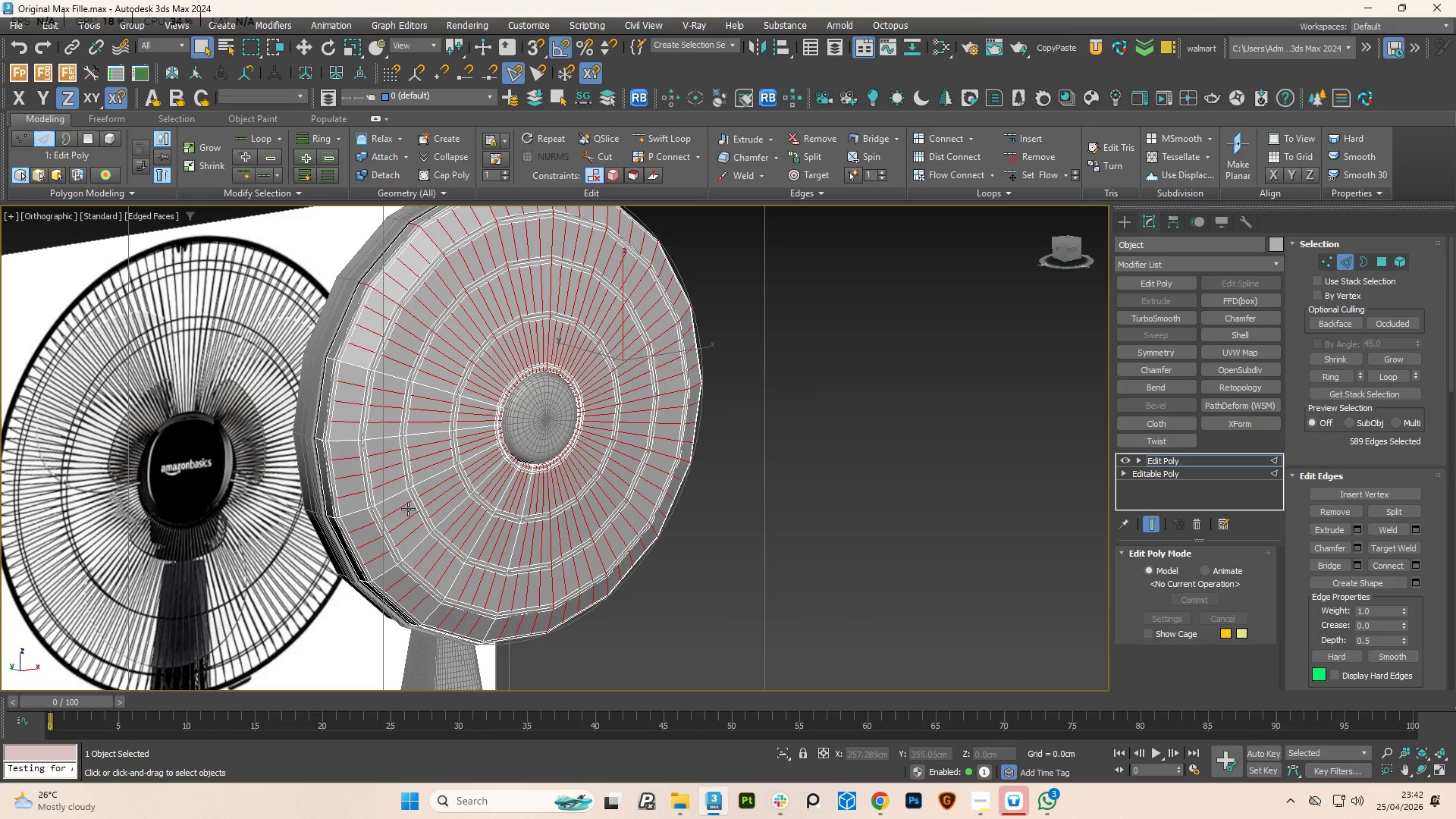 
key(Control+Z)
 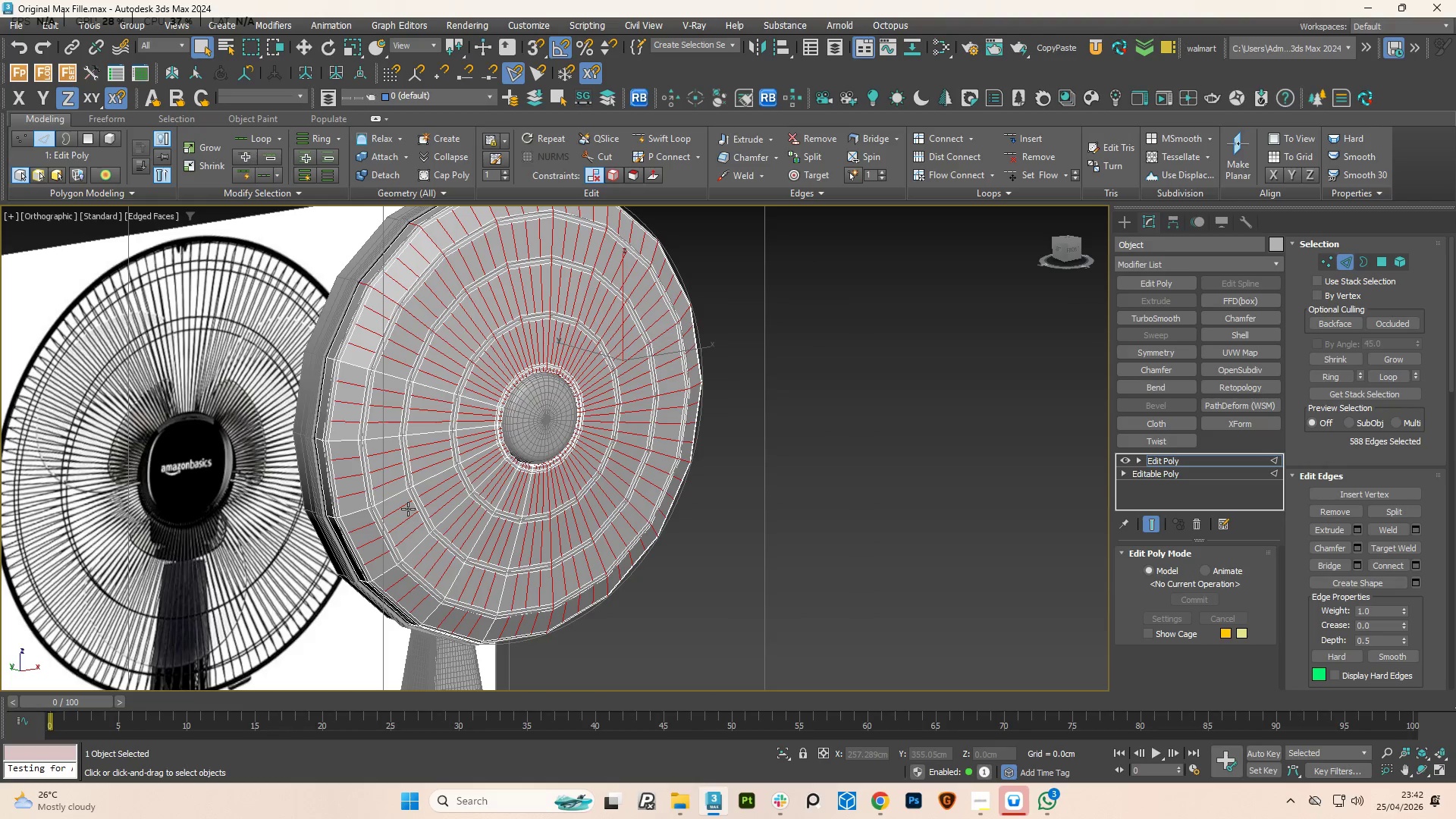 
key(Control+Z)
 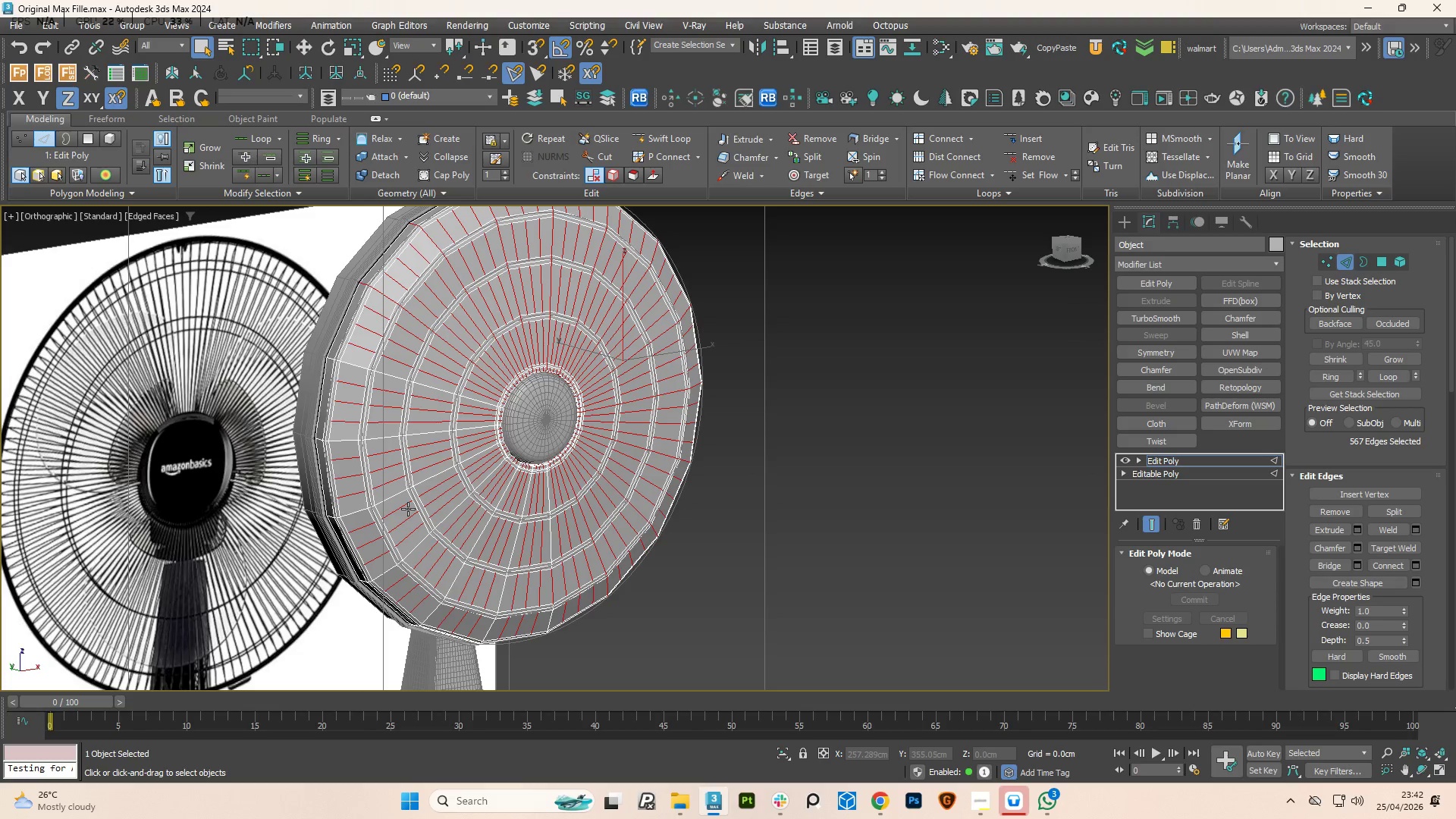 
key(Control+Z)
 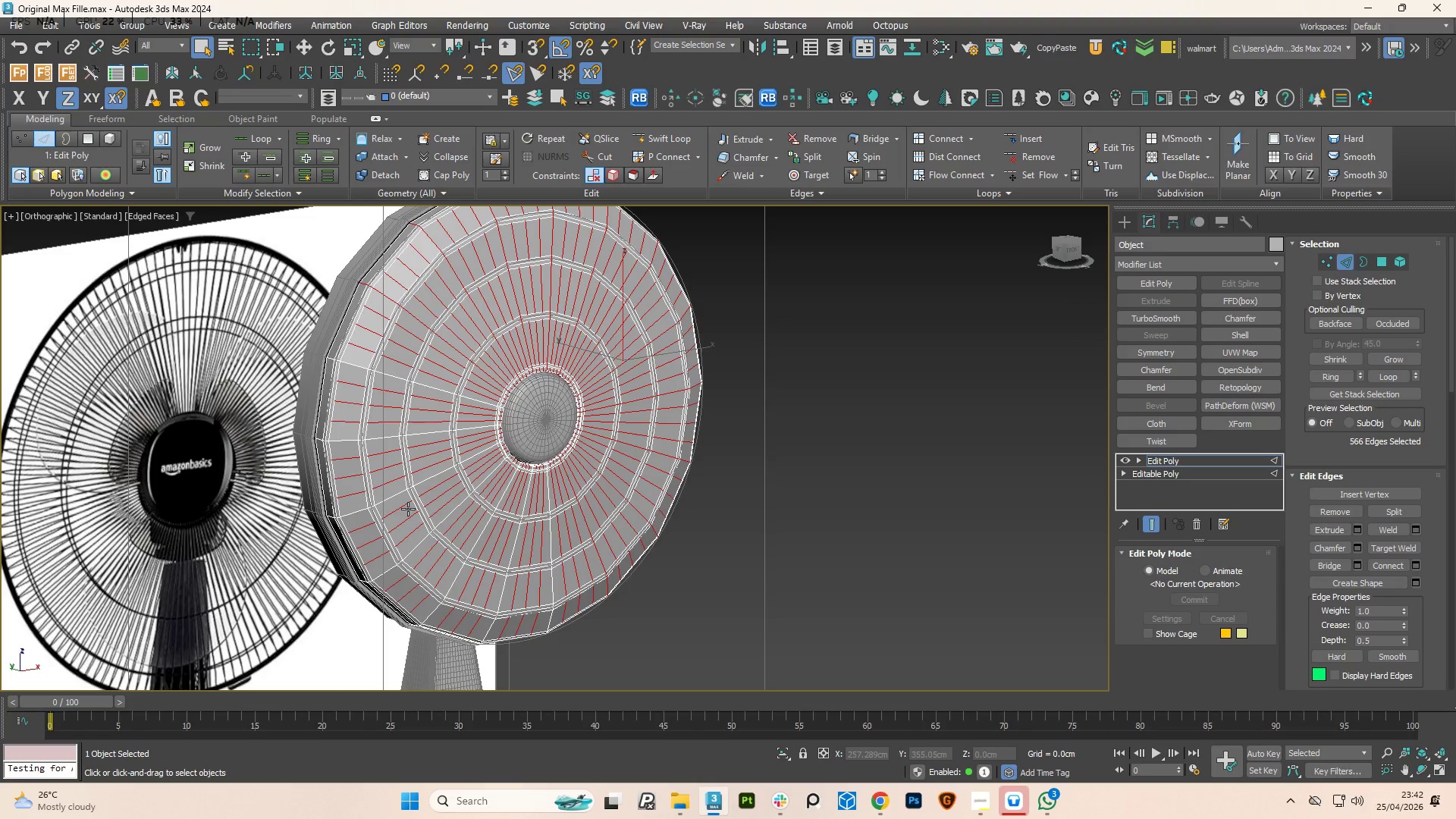 
key(Control+Z)
 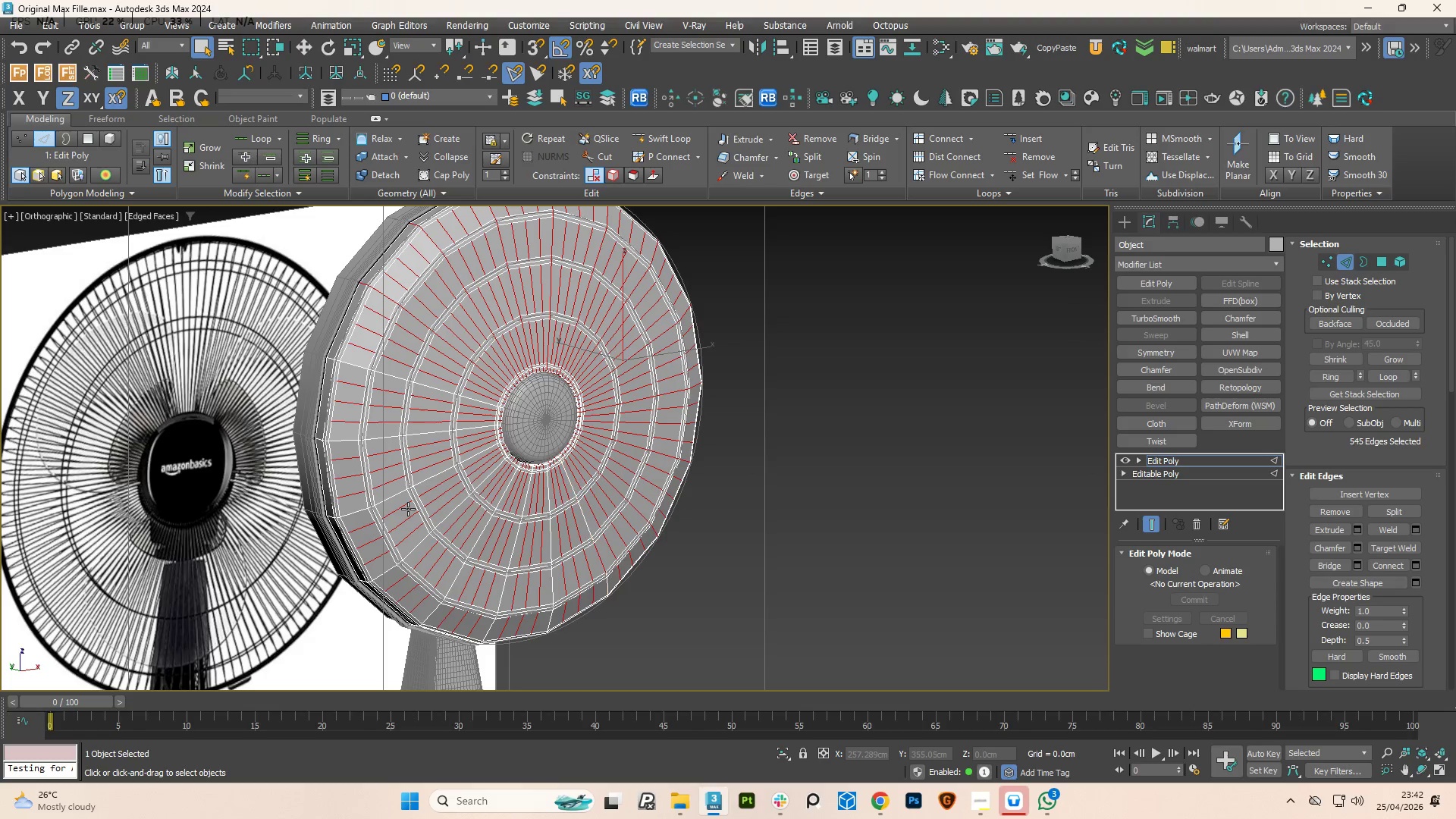 
key(Control+Z)
 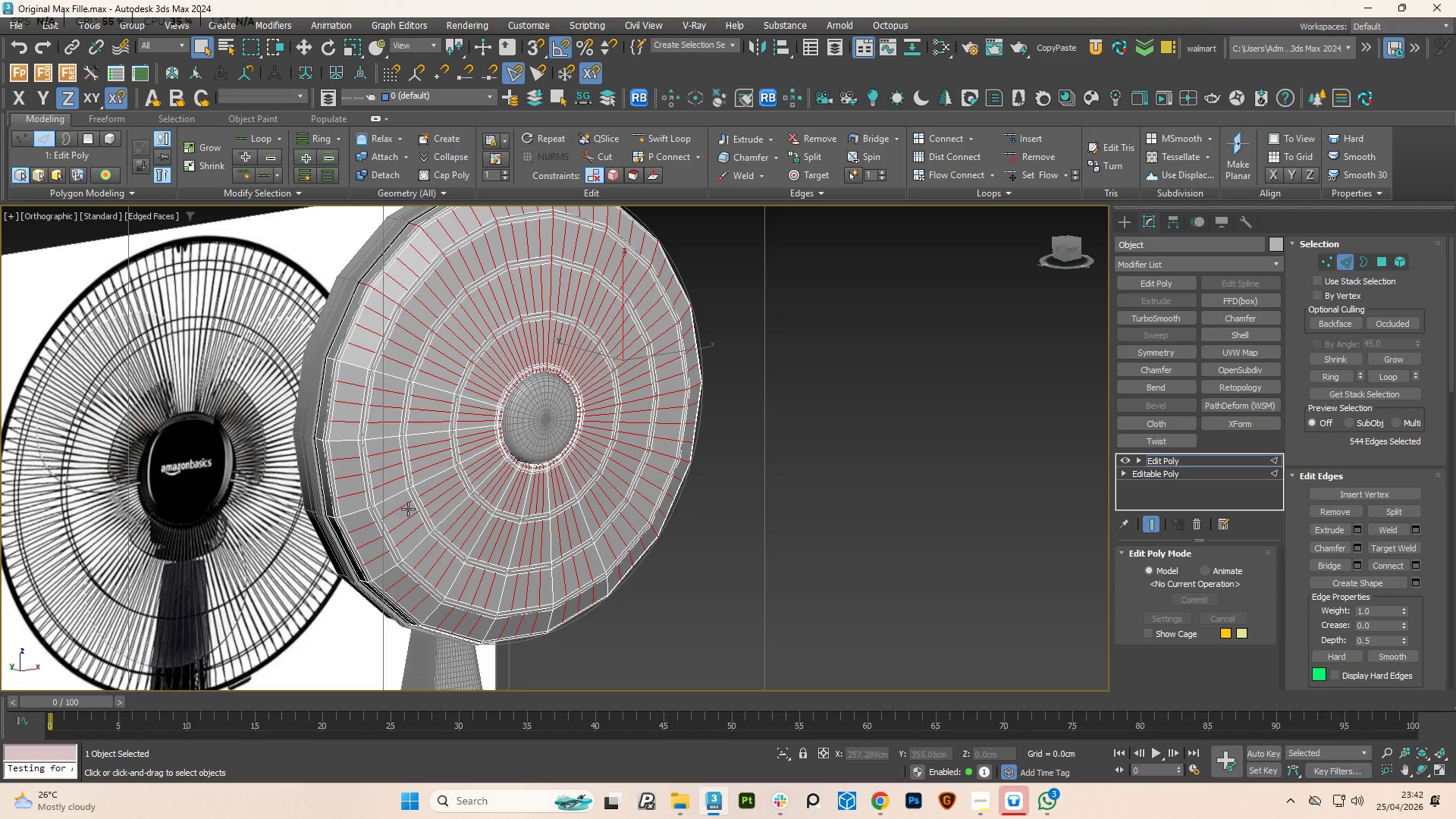 
key(Control+Z)
 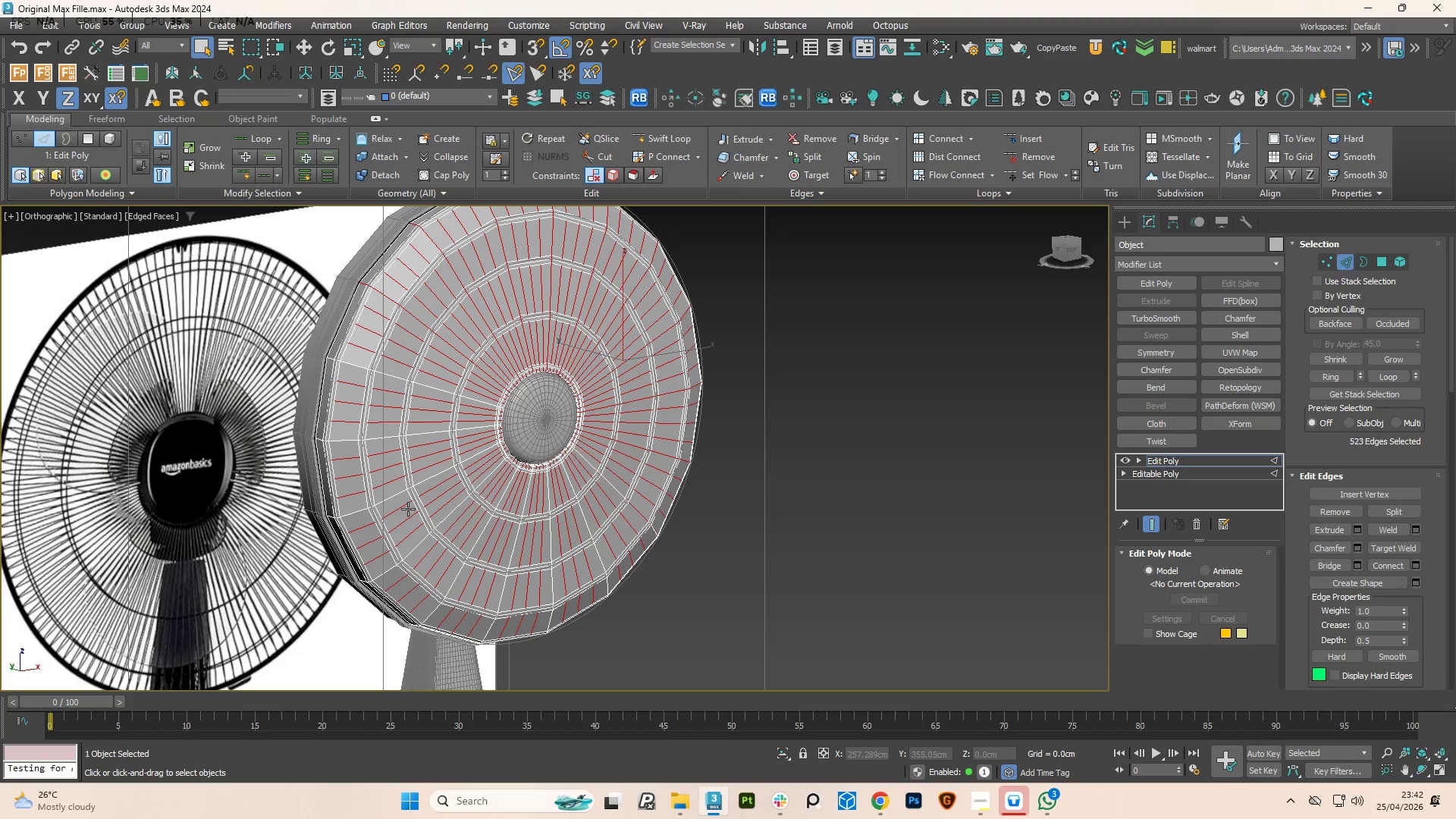 
key(Control+Z)
 